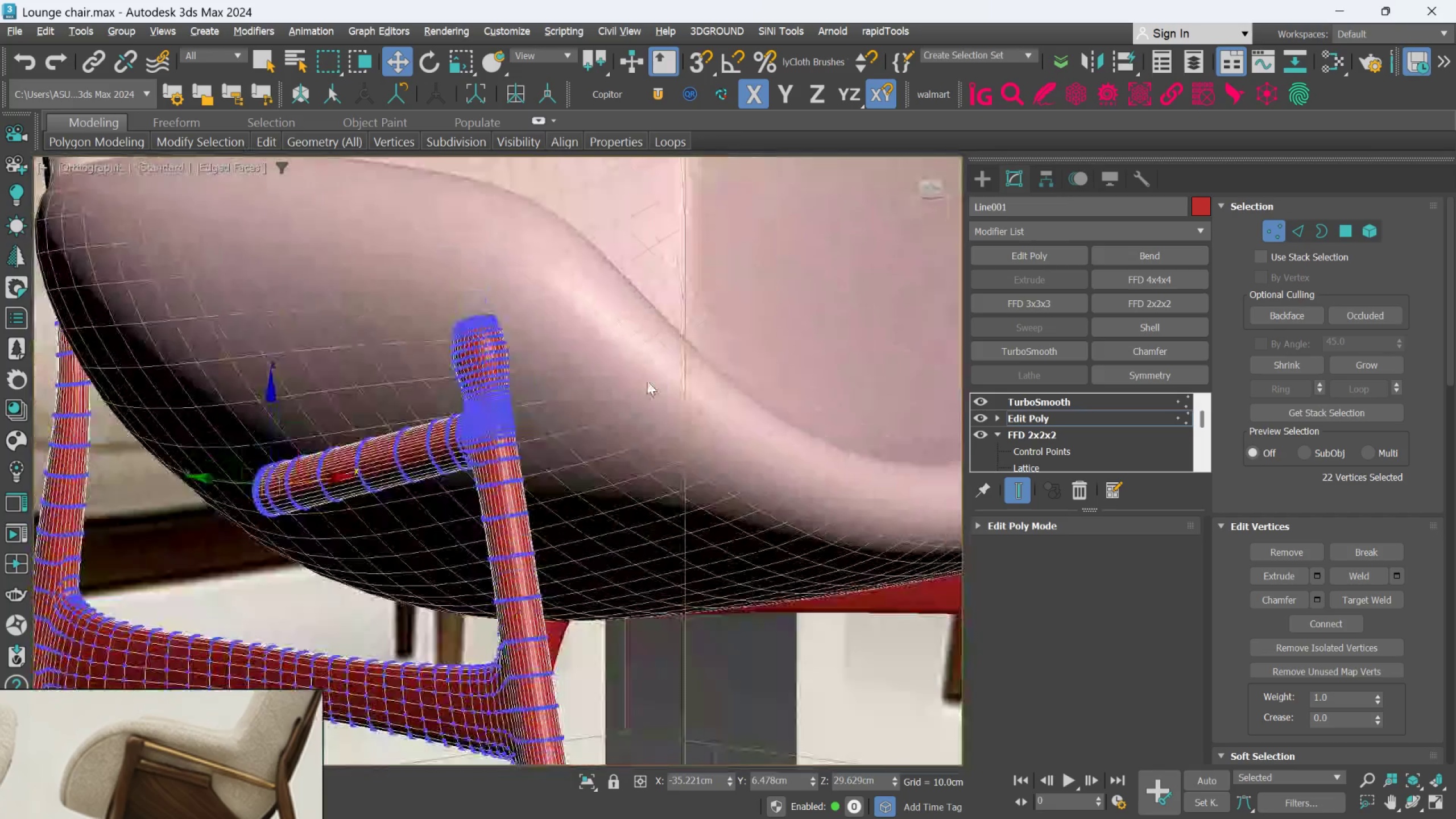 
scroll: coordinate [672, 390], scroll_direction: up, amount: 2.0
 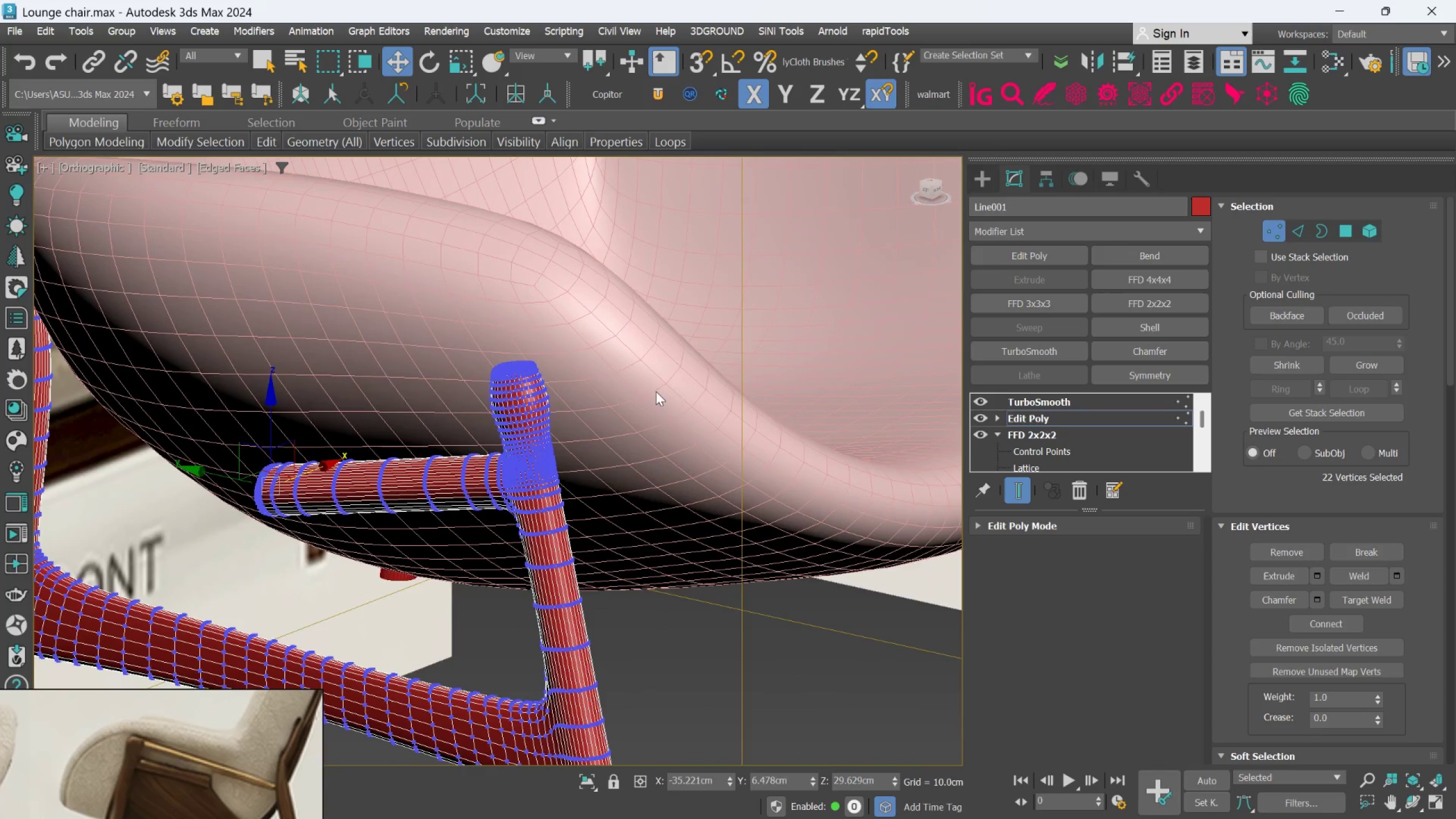 
hold_key(key=AltLeft, duration=0.56)
 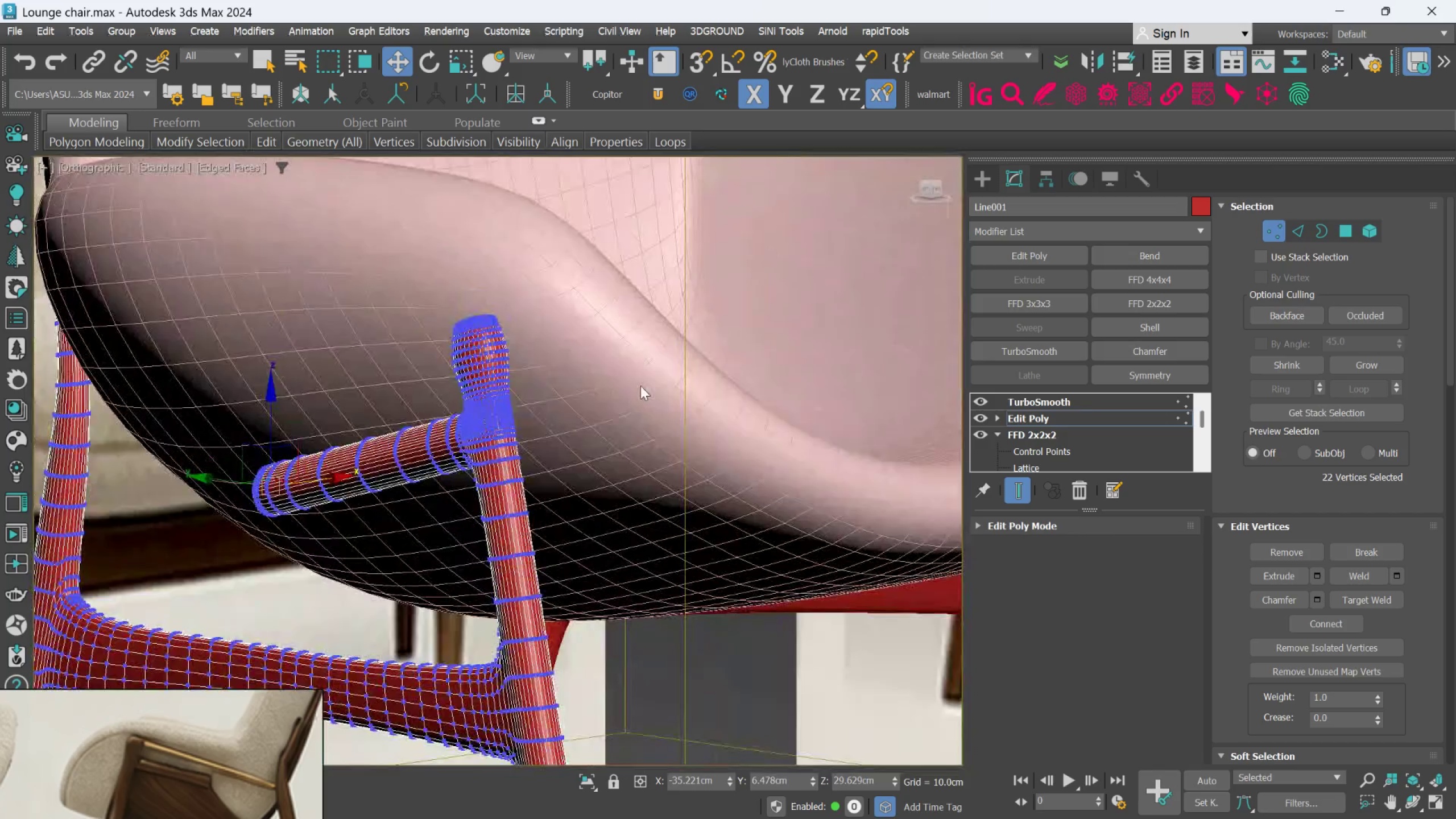 
hold_key(key=AltLeft, duration=0.83)
 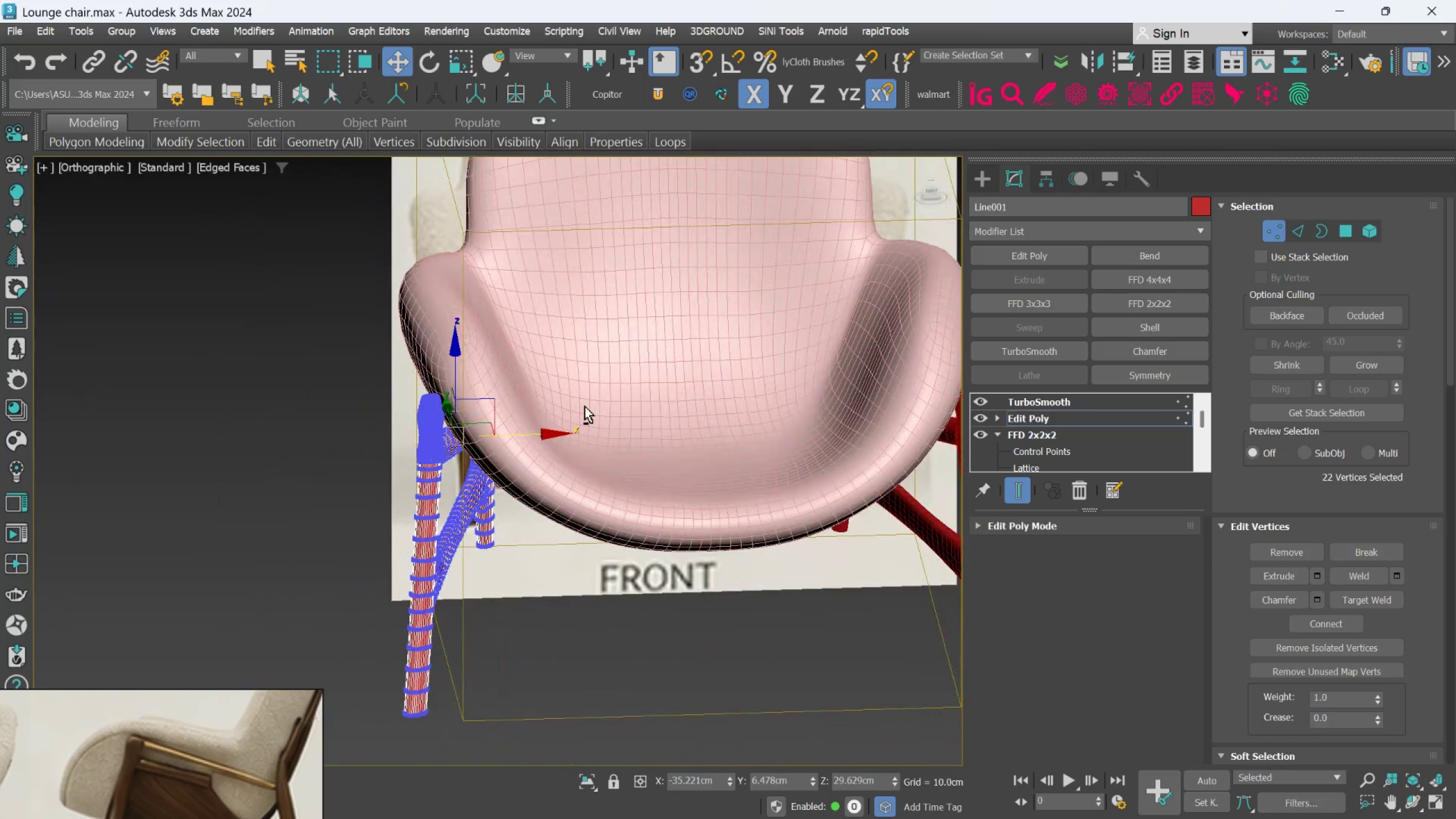 
scroll: coordinate [585, 406], scroll_direction: down, amount: 4.0
 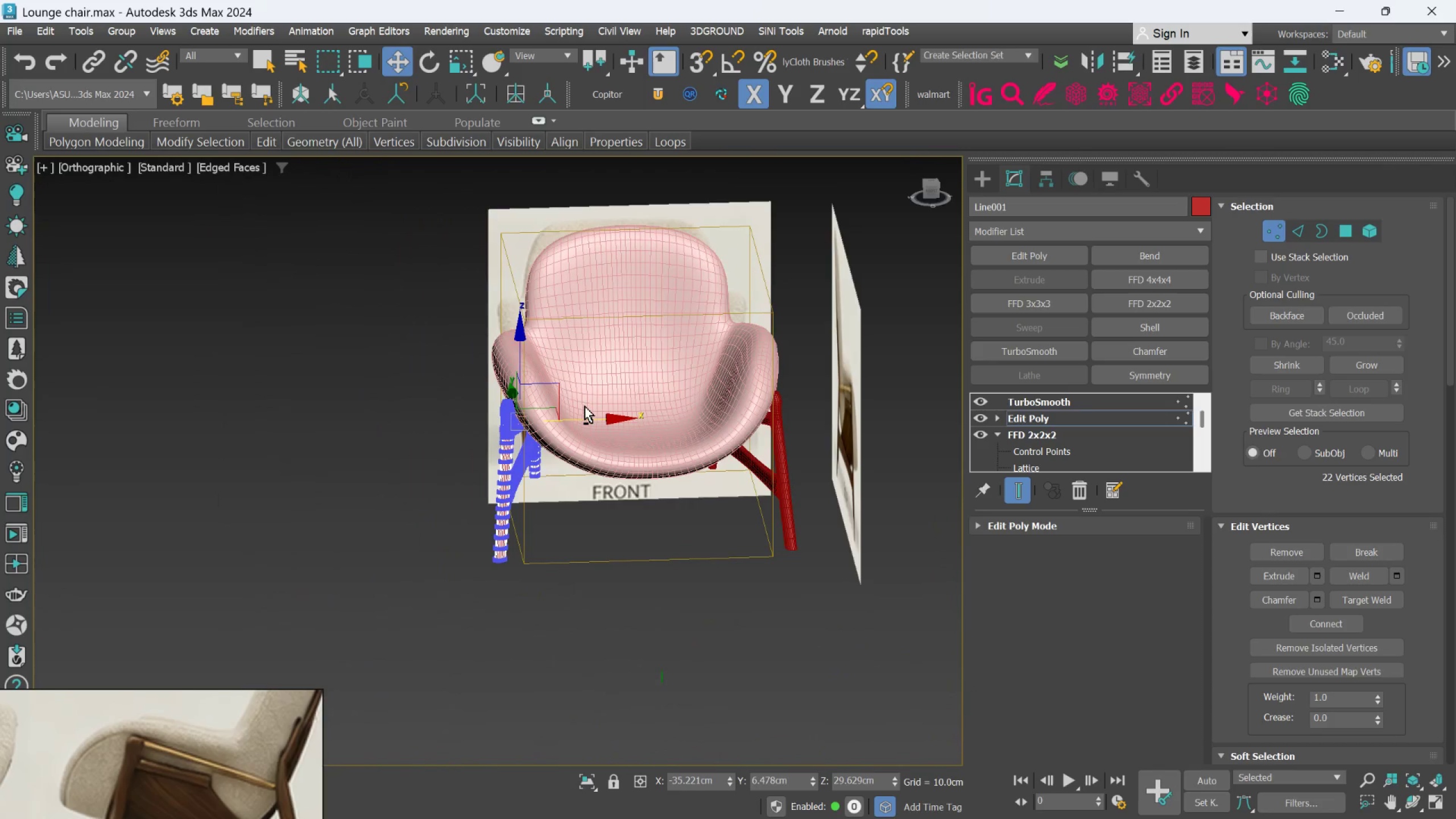 
key(F)
 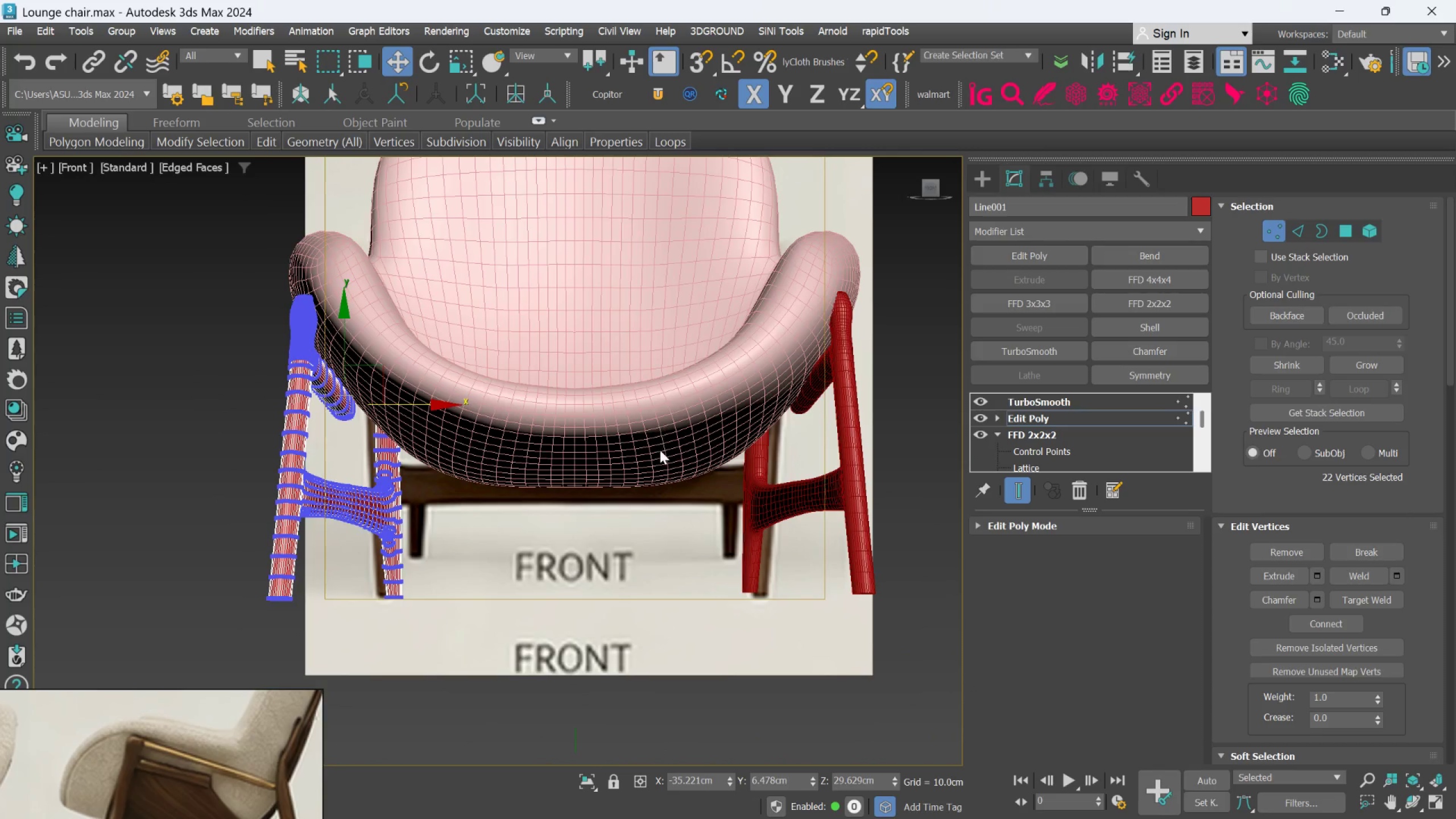 
scroll: coordinate [659, 452], scroll_direction: down, amount: 2.0
 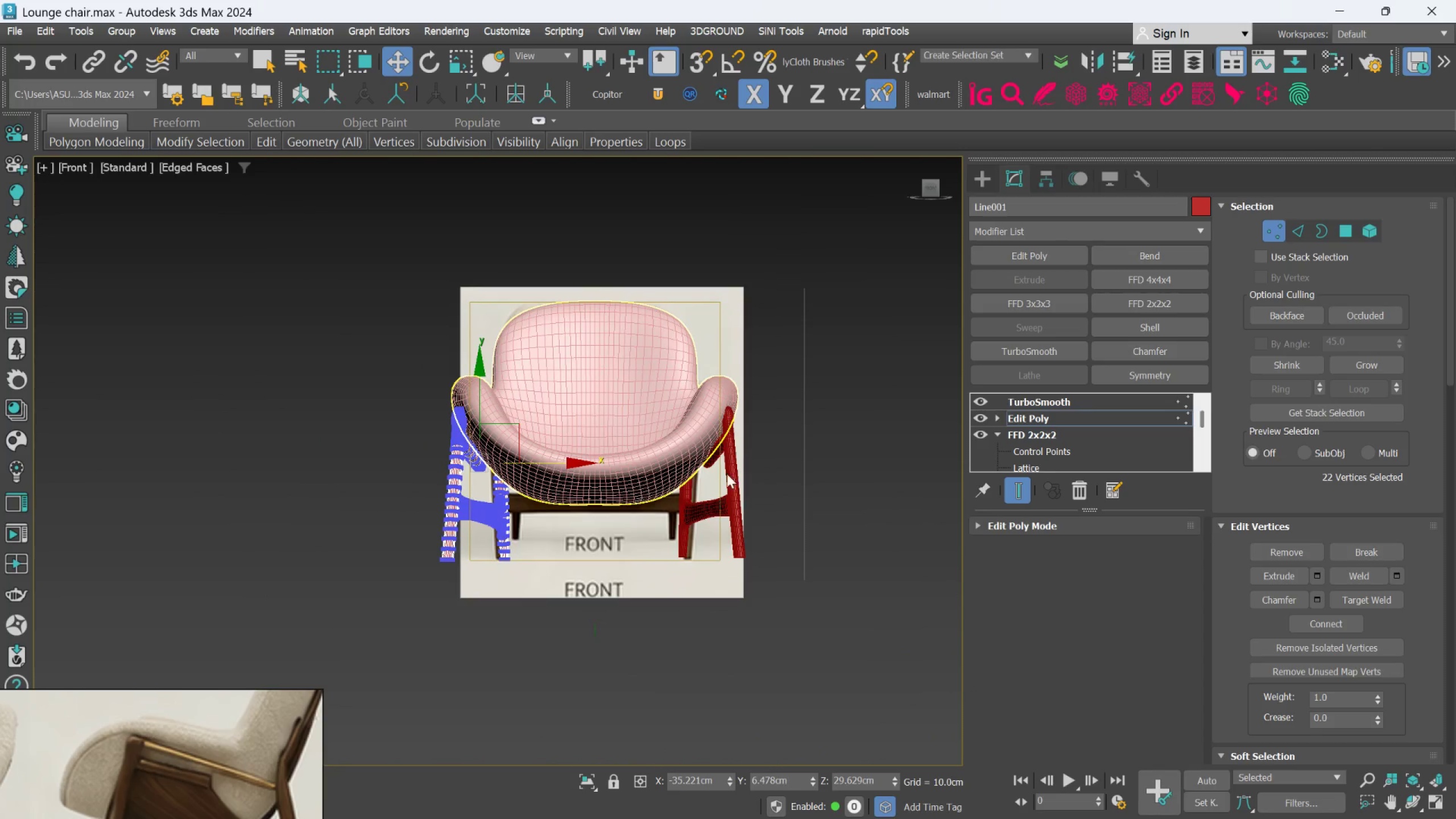 
scroll: coordinate [738, 474], scroll_direction: up, amount: 1.0
 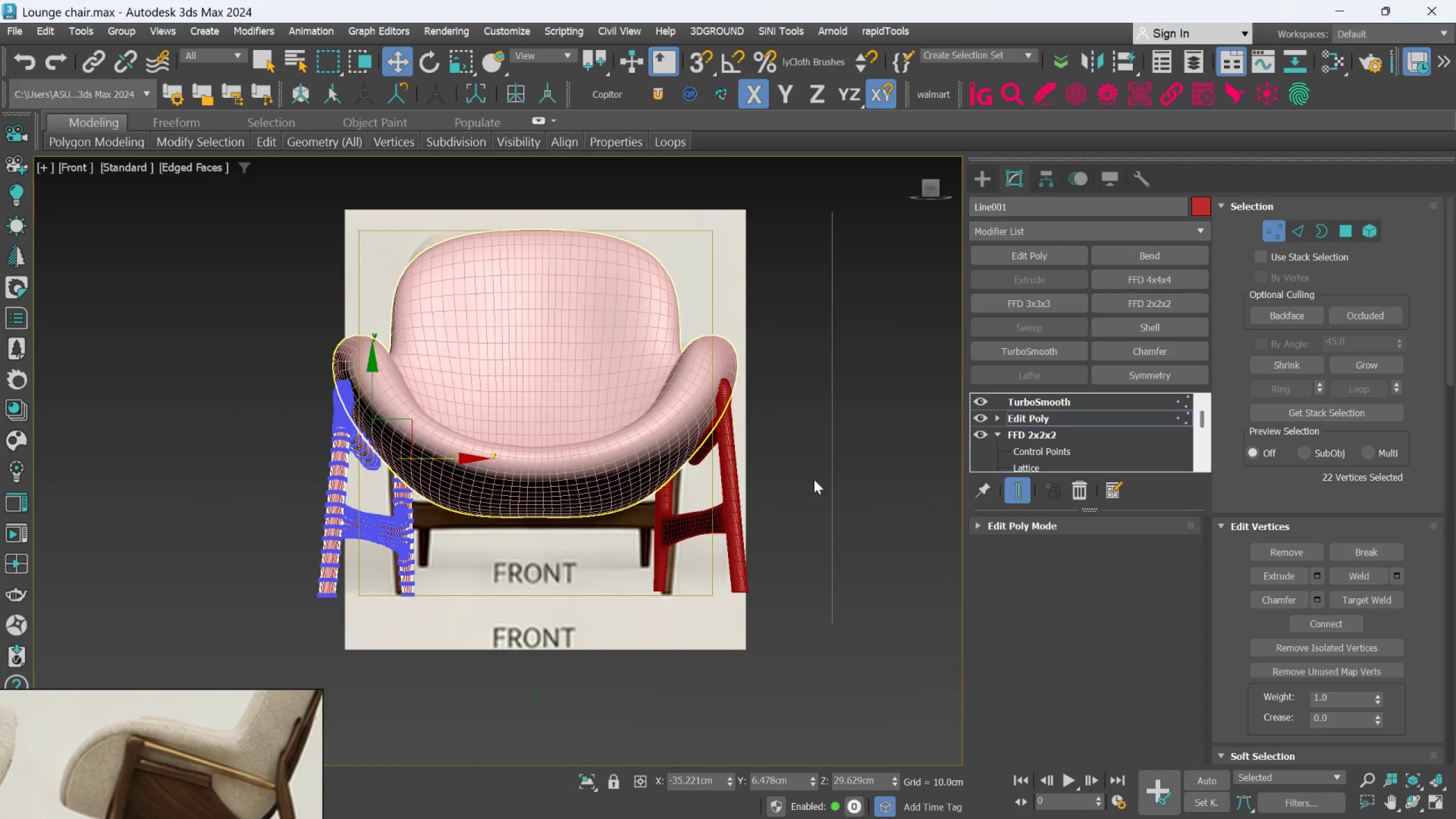 
left_click([814, 479])
 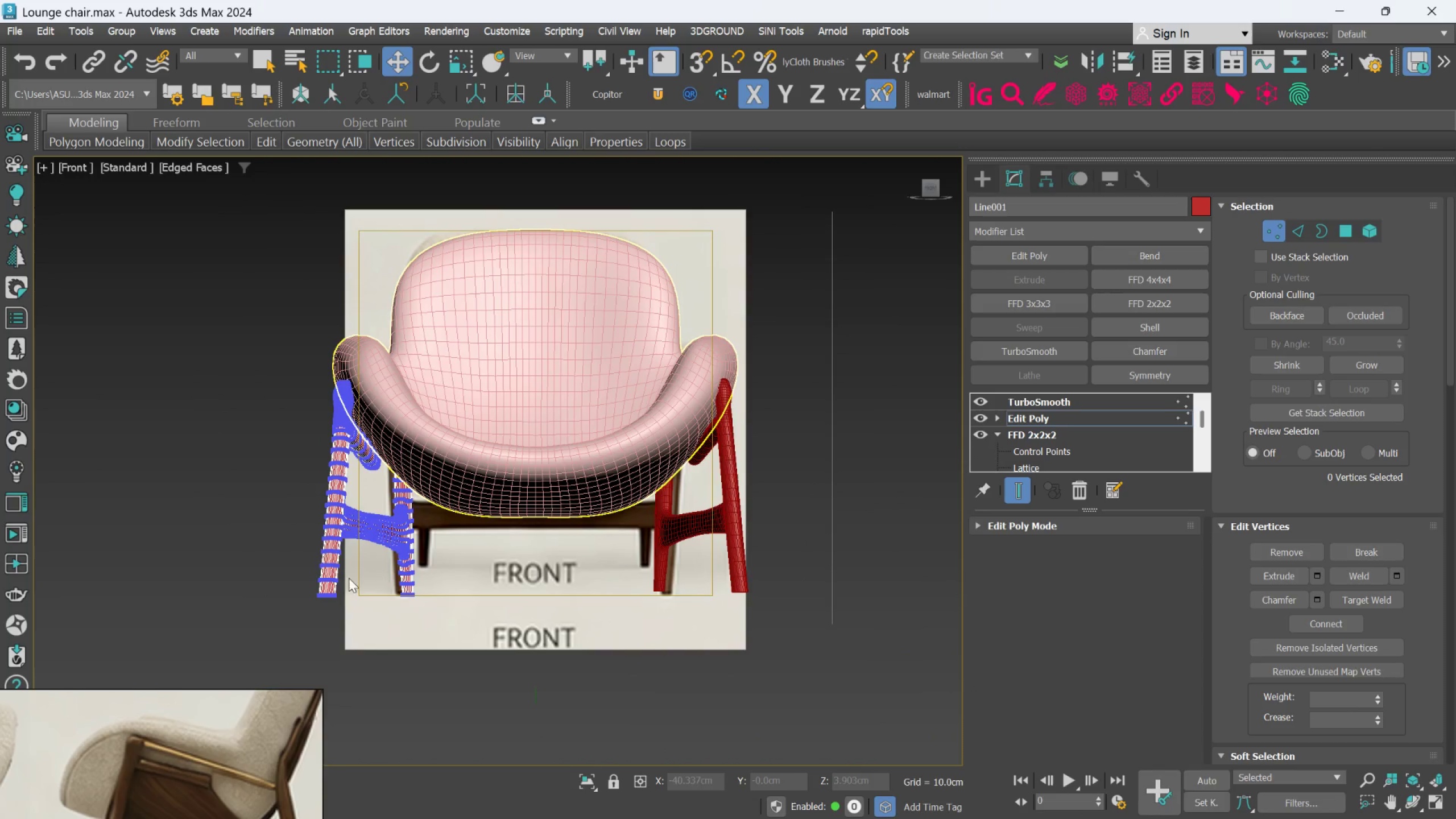 
scroll: coordinate [321, 509], scroll_direction: up, amount: 2.0
 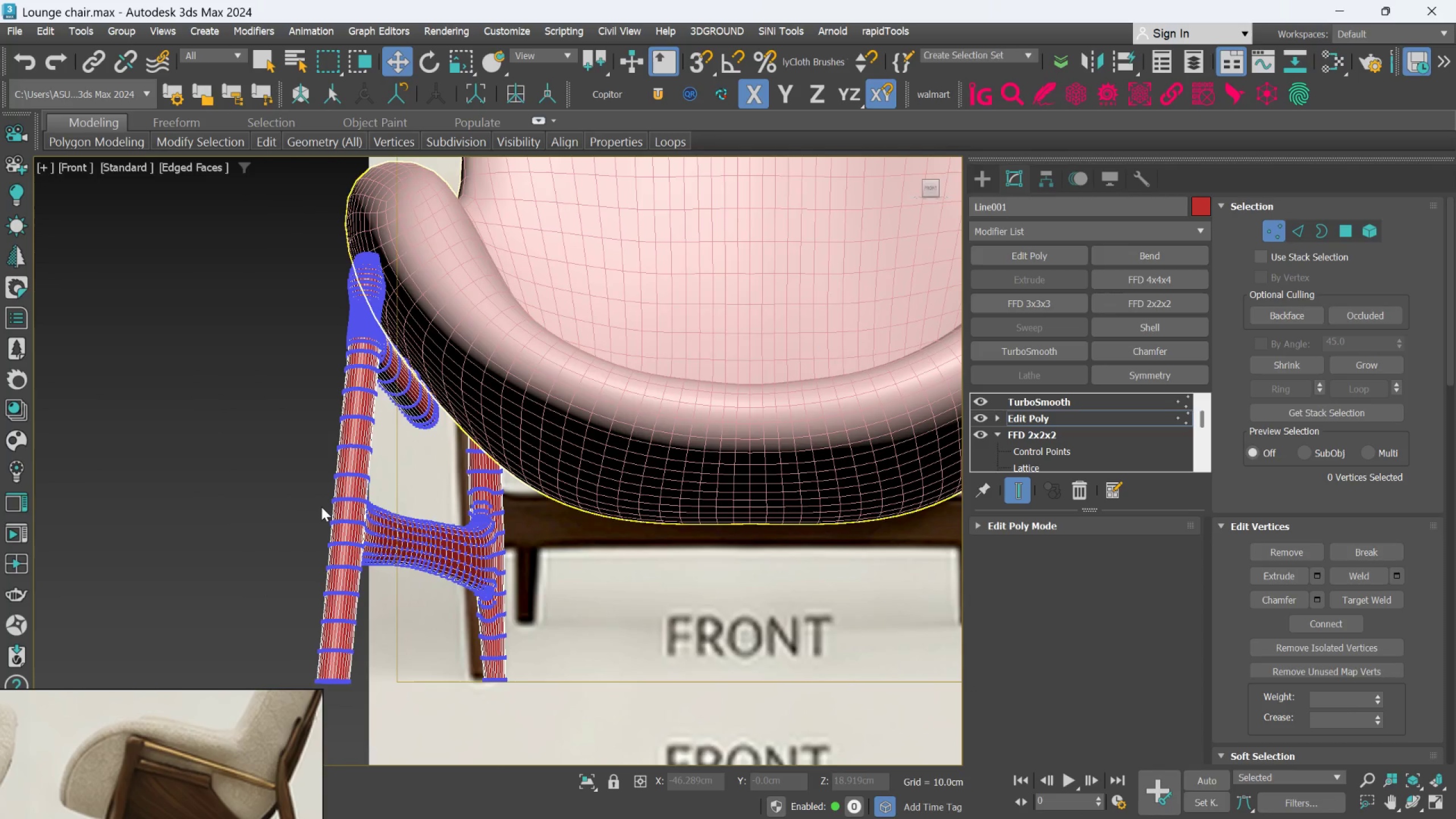 
scroll: coordinate [321, 507], scroll_direction: down, amount: 3.0
 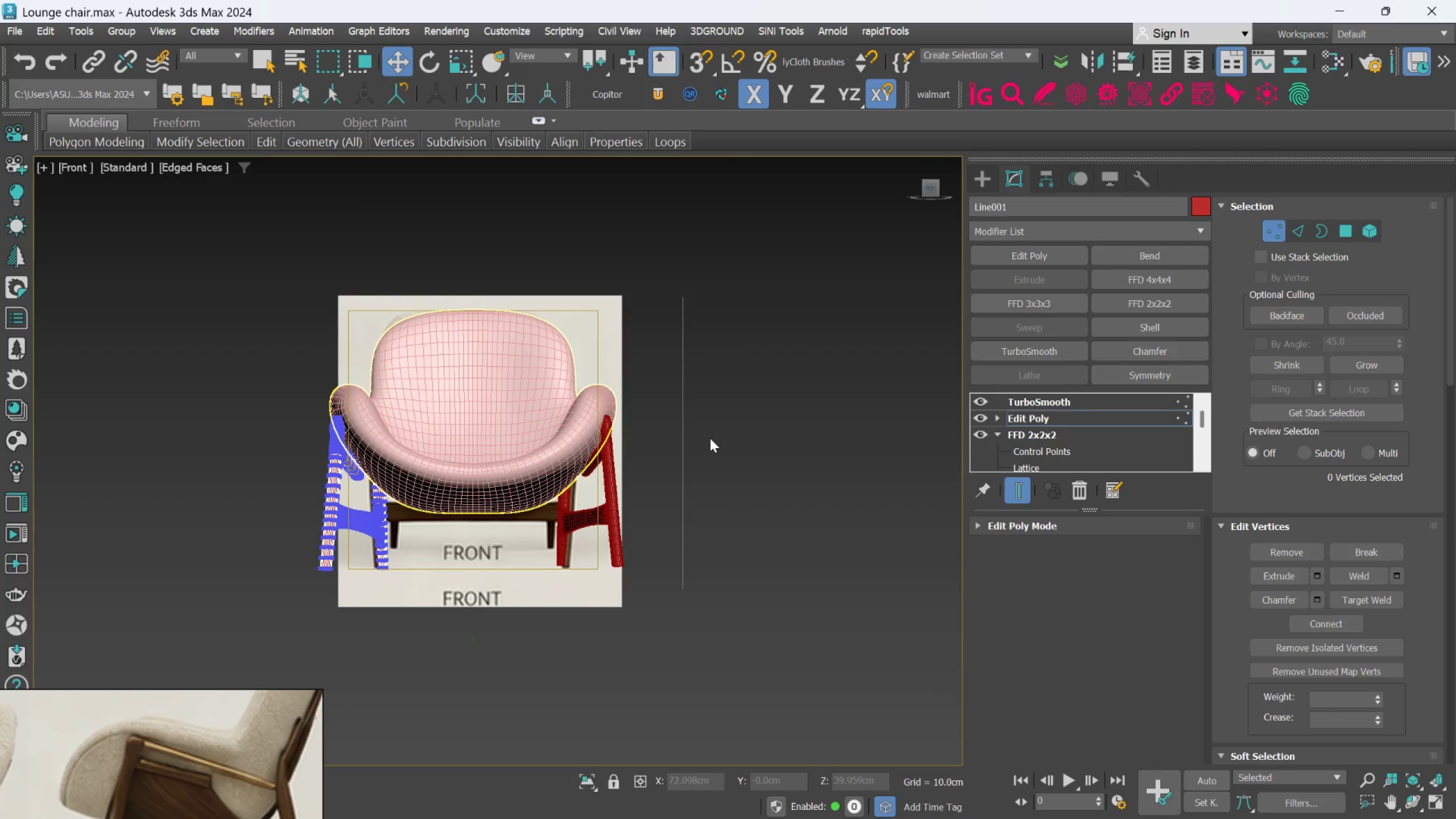 
wait(10.69)
 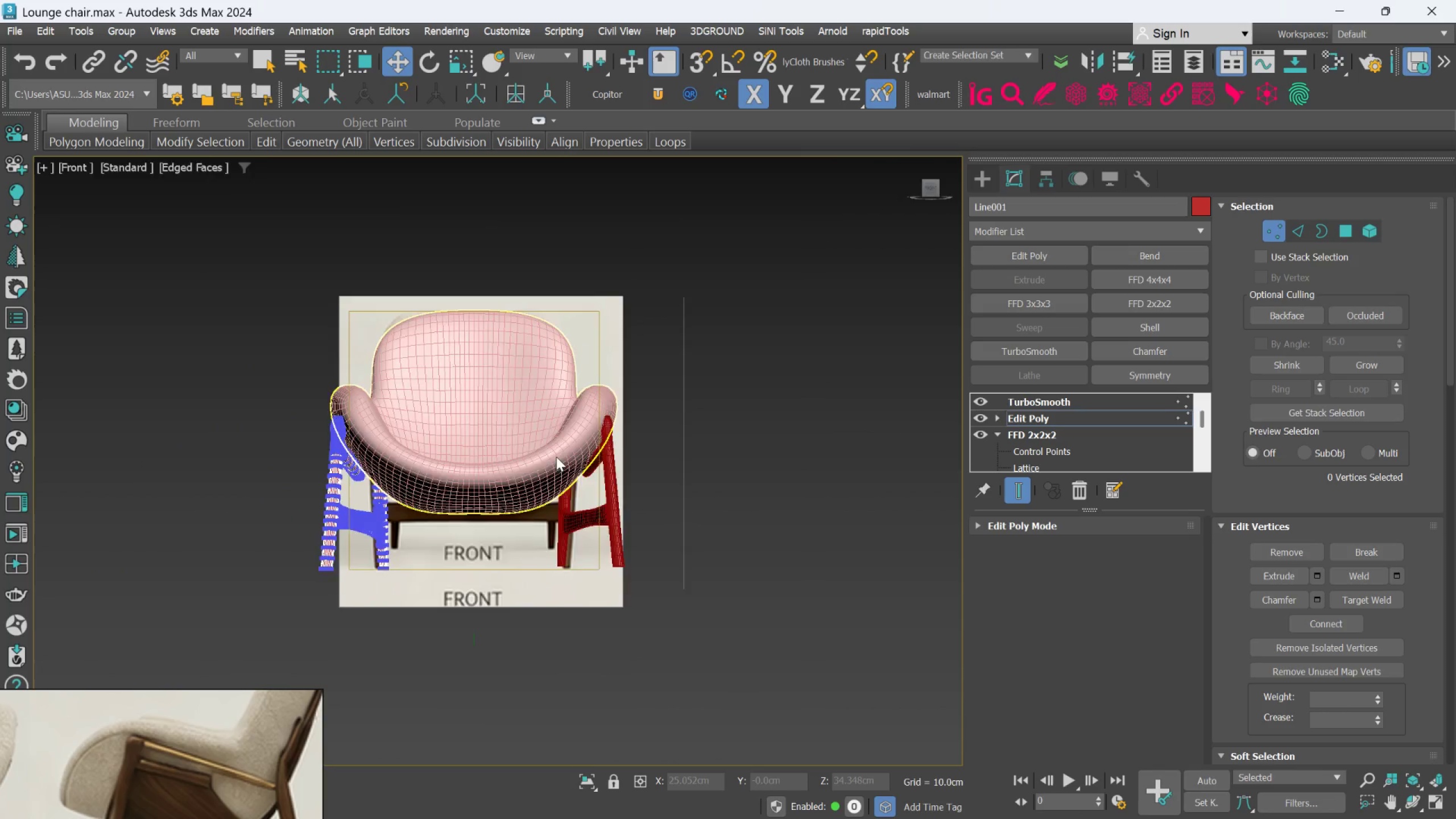 
hold_key(key=AltLeft, duration=0.56)
 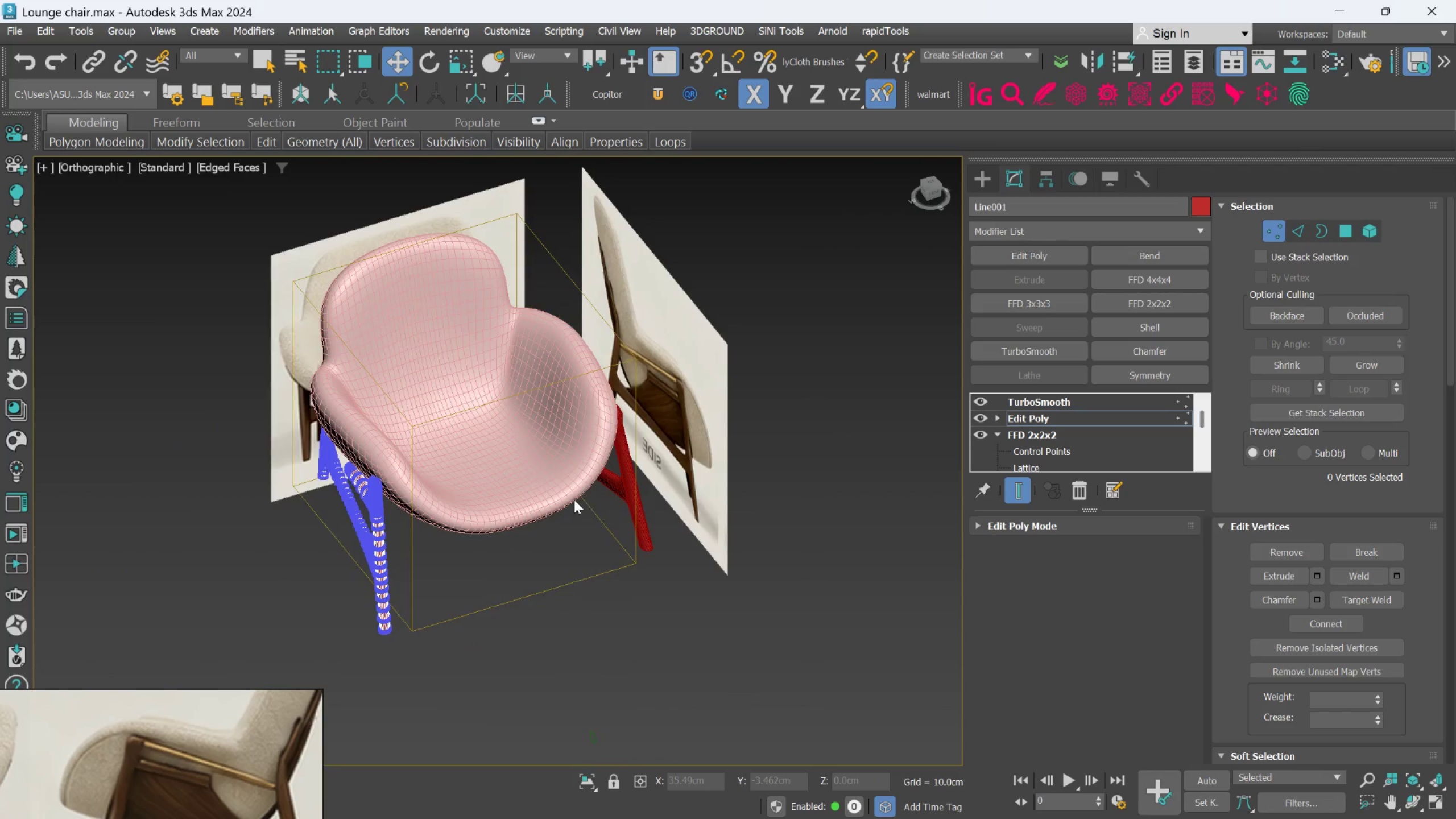 
scroll: coordinate [555, 455], scroll_direction: none, amount: 0.0
 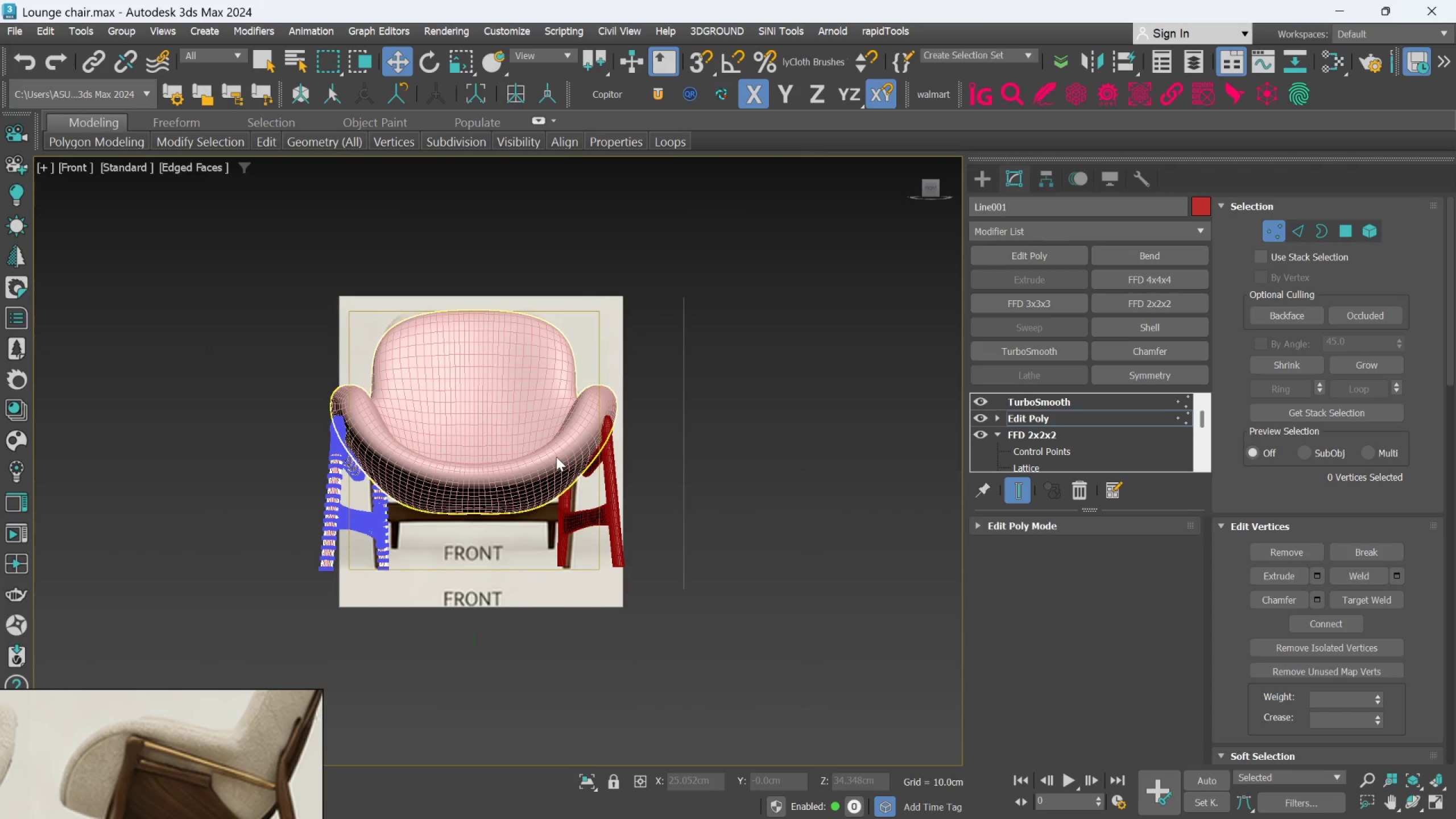 
hold_key(key=AltLeft, duration=0.77)
 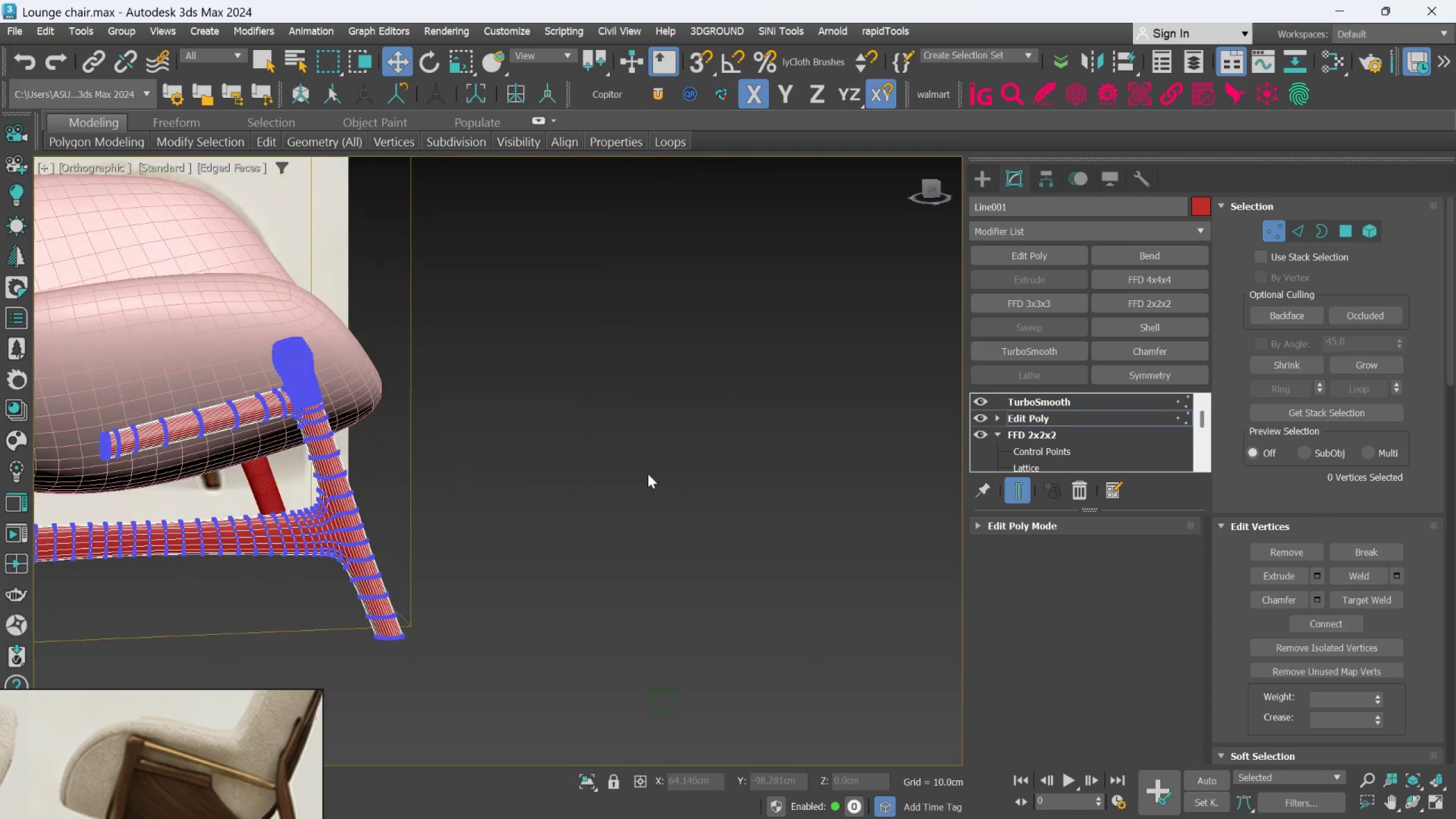 
scroll: coordinate [574, 499], scroll_direction: up, amount: 2.0
 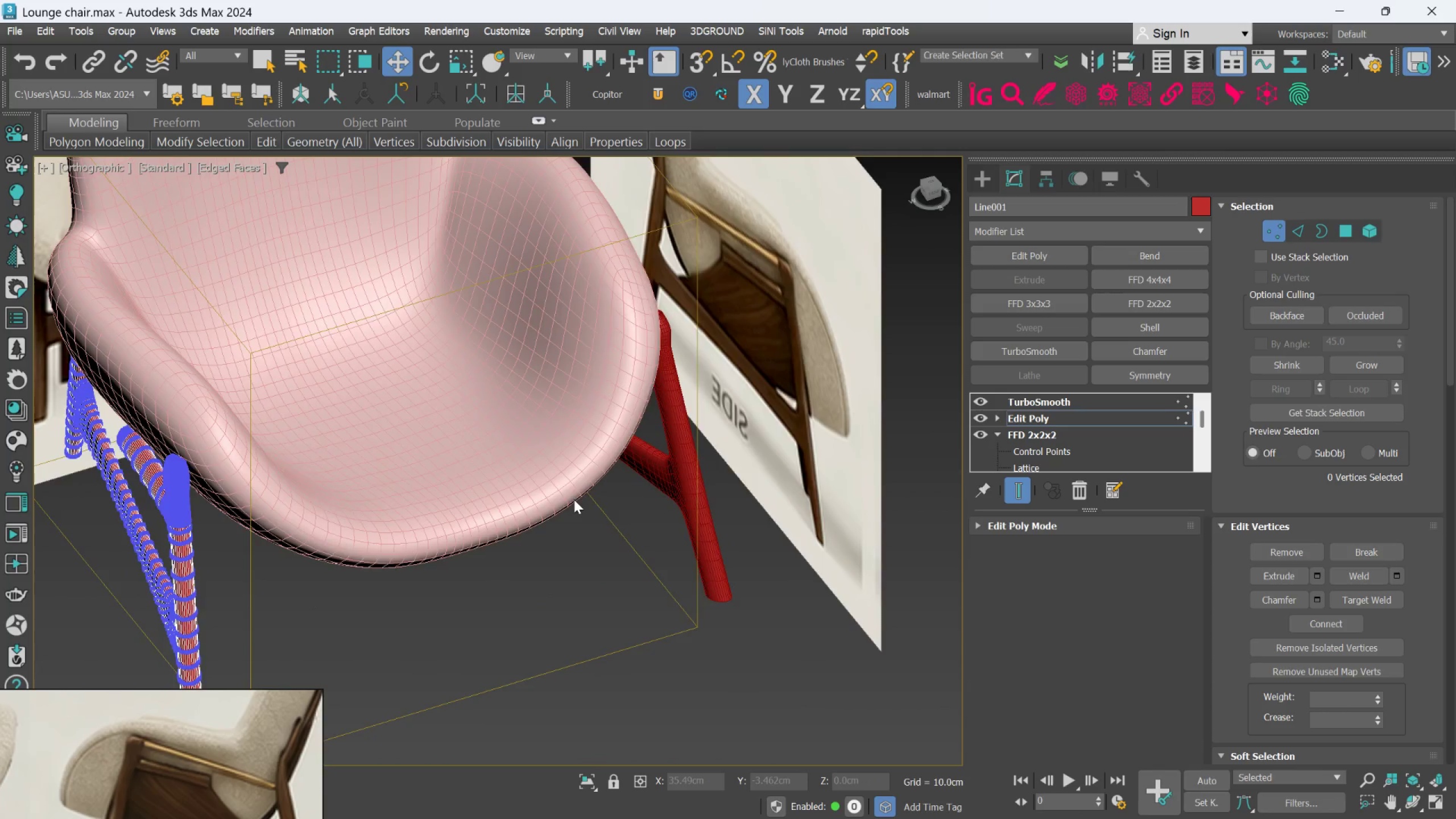 
hold_key(key=AltLeft, duration=0.66)
 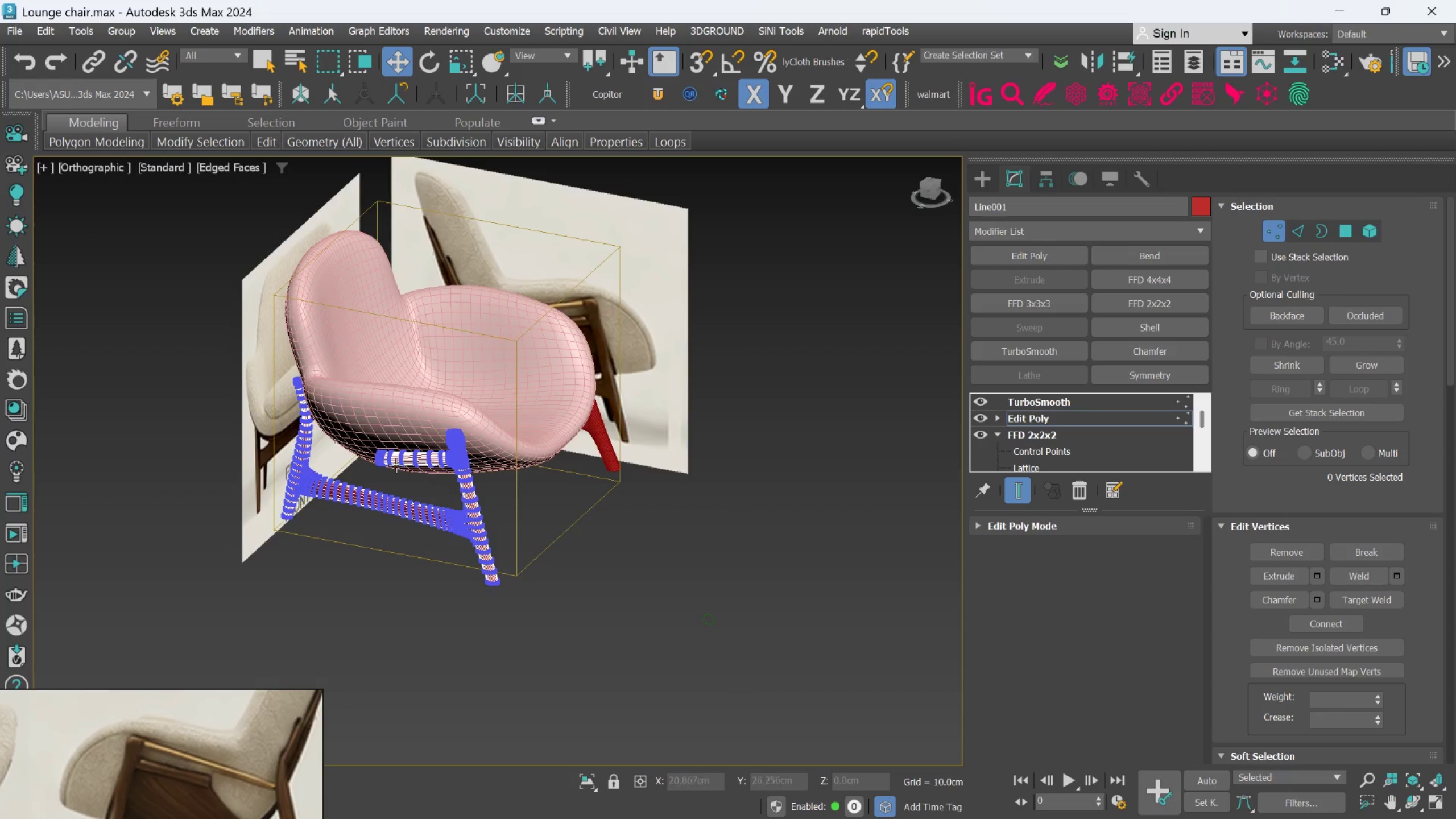 
scroll: coordinate [647, 474], scroll_direction: down, amount: 2.0
 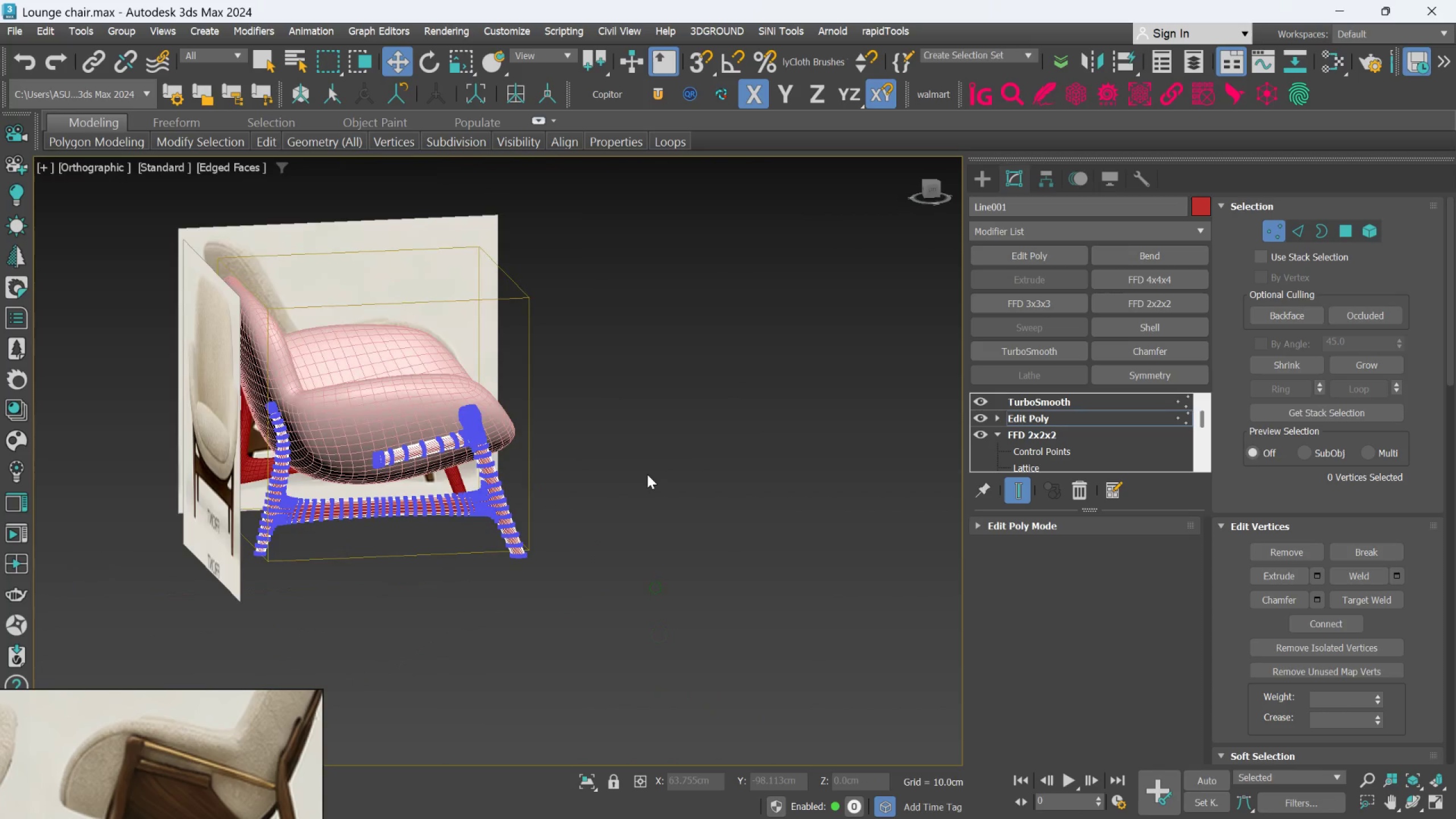 
hold_key(key=AltLeft, duration=0.88)
 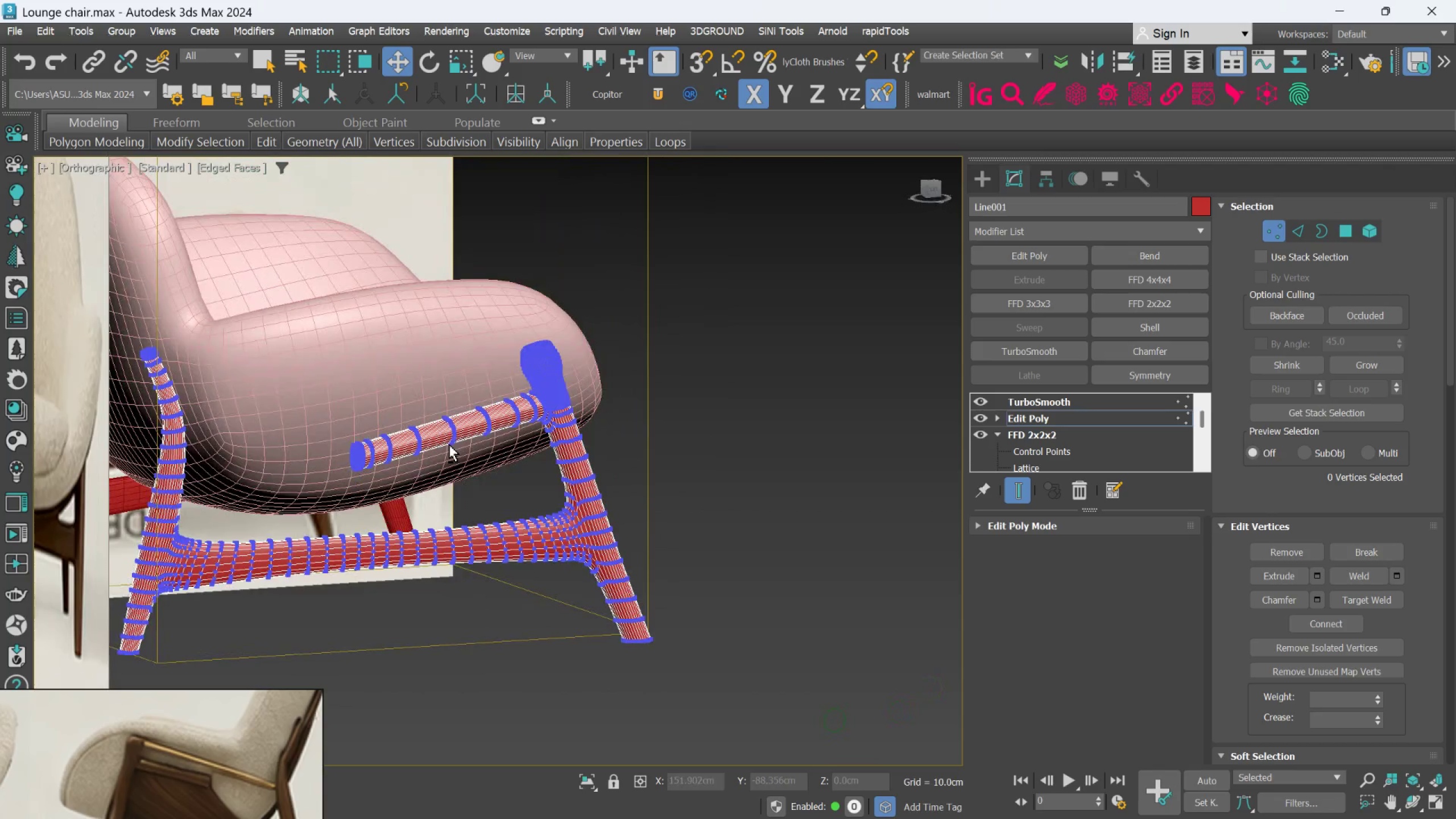 
scroll: coordinate [395, 464], scroll_direction: up, amount: 2.0
 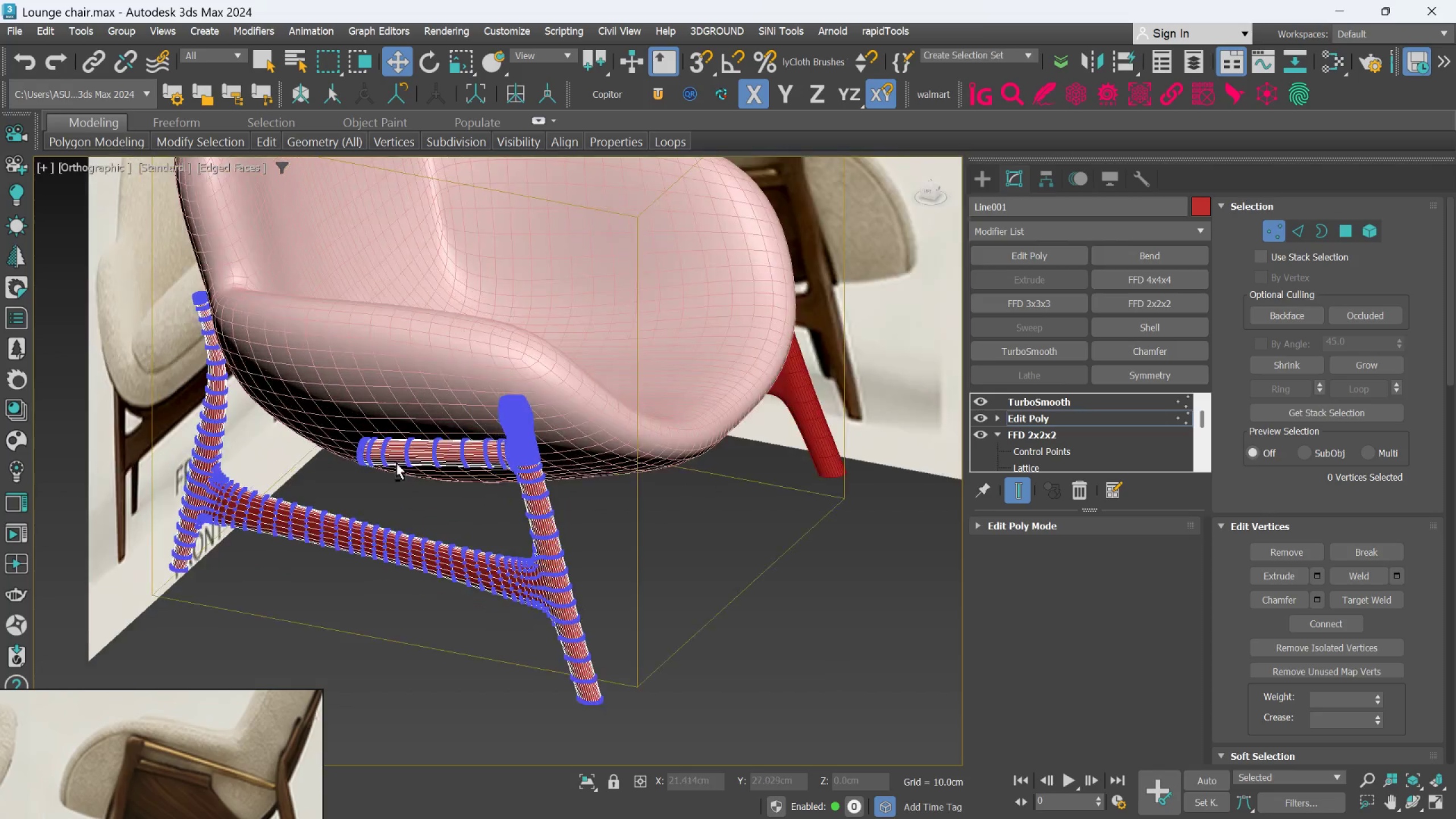 
hold_key(key=AltLeft, duration=0.48)
 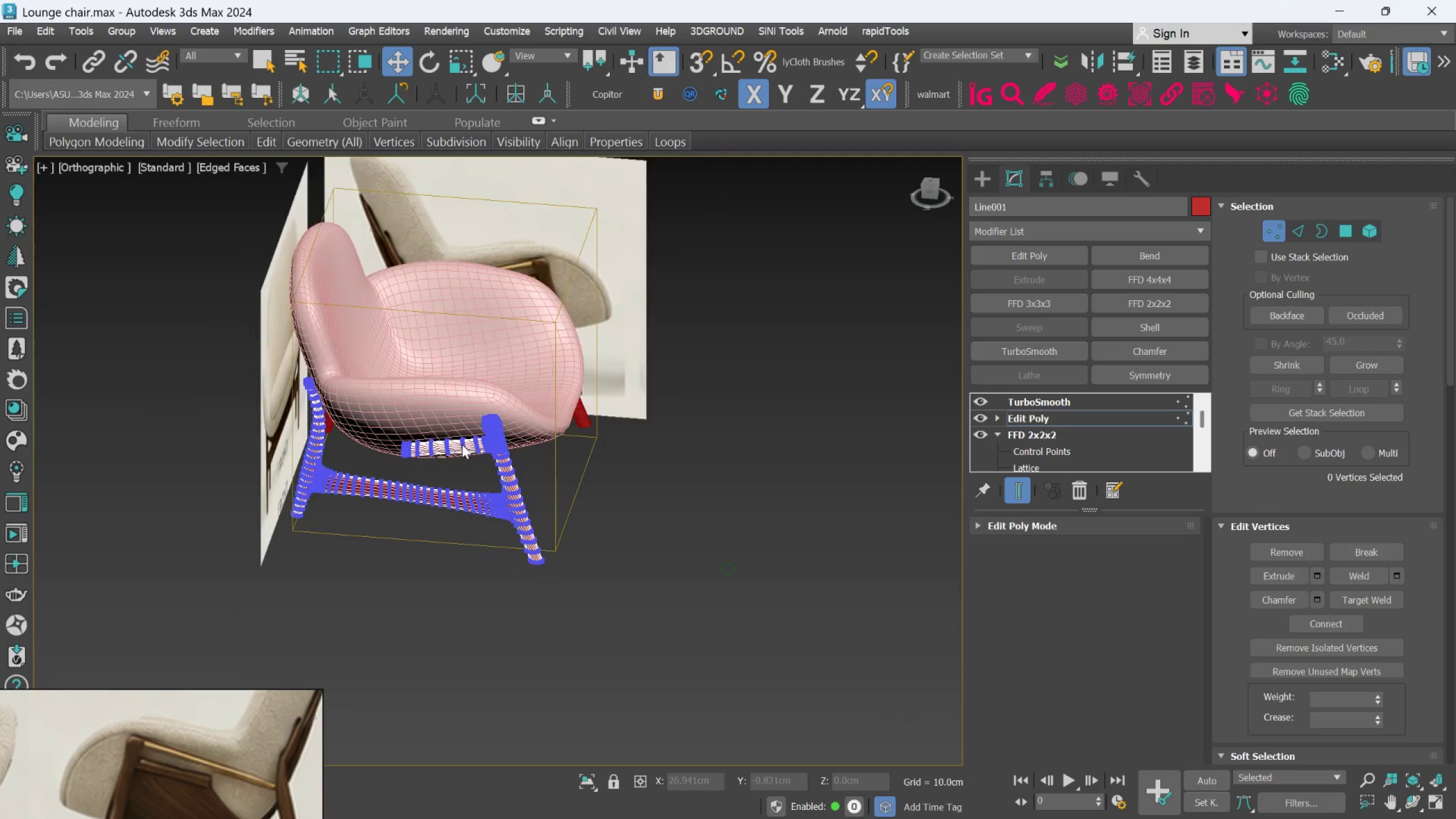 
scroll: coordinate [449, 445], scroll_direction: down, amount: 2.0
 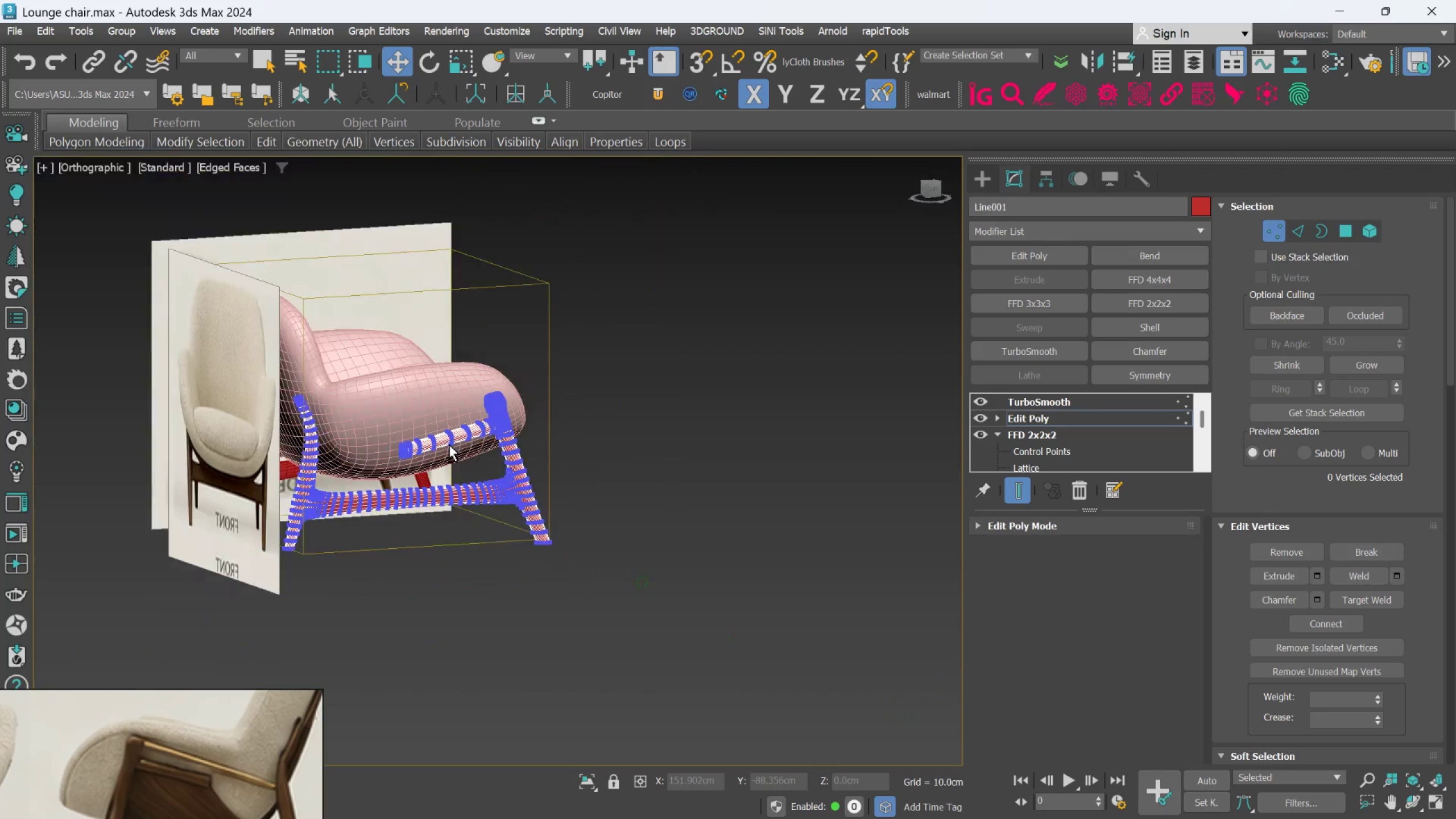 
hold_key(key=AltLeft, duration=0.44)
 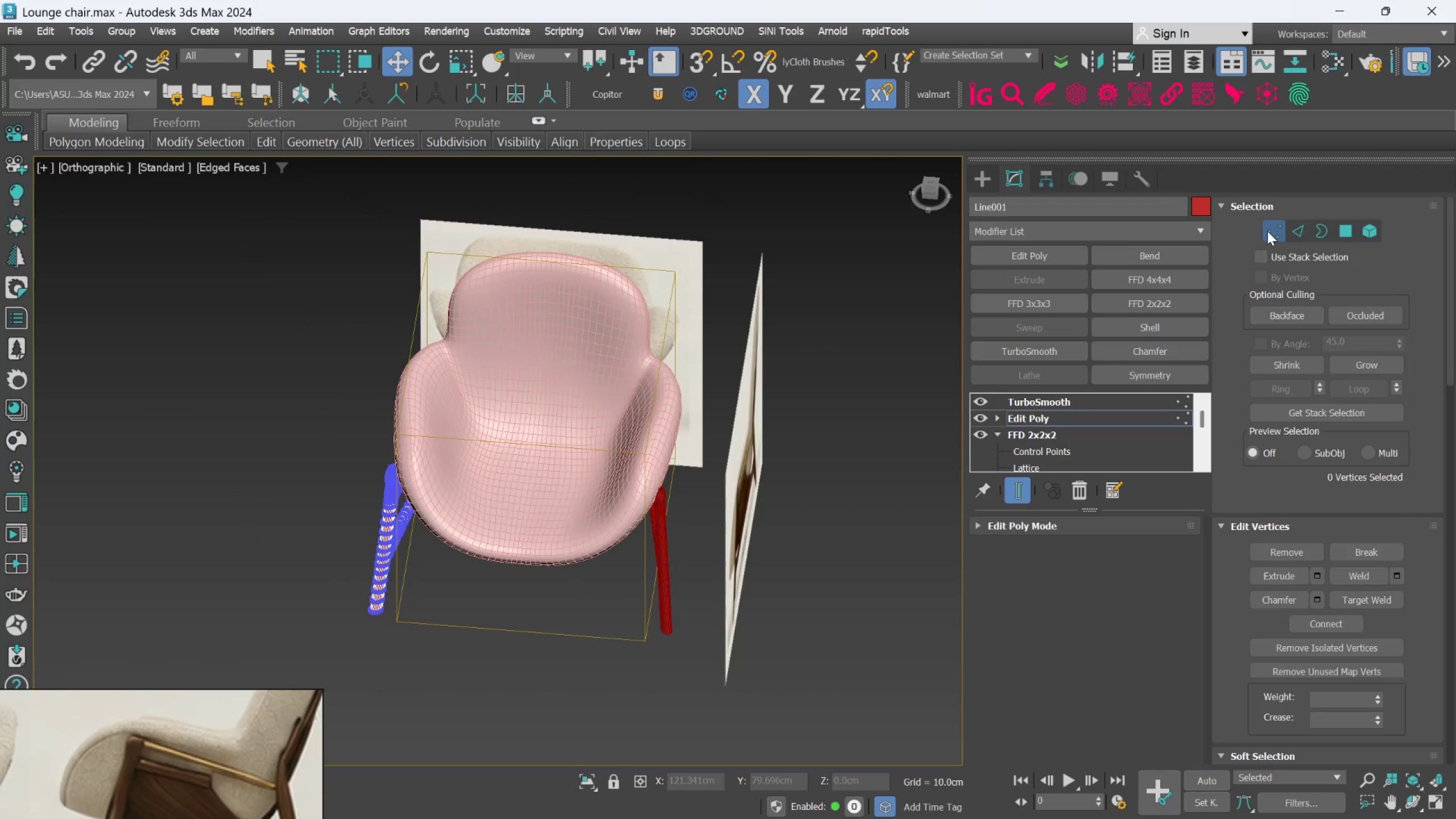 
left_click([1275, 230])
 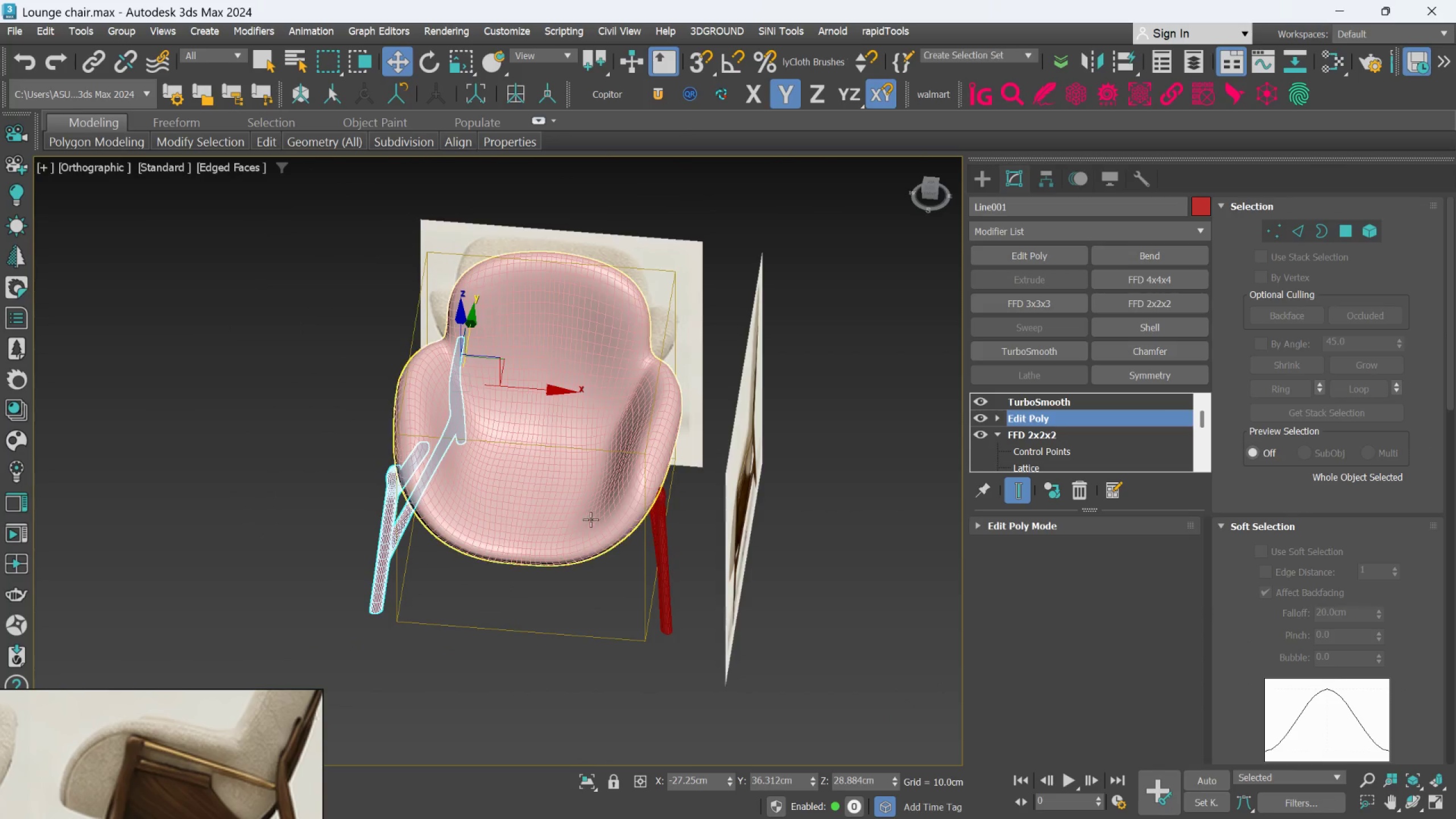 
hold_key(key=AltLeft, duration=1.09)
 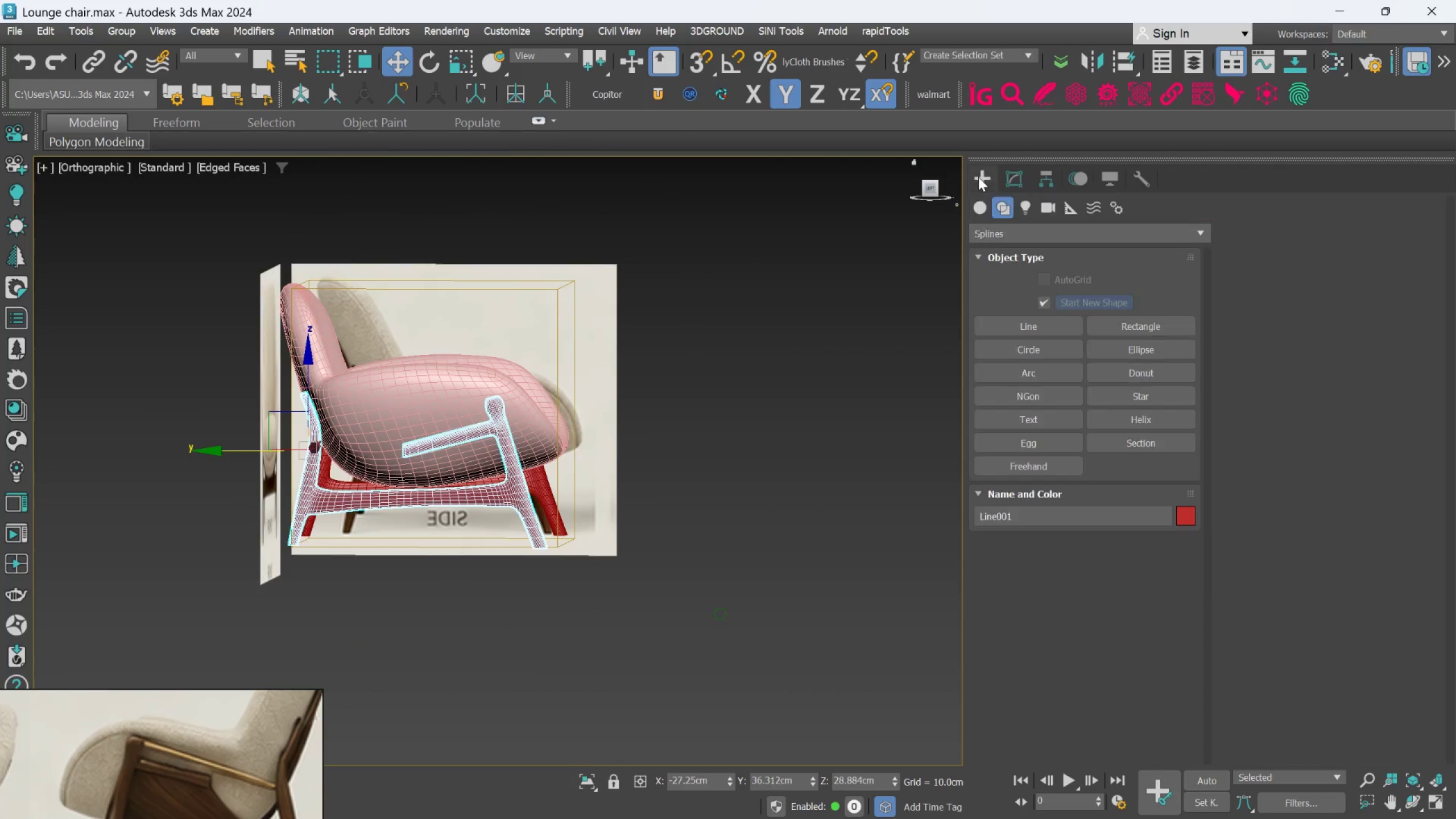 
double_click([814, 462])
 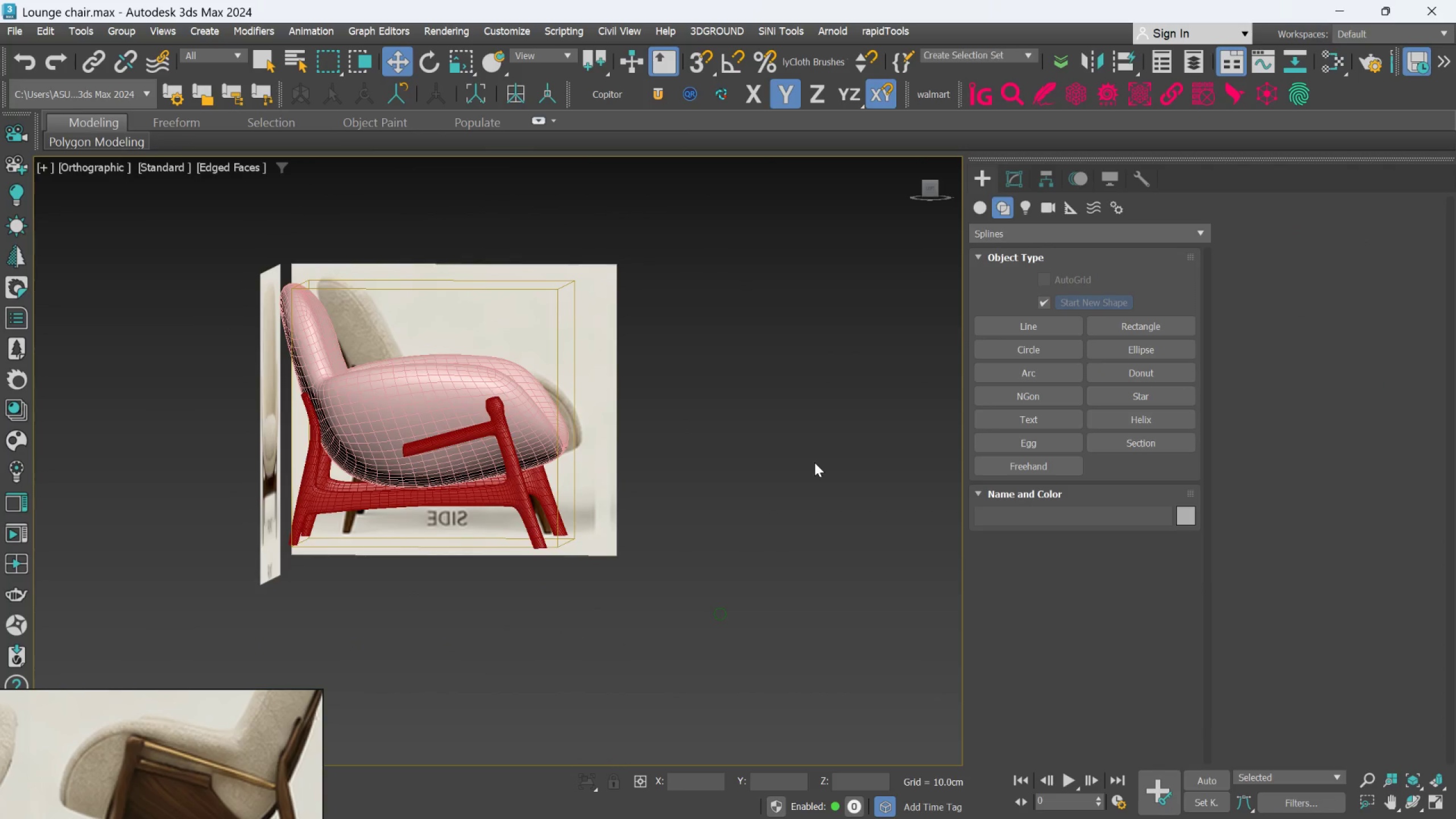 
key(F4)
 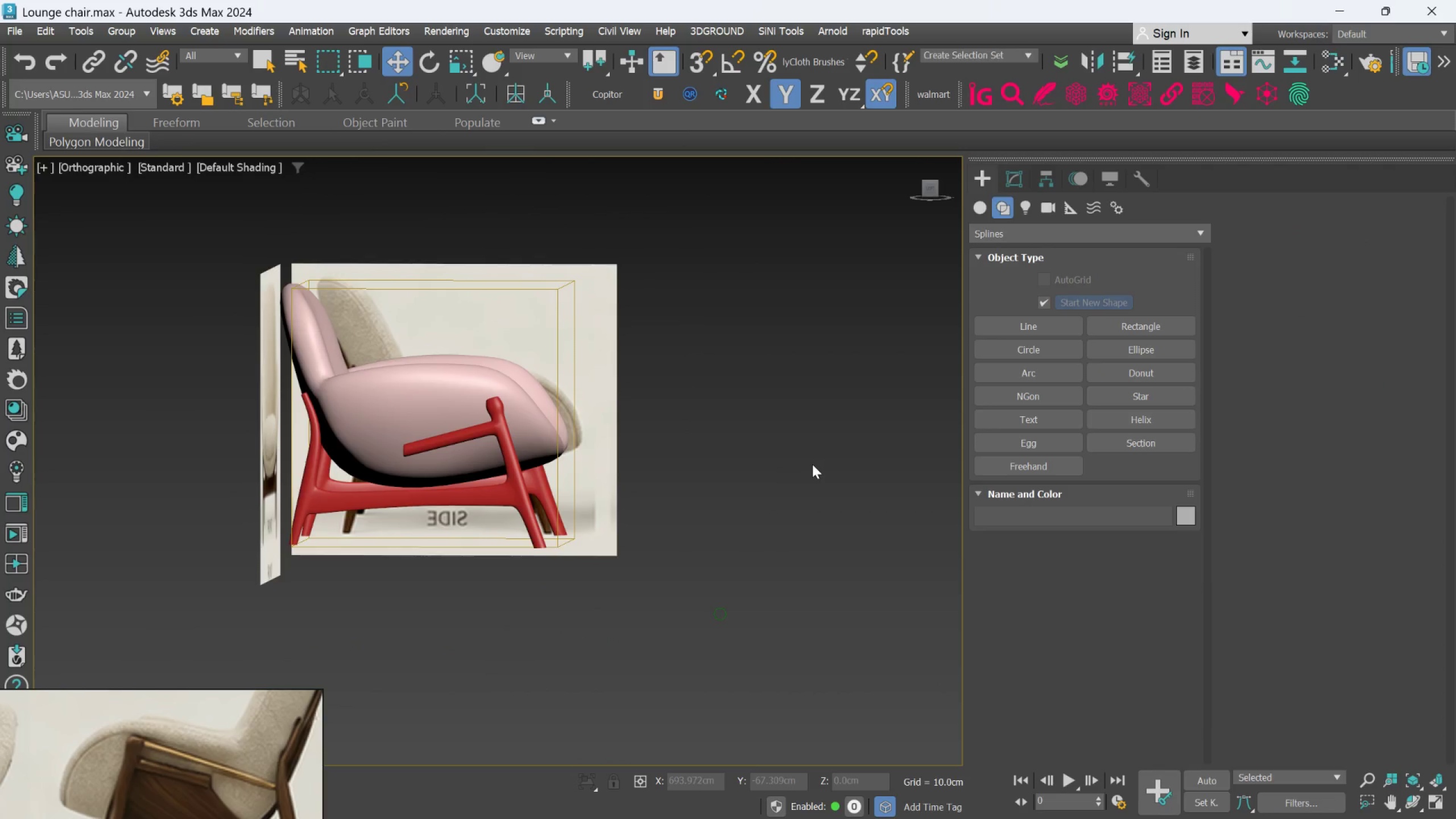 
hold_key(key=AltLeft, duration=0.47)
 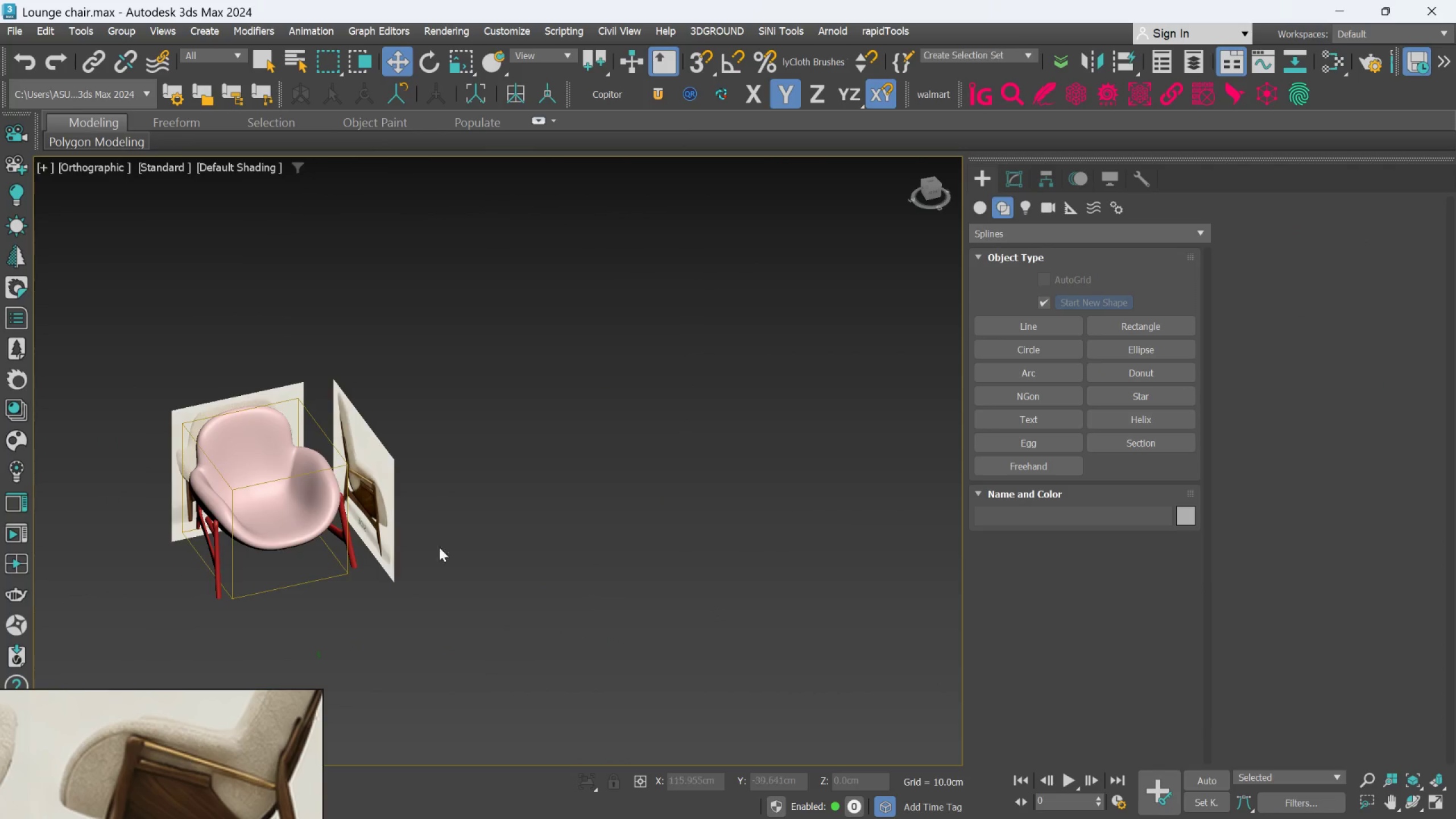 
scroll: coordinate [812, 464], scroll_direction: down, amount: 2.0
 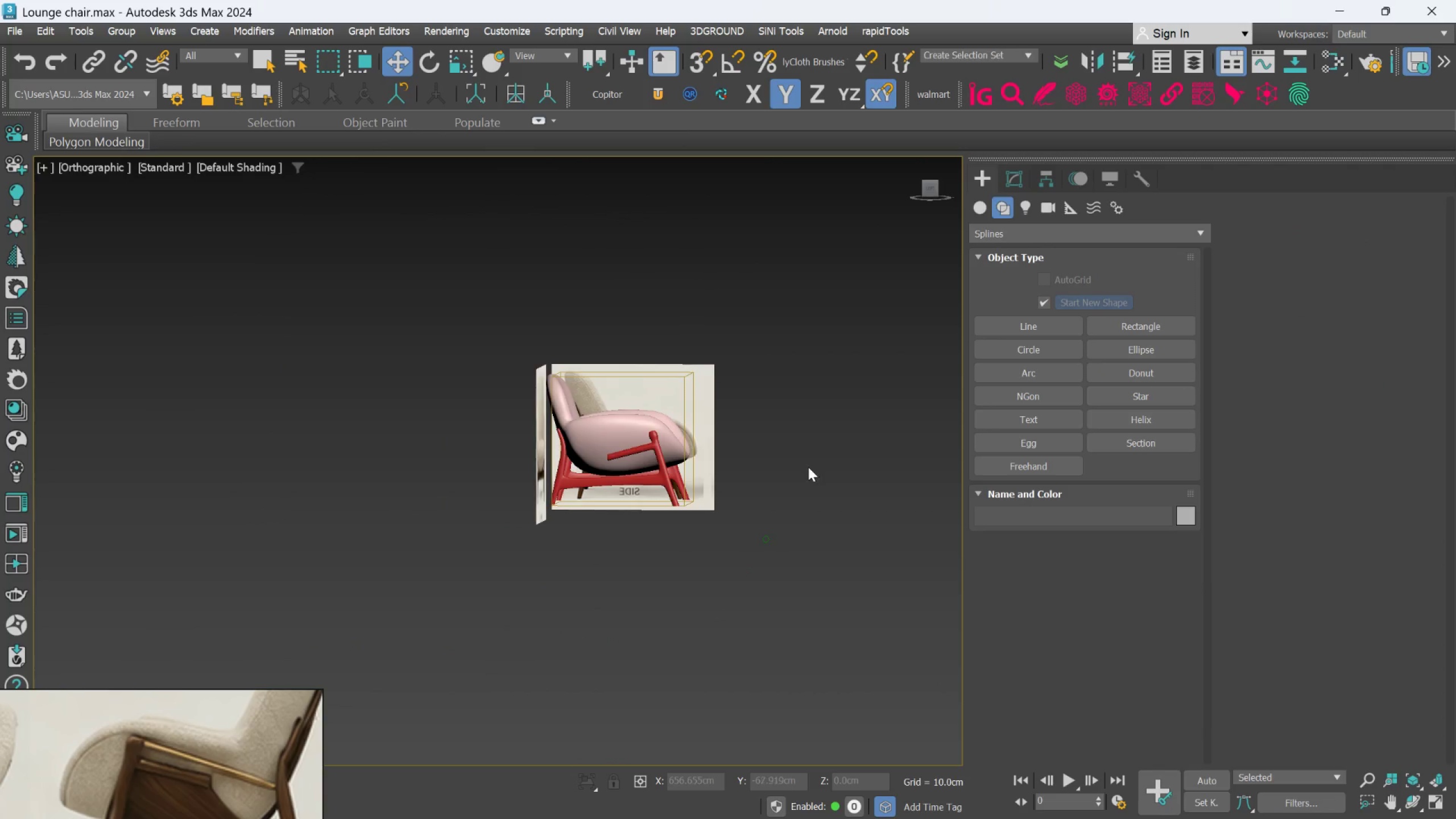 
scroll: coordinate [272, 553], scroll_direction: up, amount: 1.0
 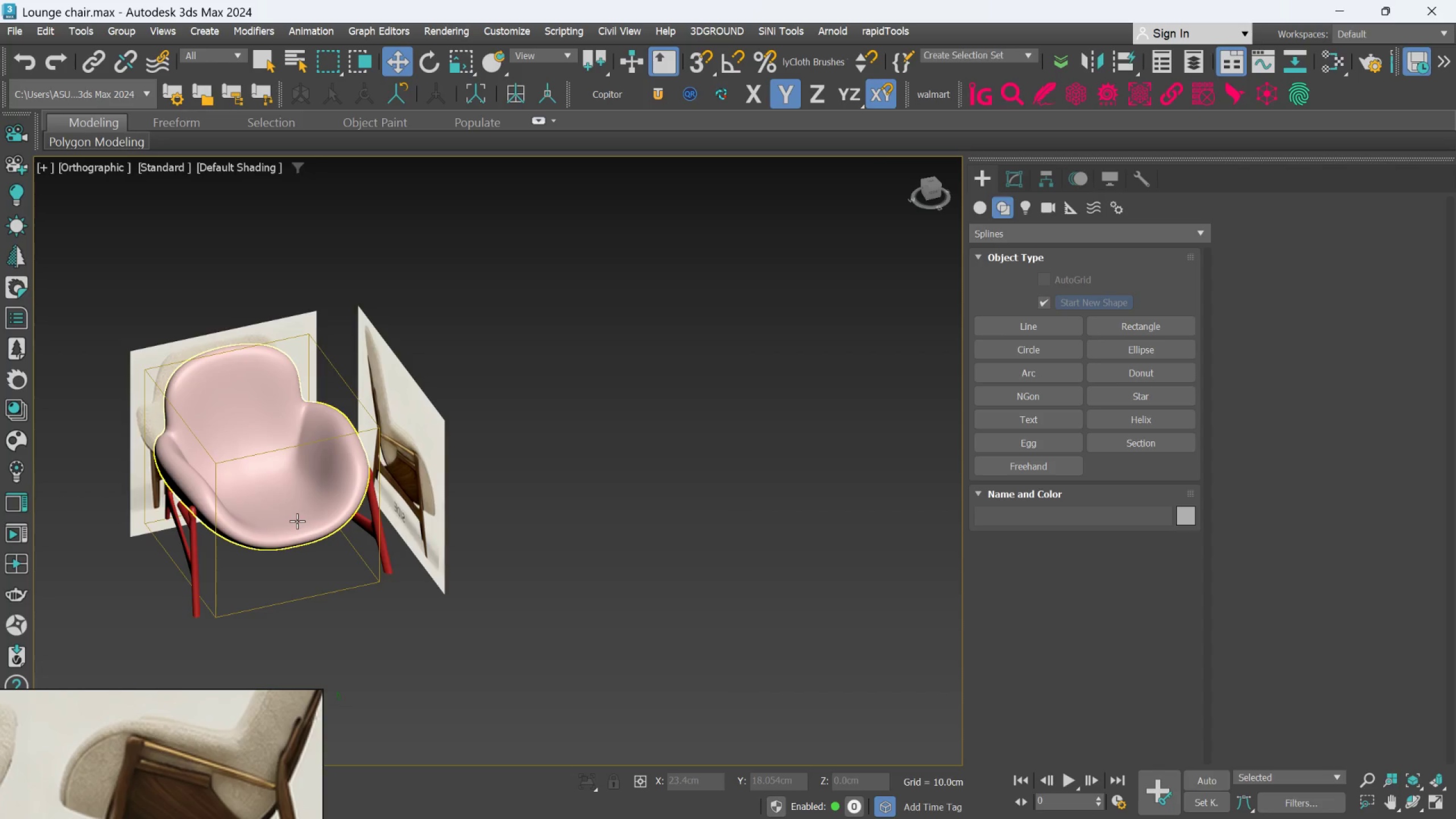 
left_click([297, 521])
 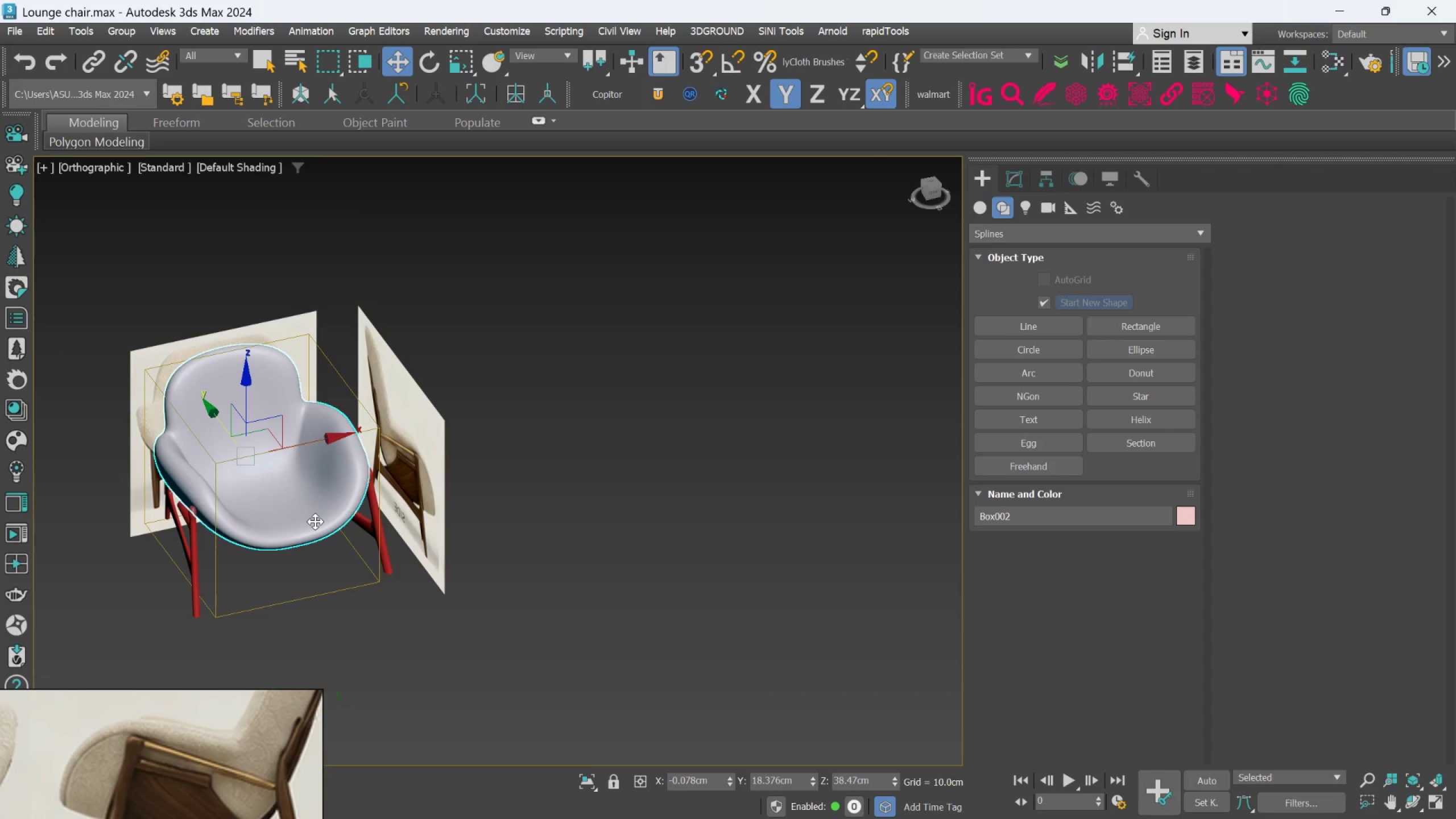 
key(F)
 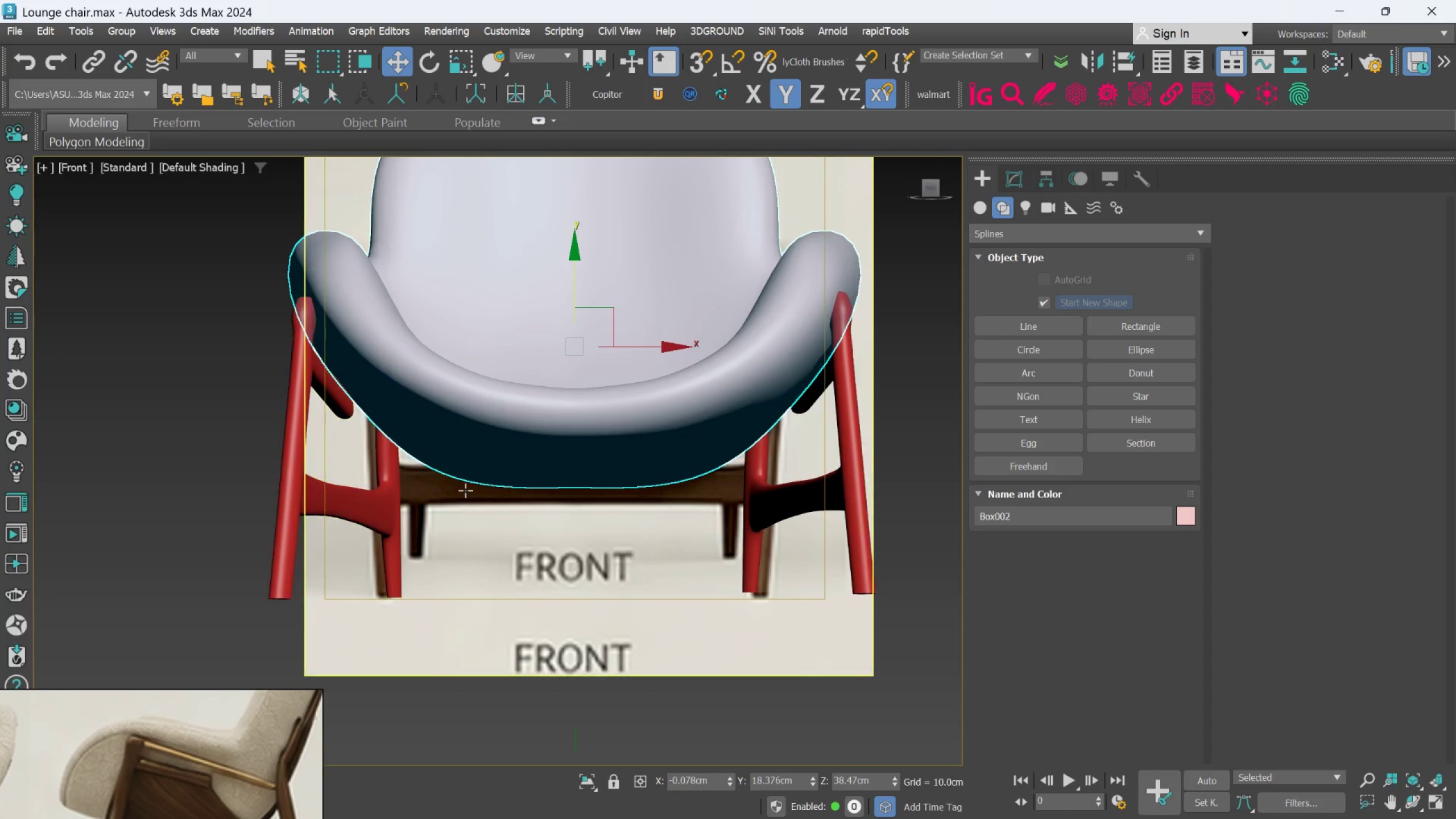 
scroll: coordinate [466, 490], scroll_direction: down, amount: 1.0
 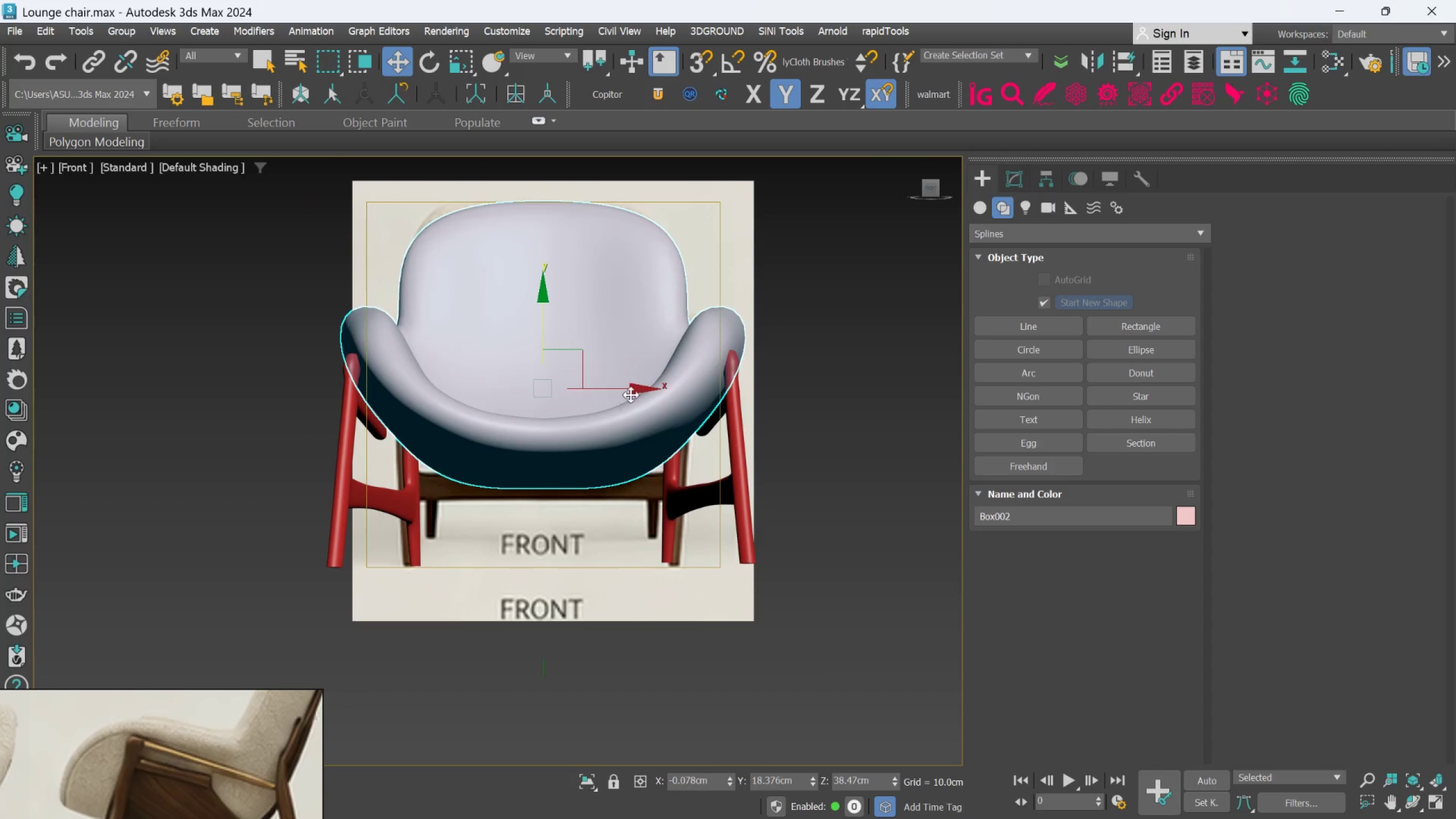 
left_click([1023, 177])
 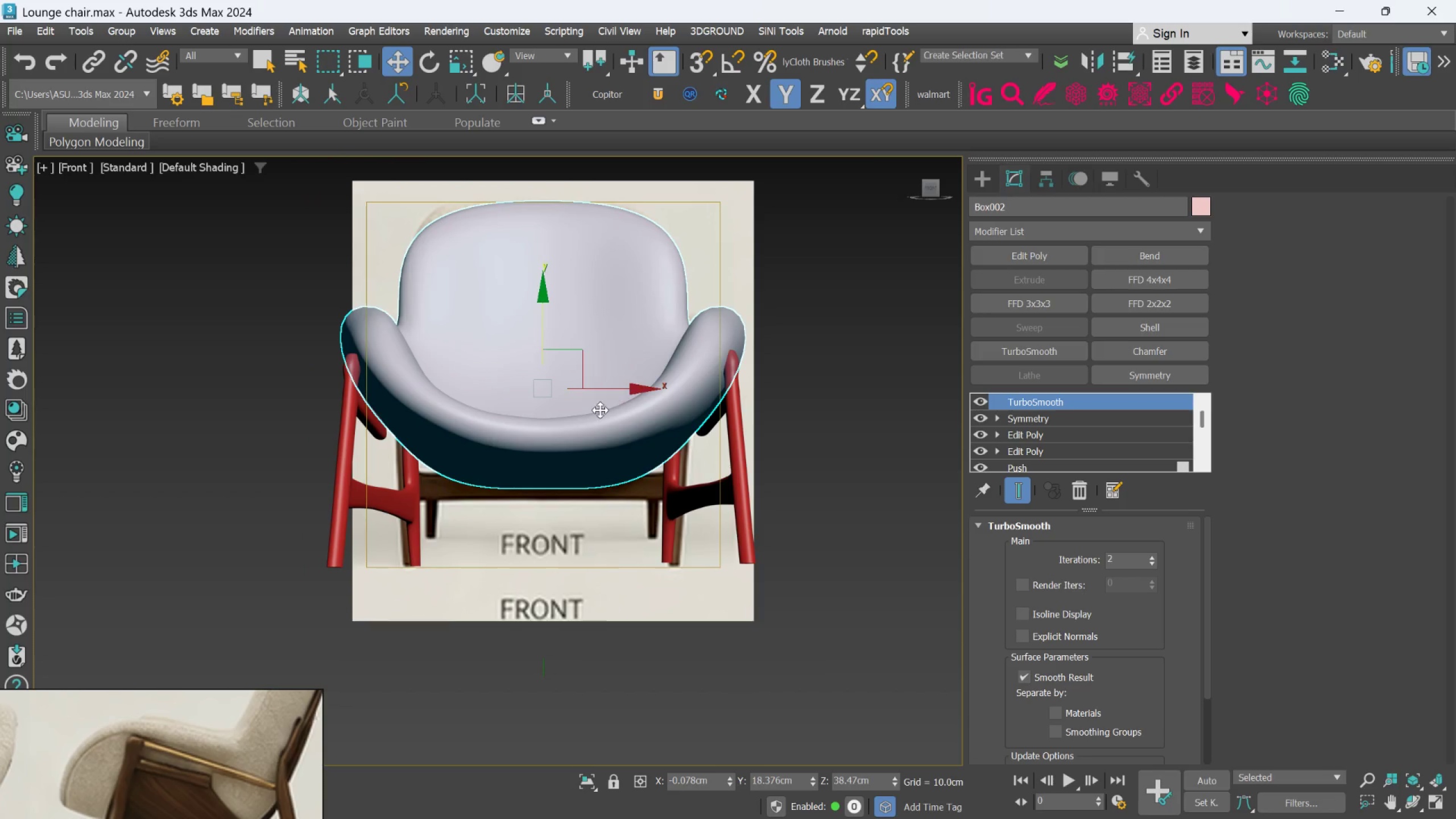 
left_click([600, 410])
 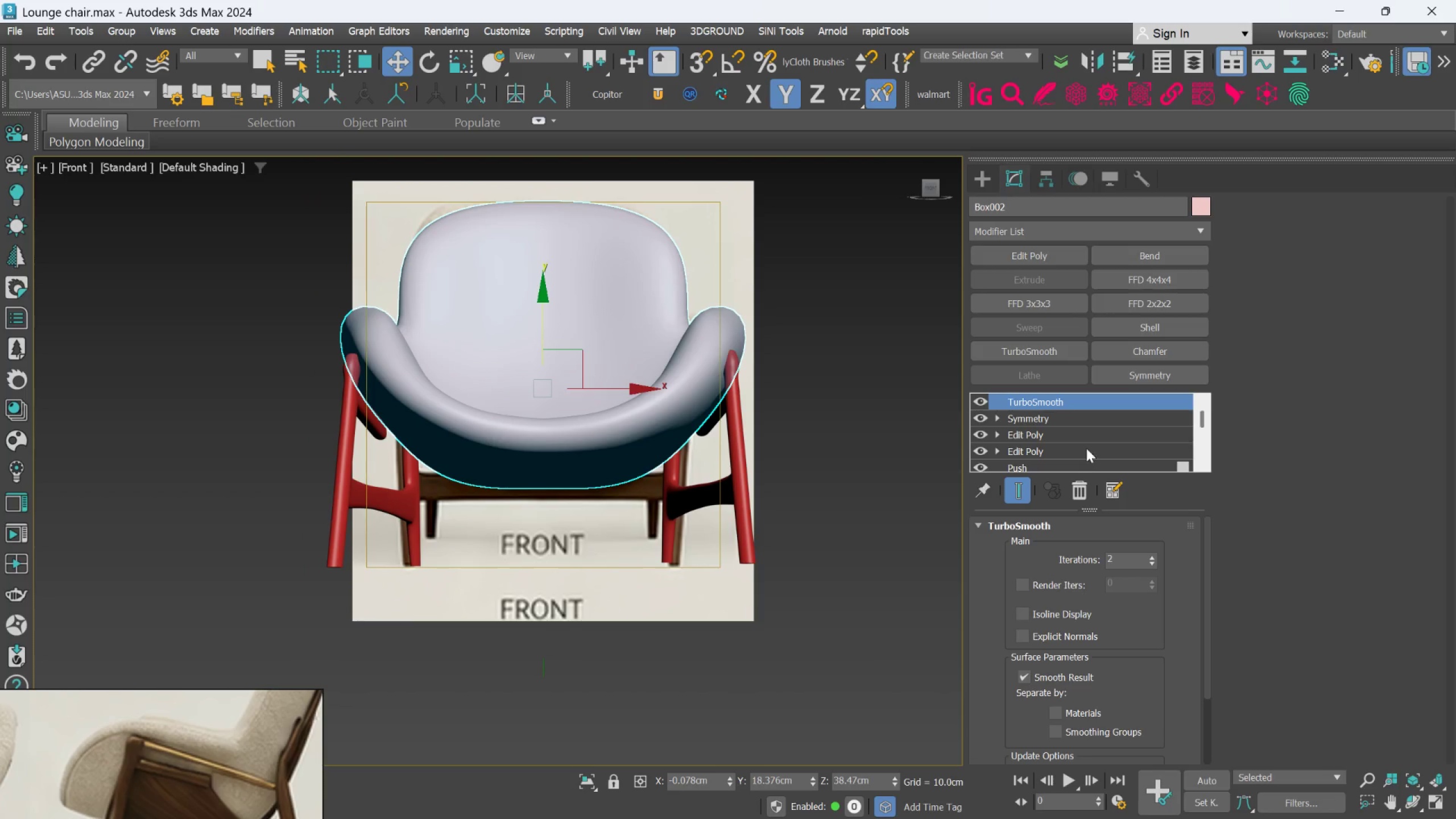 
left_click([1066, 429])
 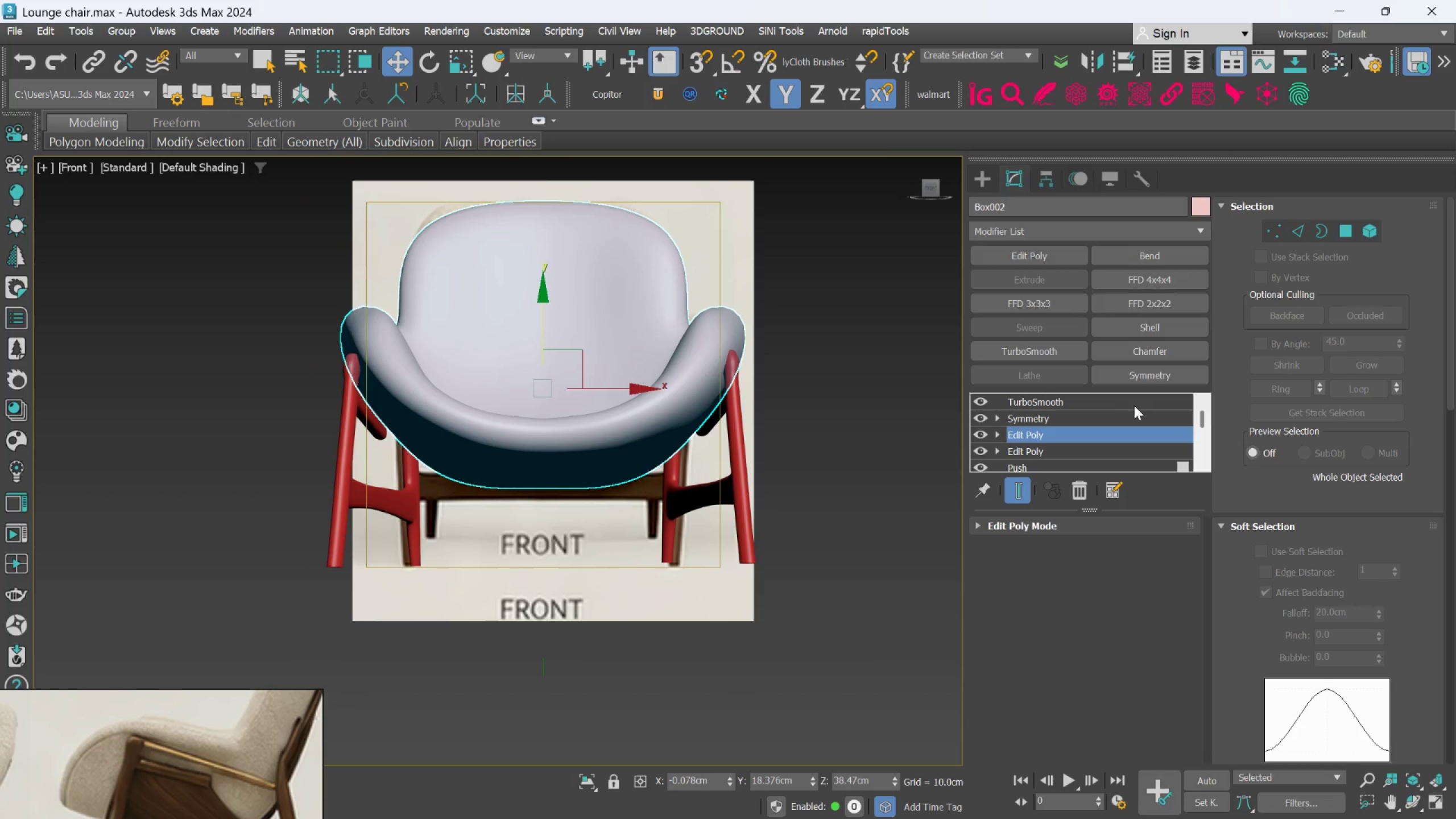 
key(F4)
 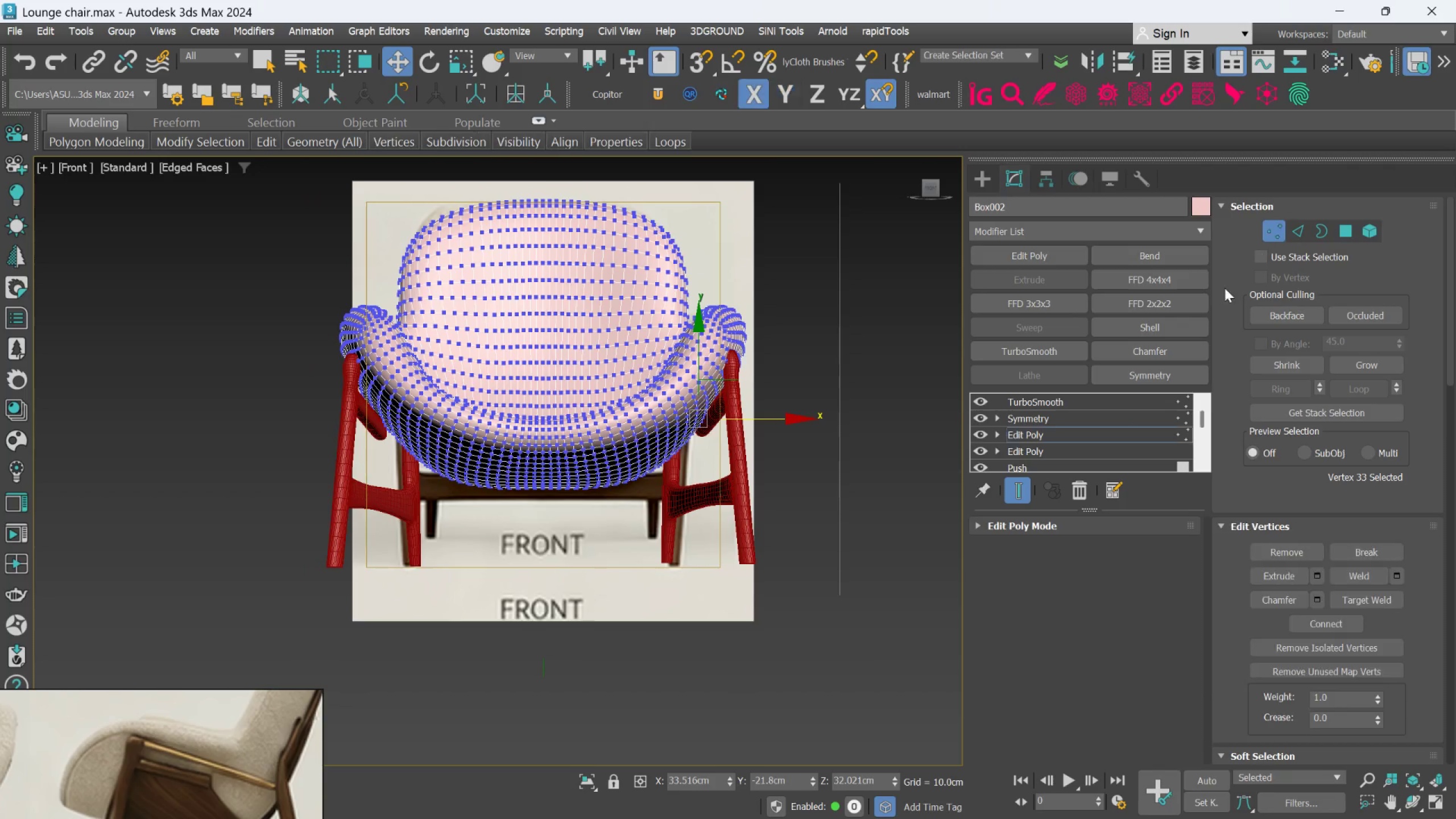 
left_click([1018, 485])
 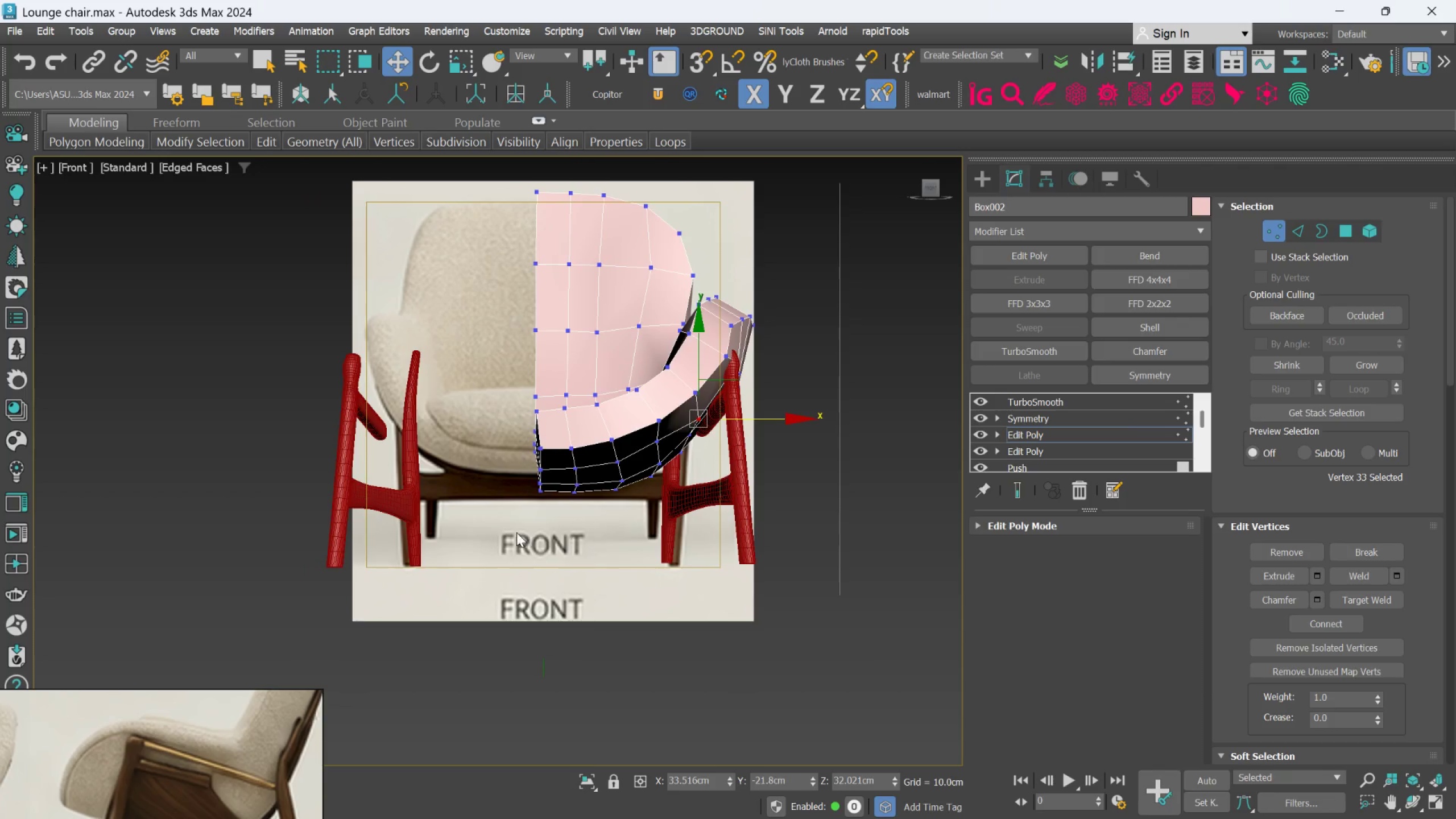 
scroll: coordinate [592, 441], scroll_direction: up, amount: 4.0
 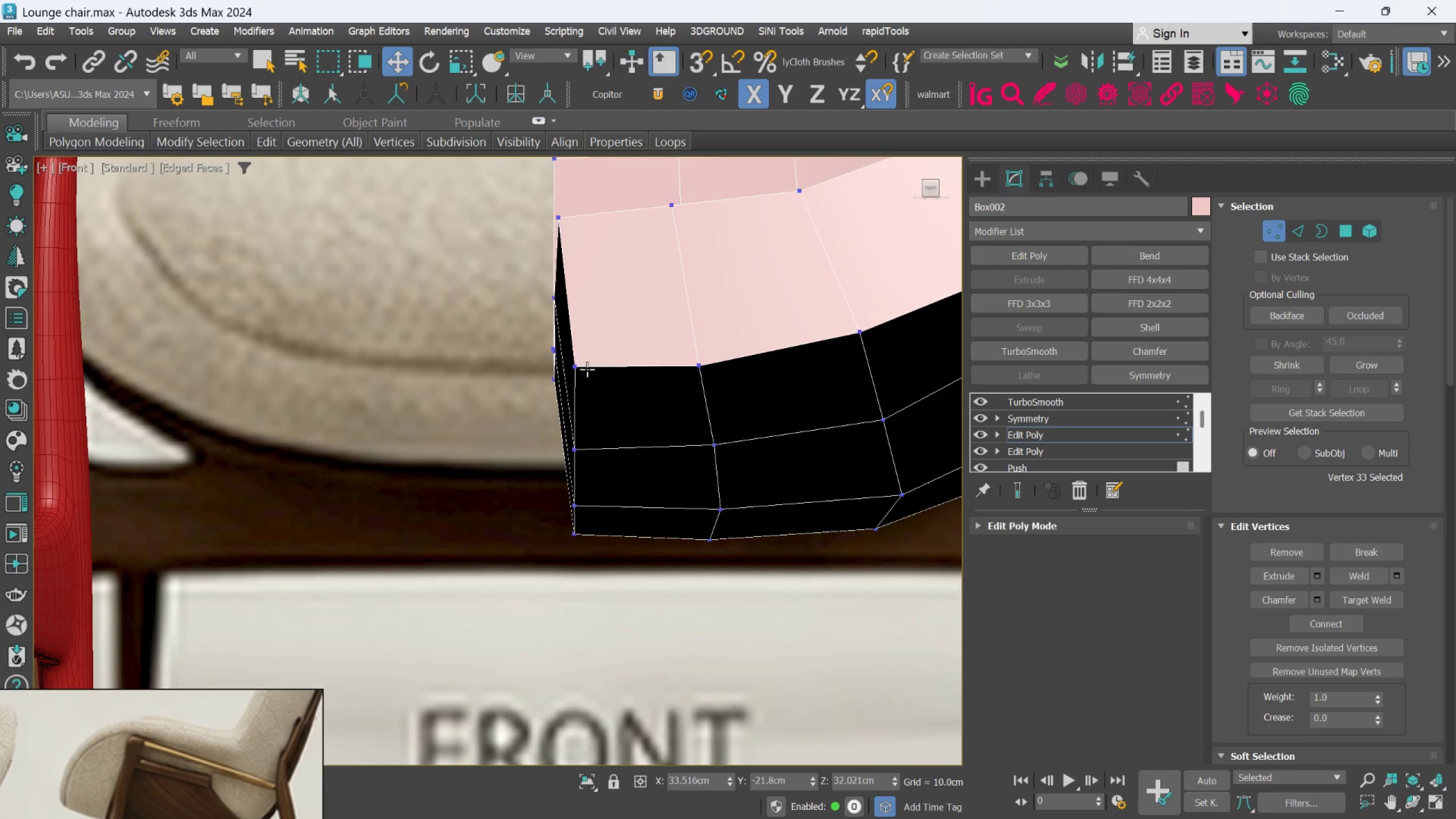 
left_click([584, 368])
 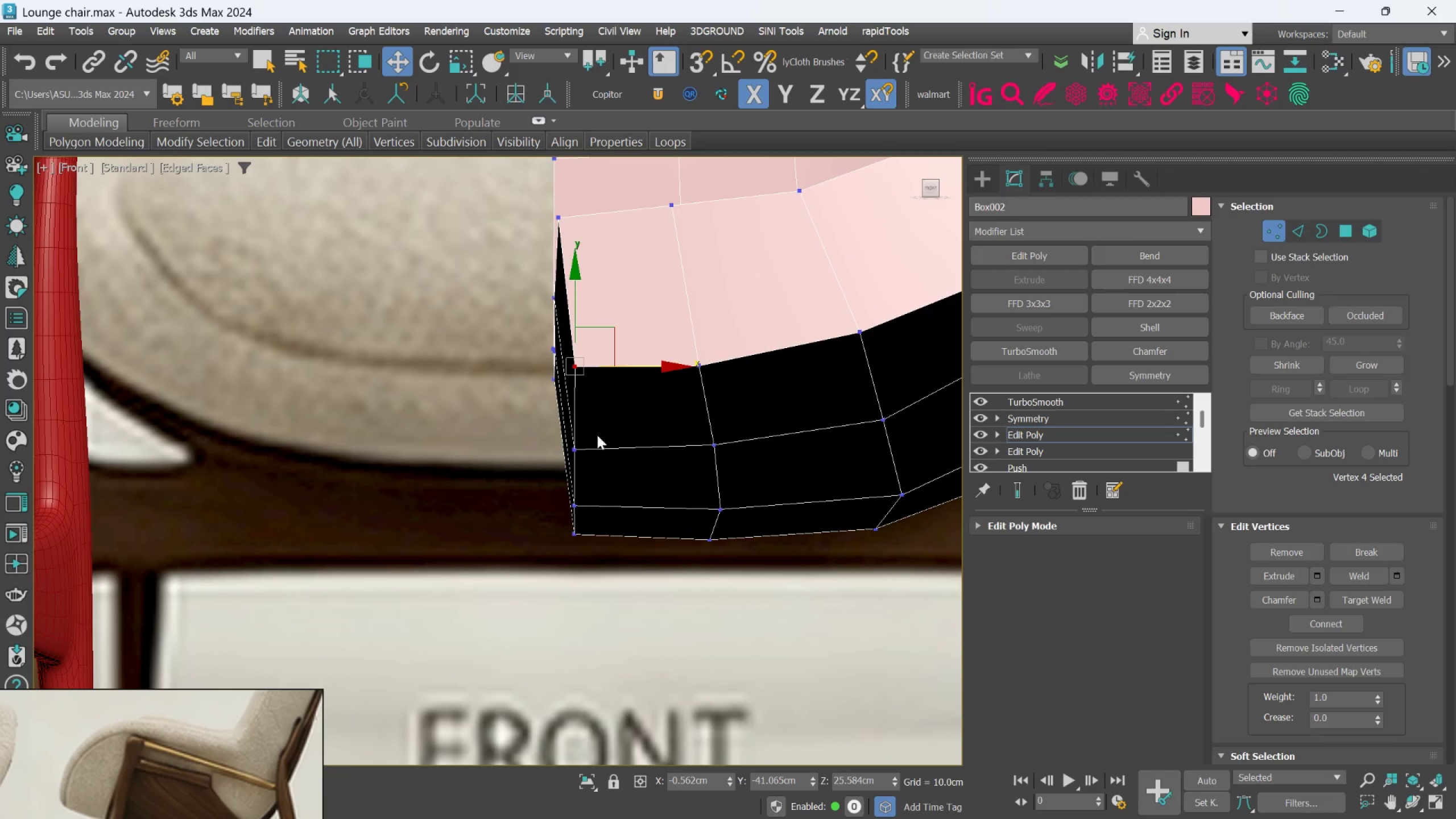 
scroll: coordinate [597, 450], scroll_direction: down, amount: 2.0
 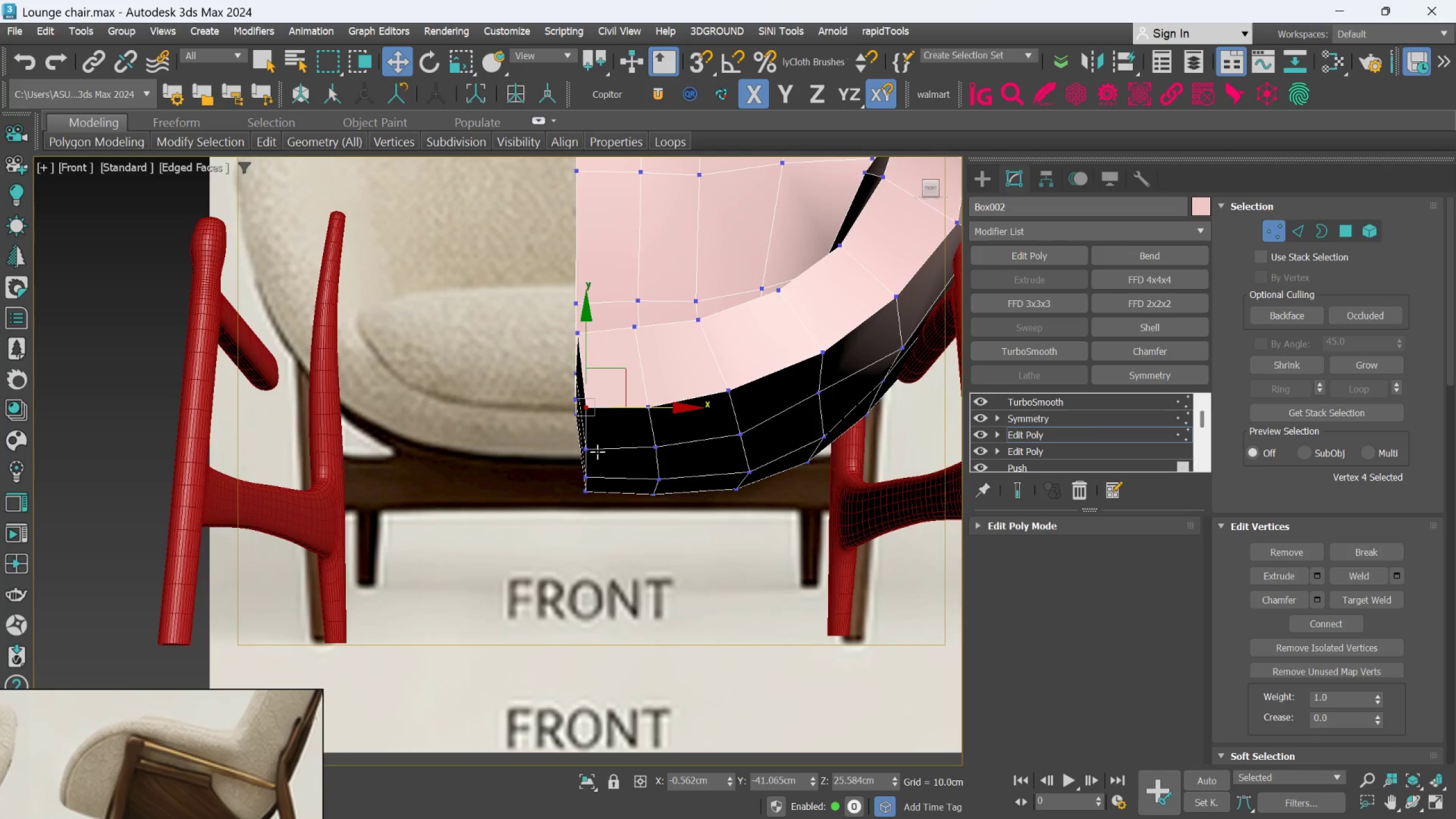 
hold_key(key=AltLeft, duration=0.39)
 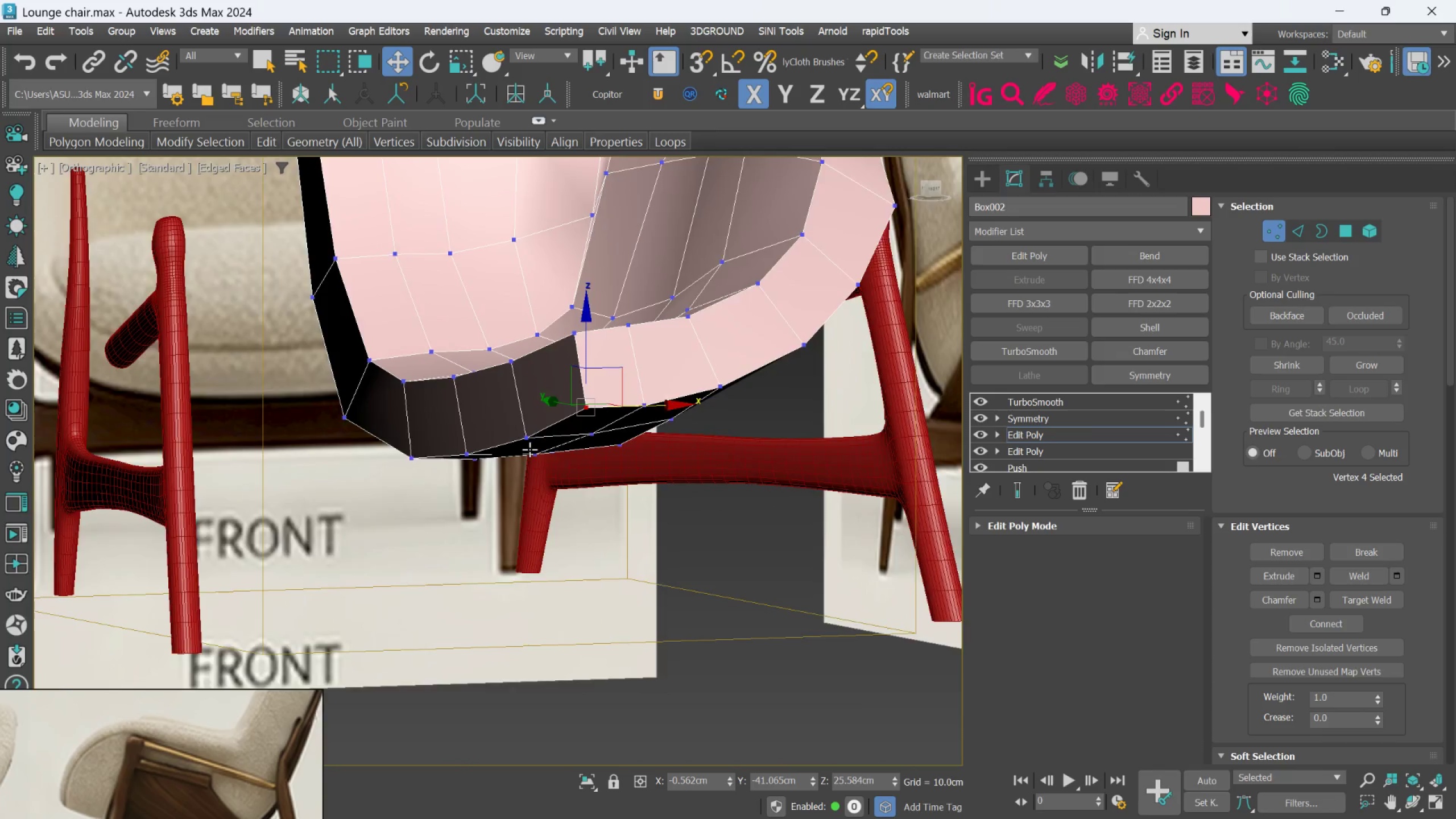 
hold_key(key=ControlLeft, duration=1.5)
 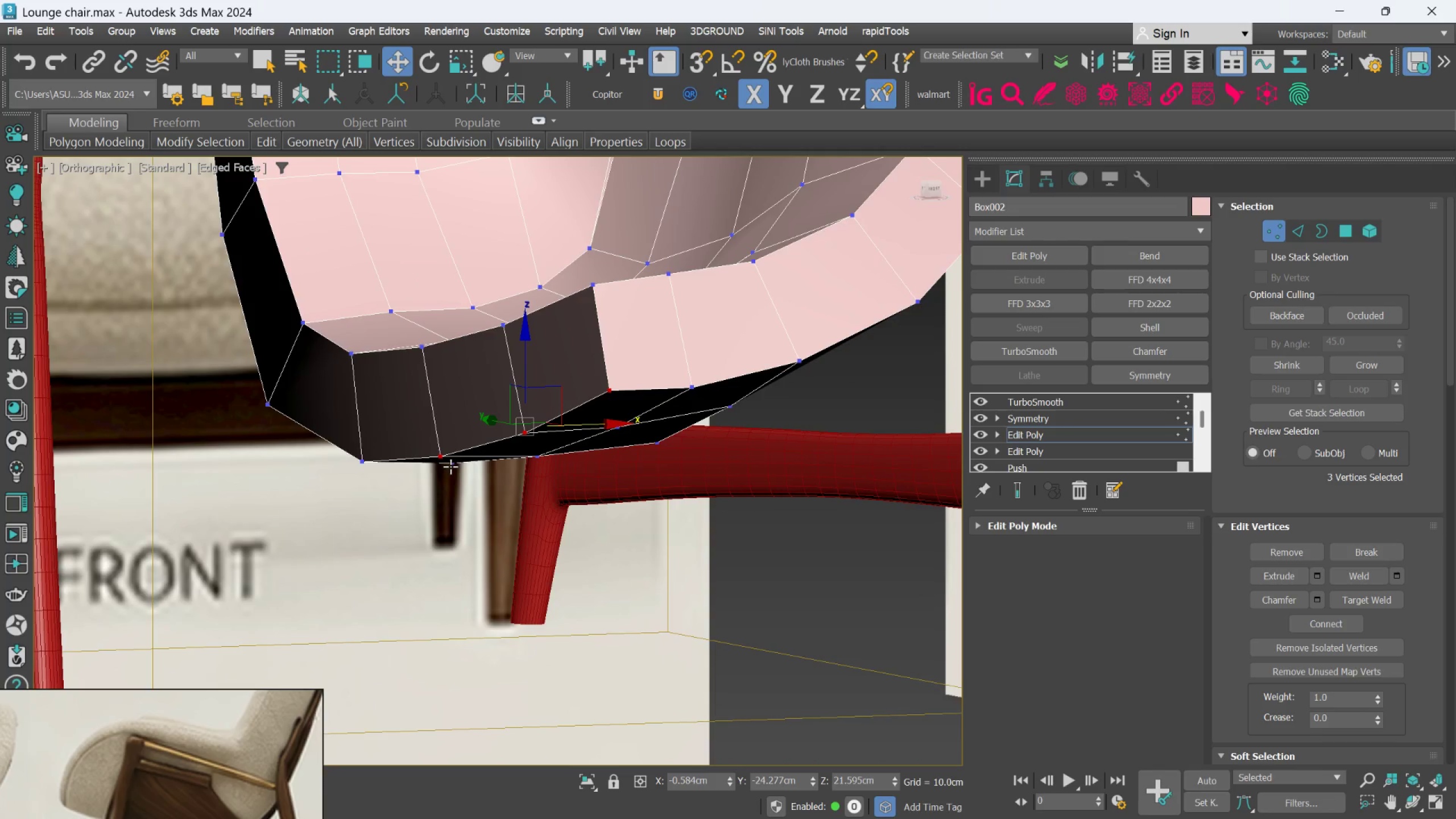 
scroll: coordinate [530, 449], scroll_direction: up, amount: 1.0
 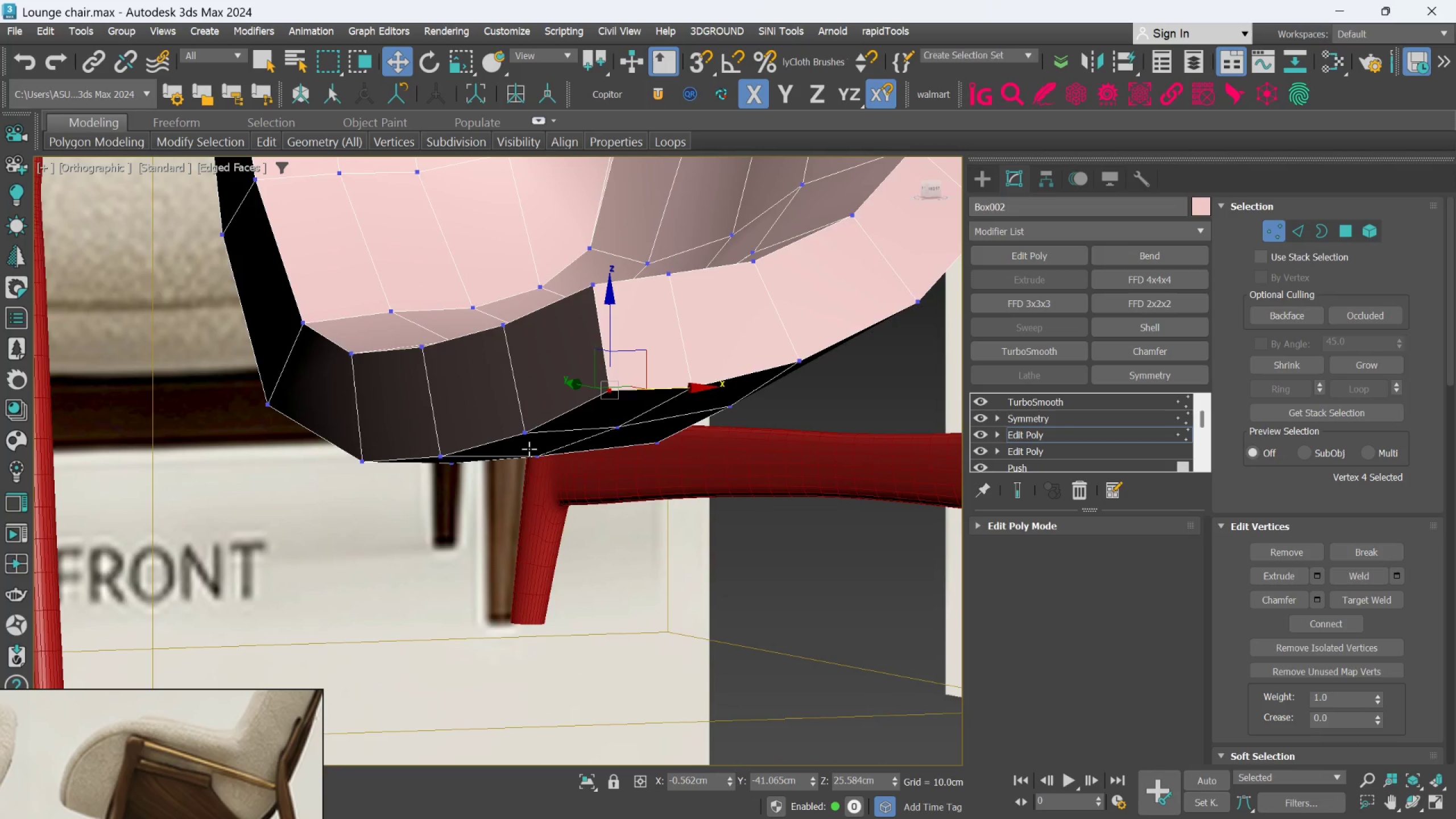 
left_click([529, 436])
 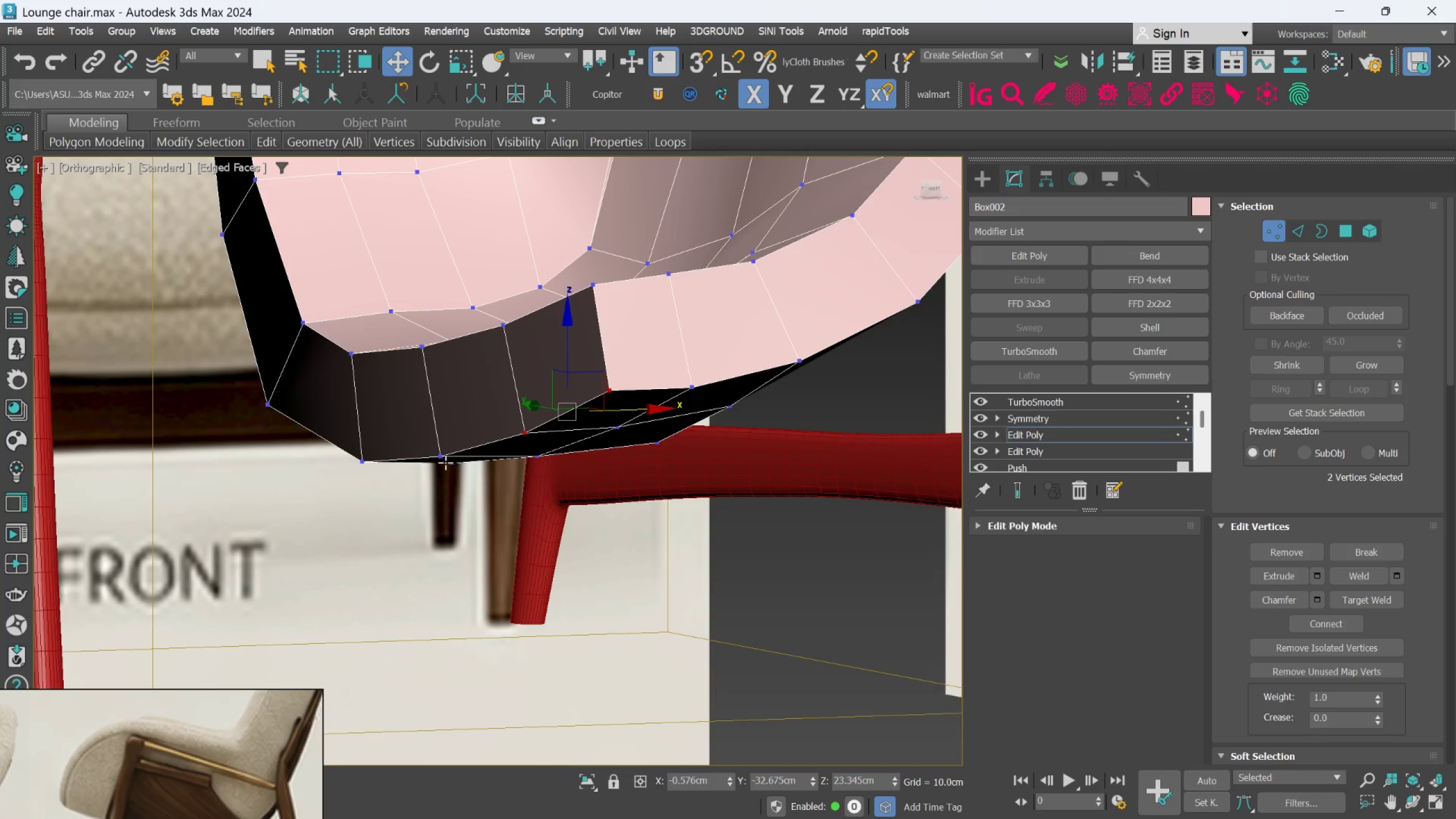 
left_click([444, 461])
 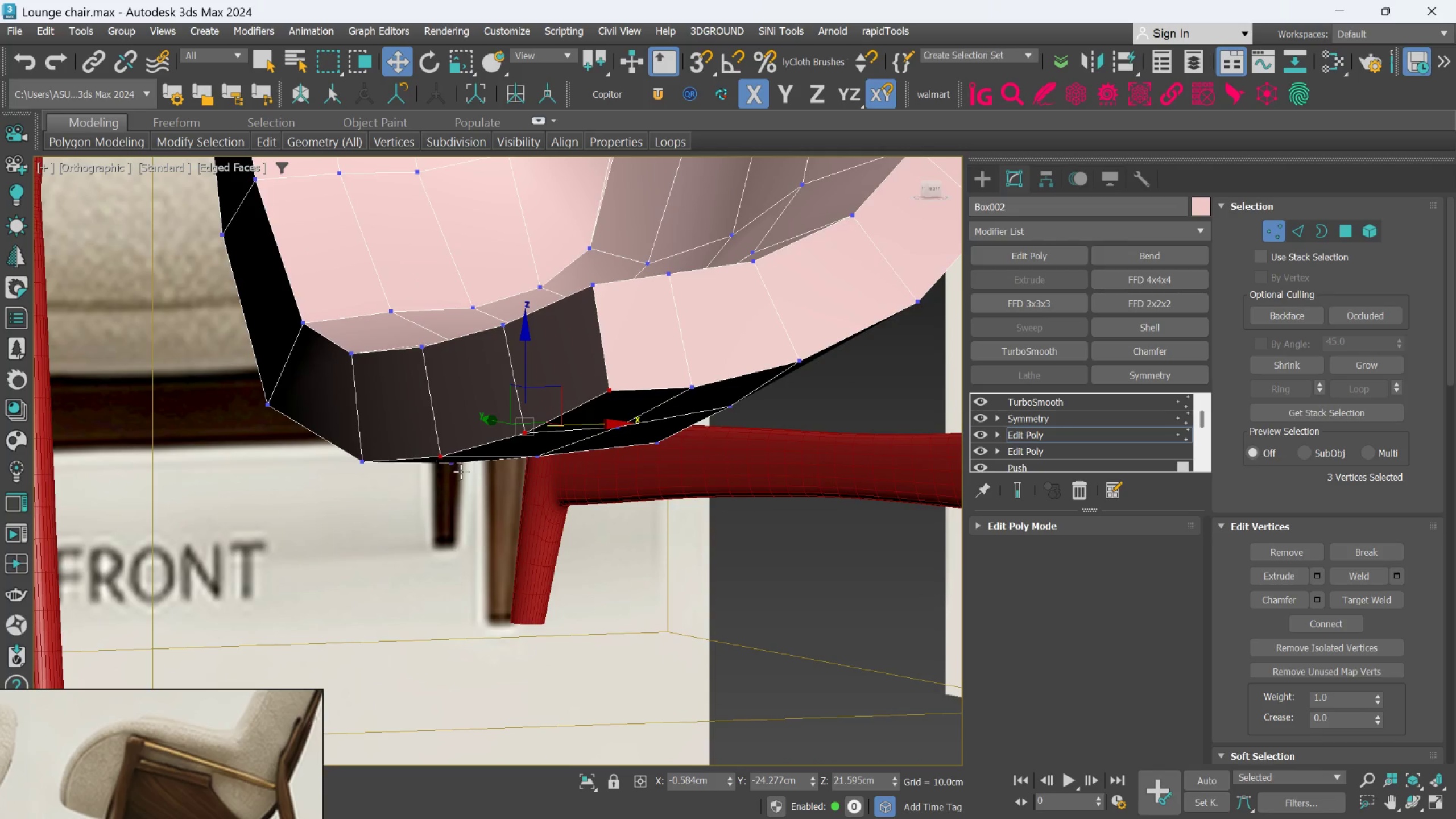 
hold_key(key=ControlLeft, duration=0.64)
 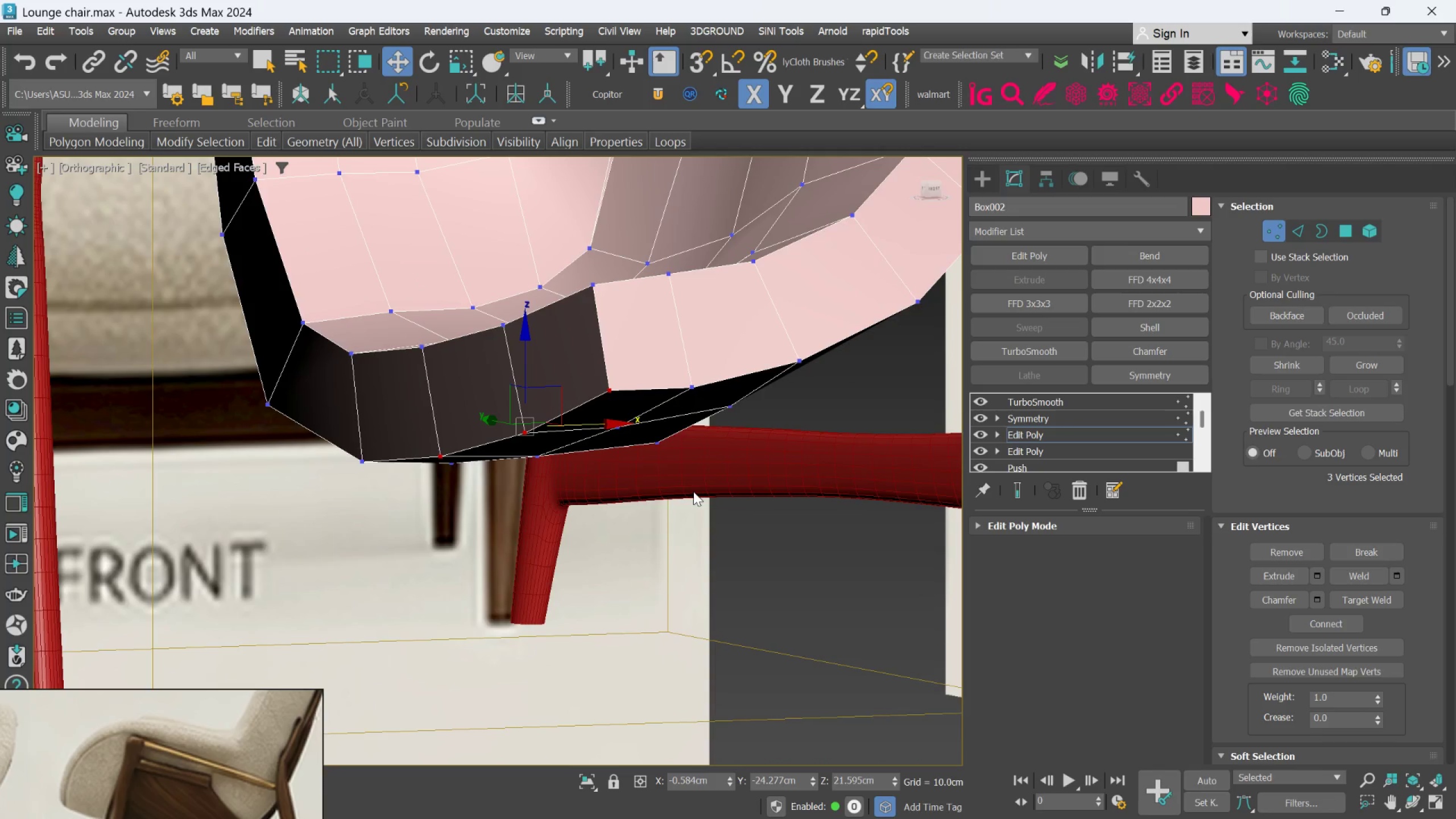 
key(F)
 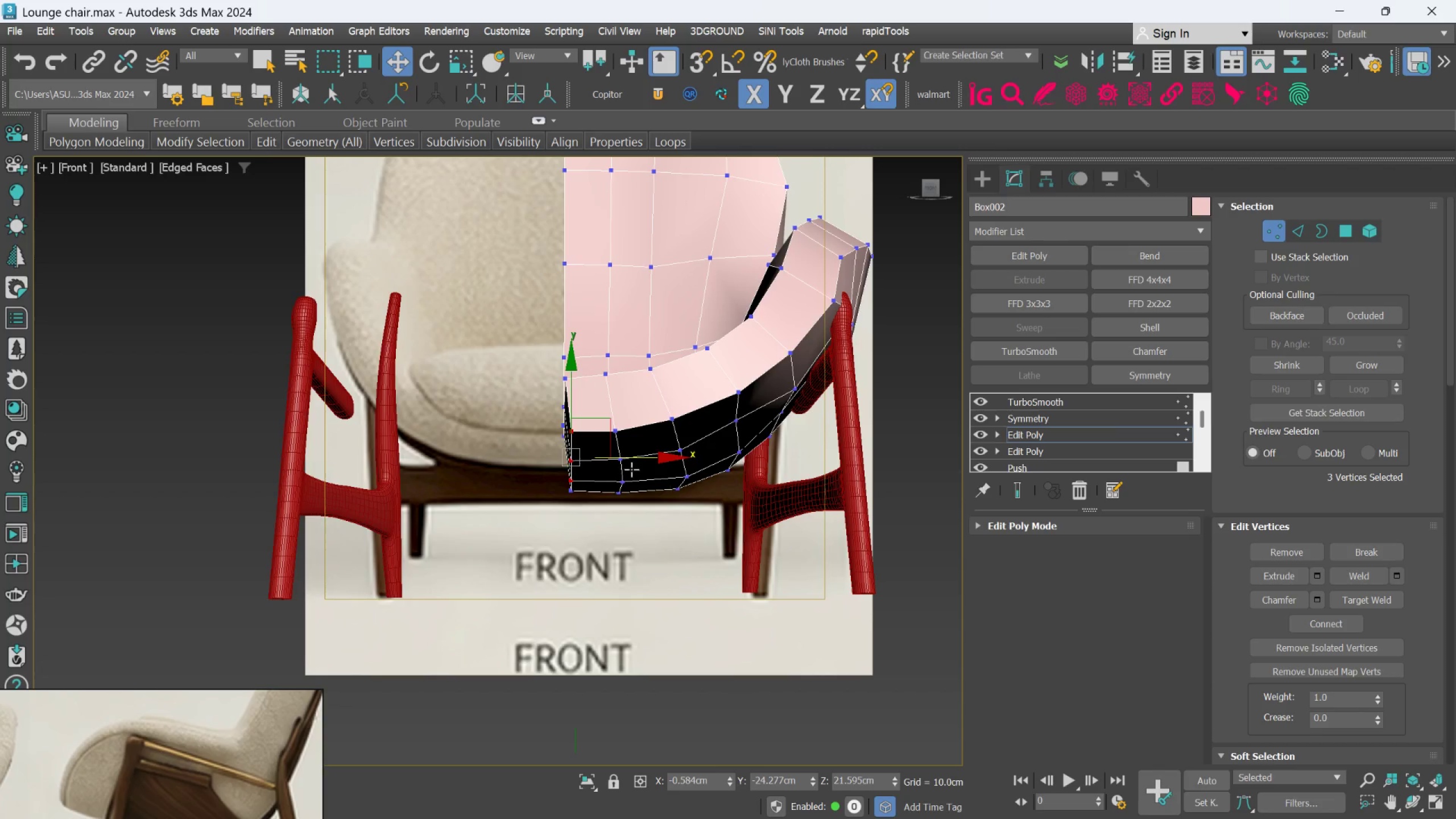 
scroll: coordinate [567, 465], scroll_direction: up, amount: 2.0
 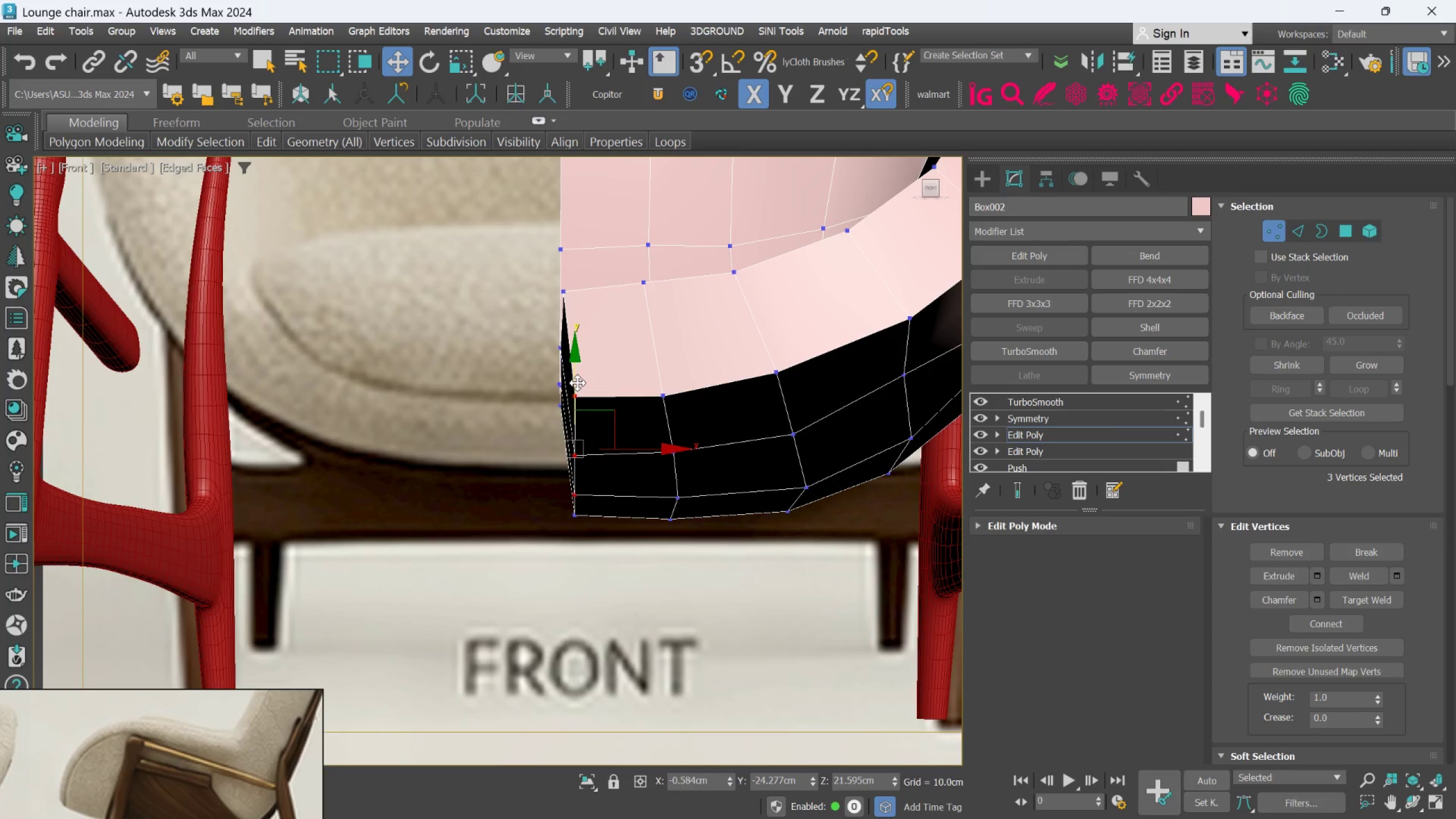 
left_click_drag(start_coordinate=[577, 383], to_coordinate=[577, 390])
 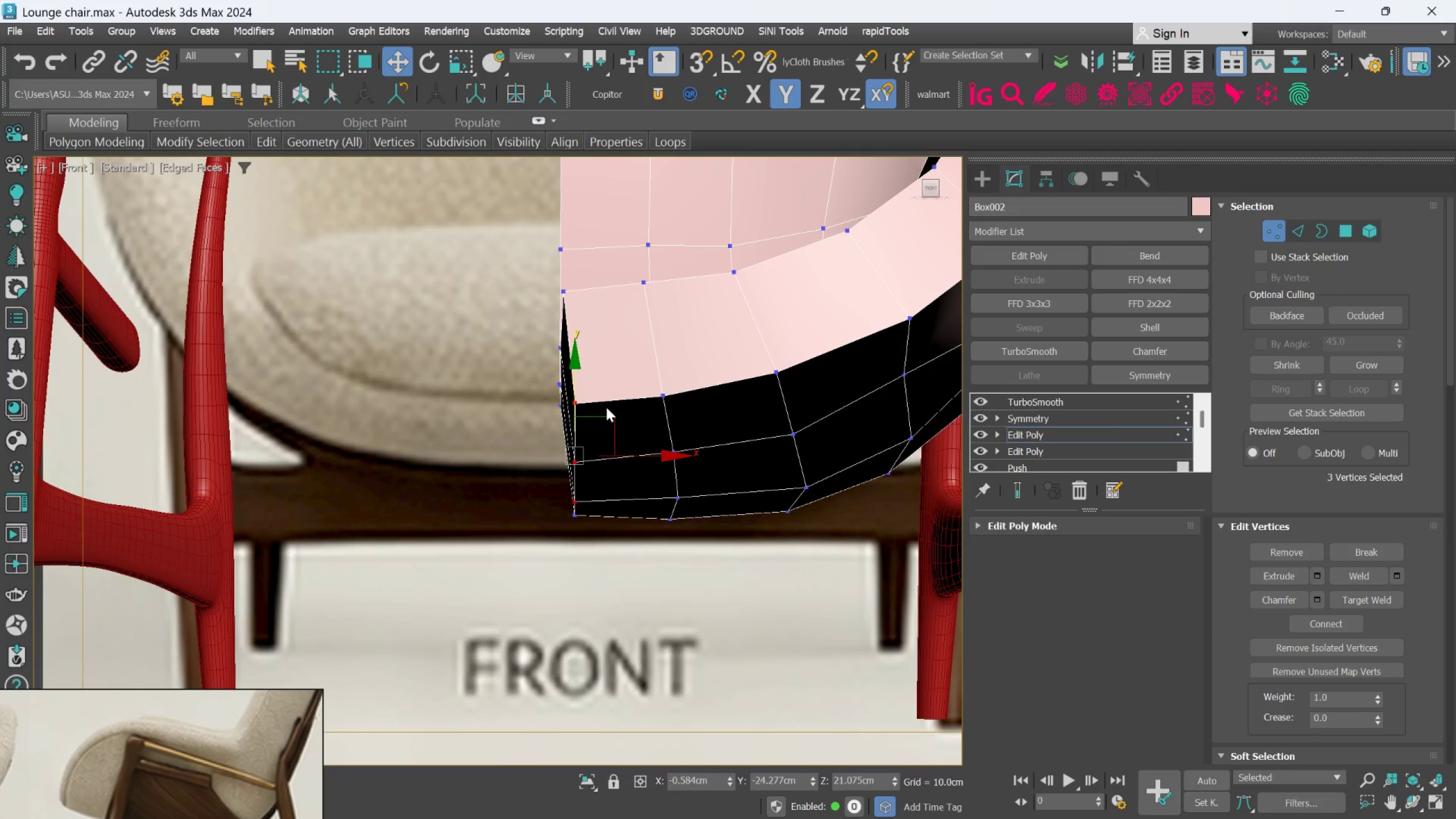 
hold_key(key=AltLeft, duration=1.05)
 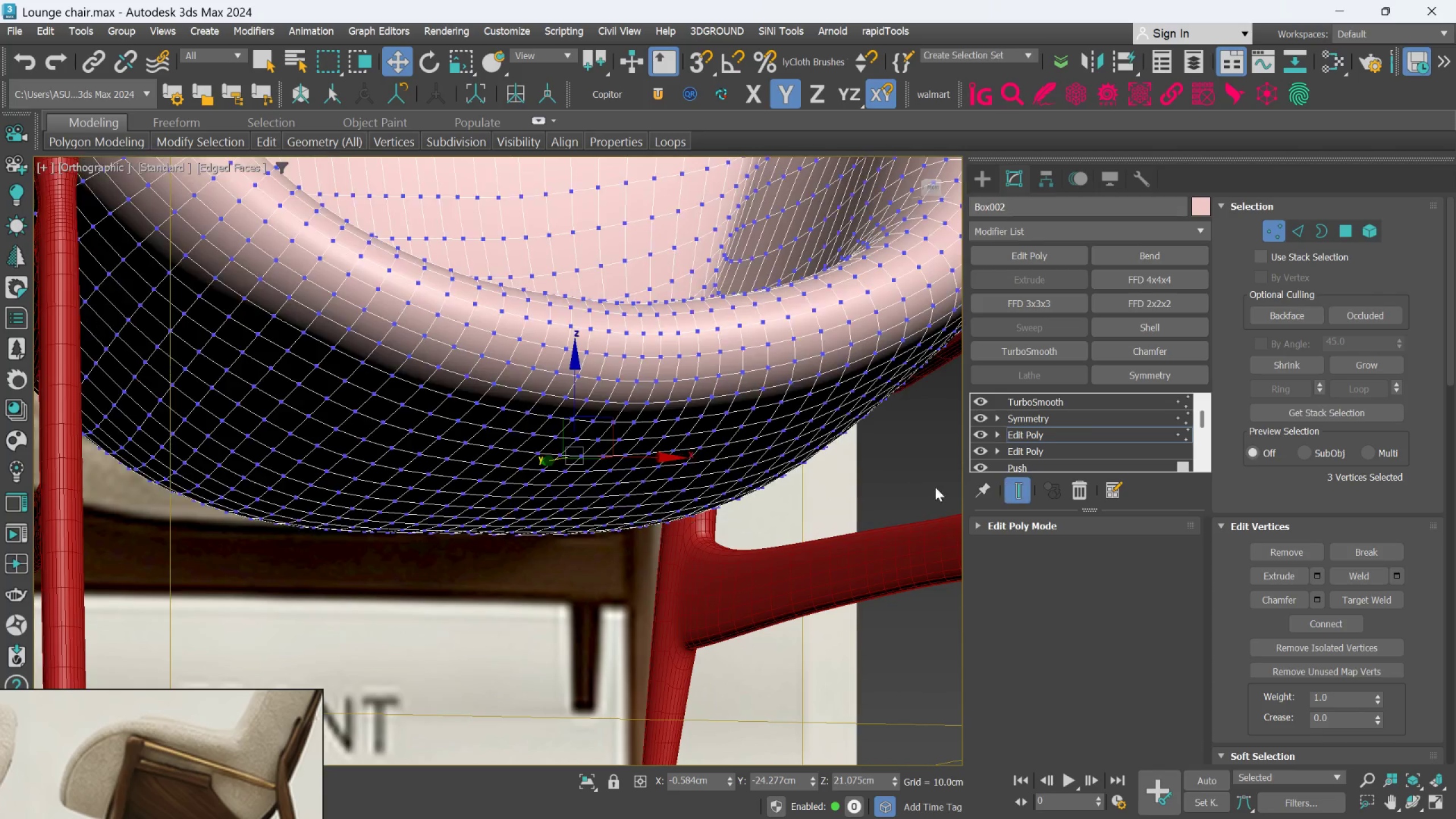 
hold_key(key=AltLeft, duration=1.5)
 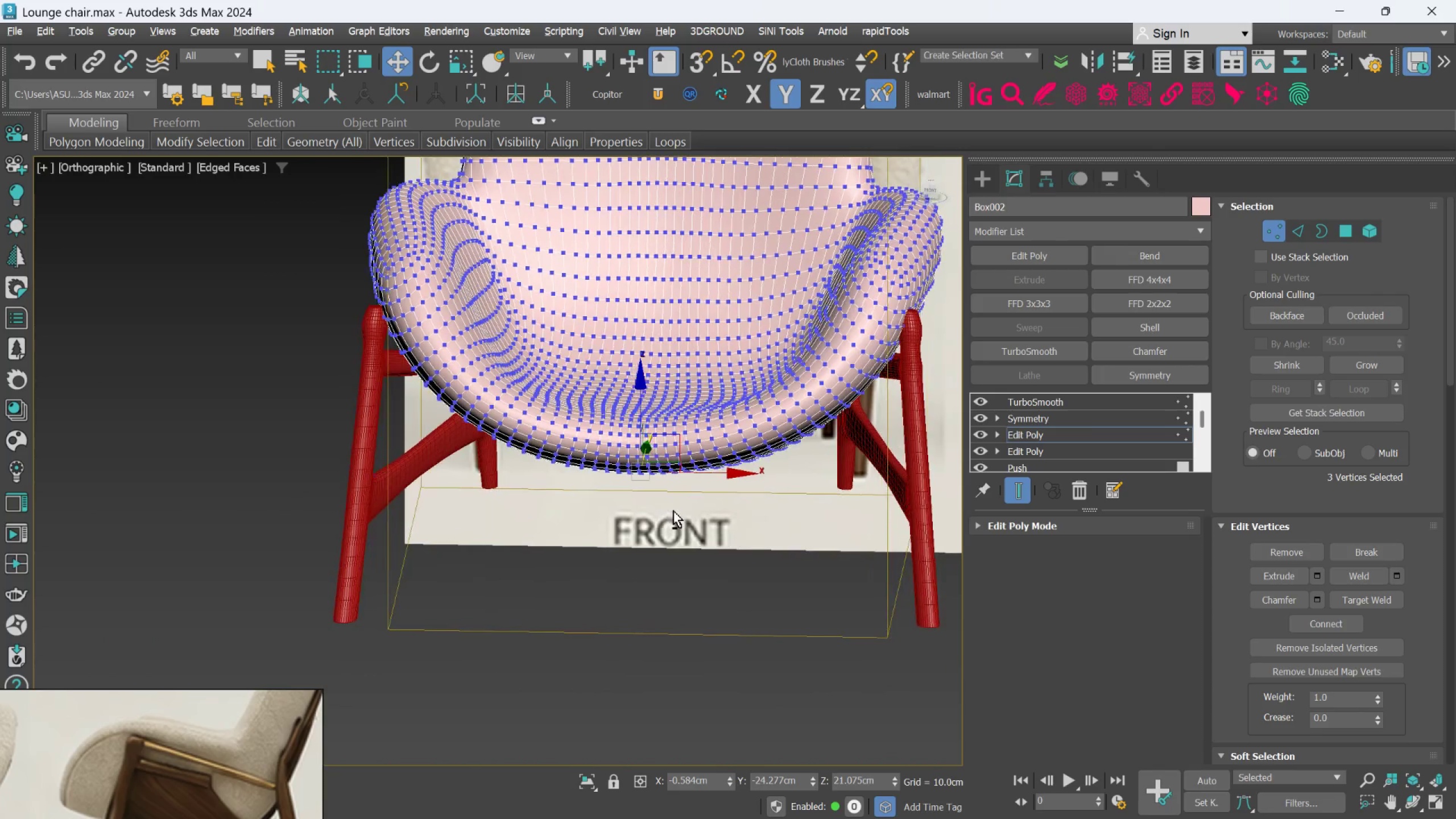 
scroll: coordinate [706, 487], scroll_direction: down, amount: 2.0
 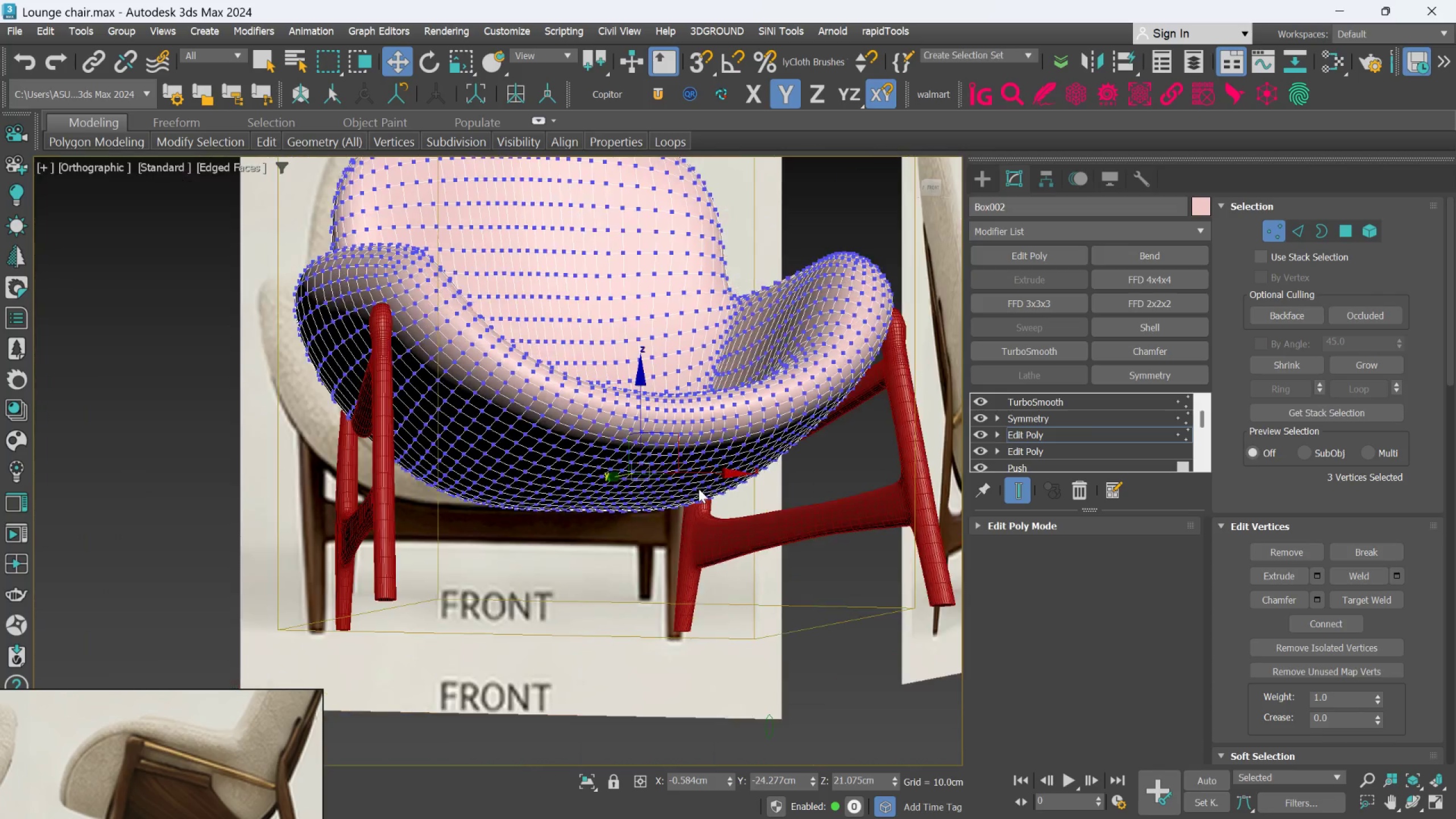 
key(Alt+AltLeft)
 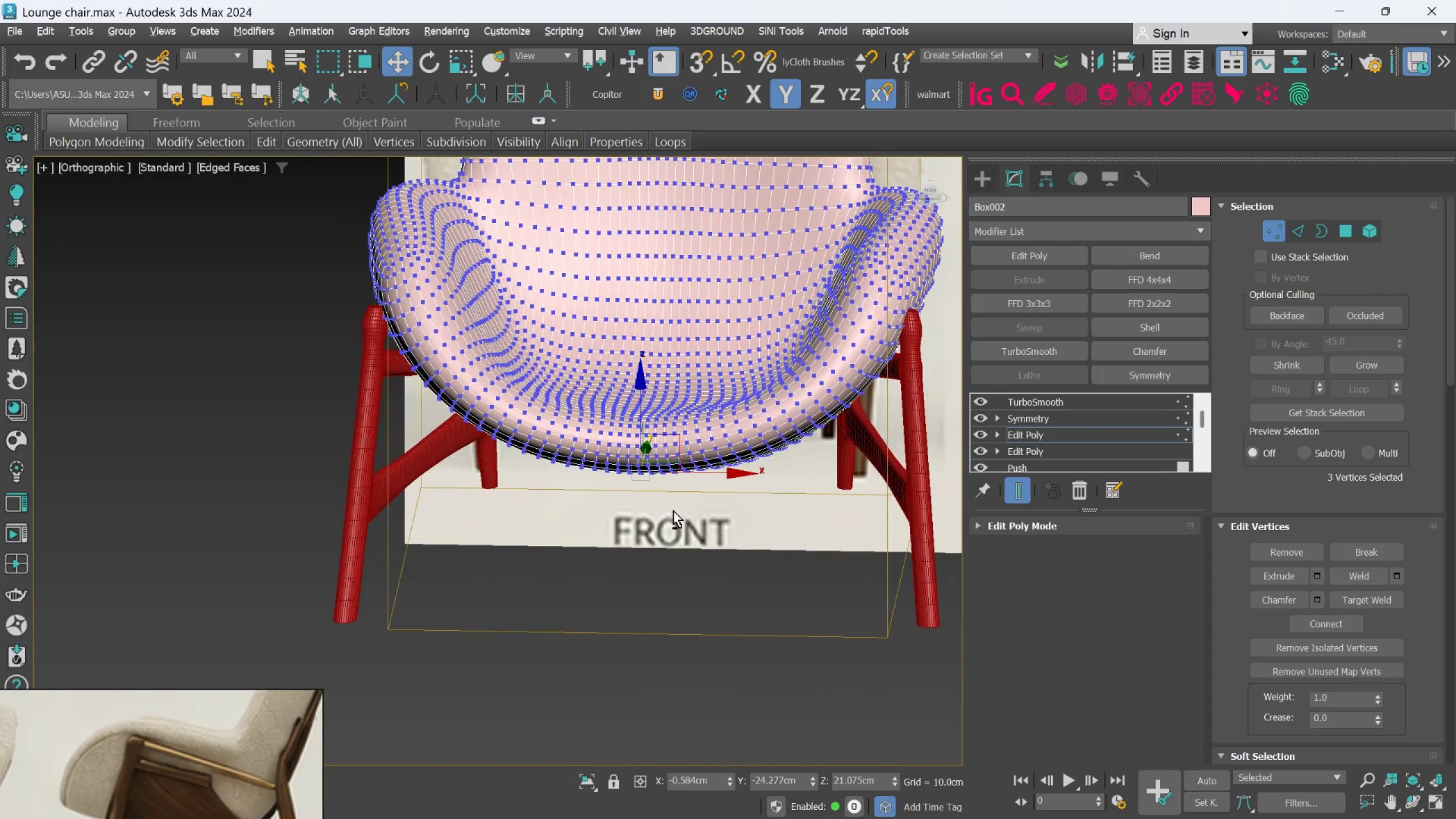 
key(Alt+AltLeft)
 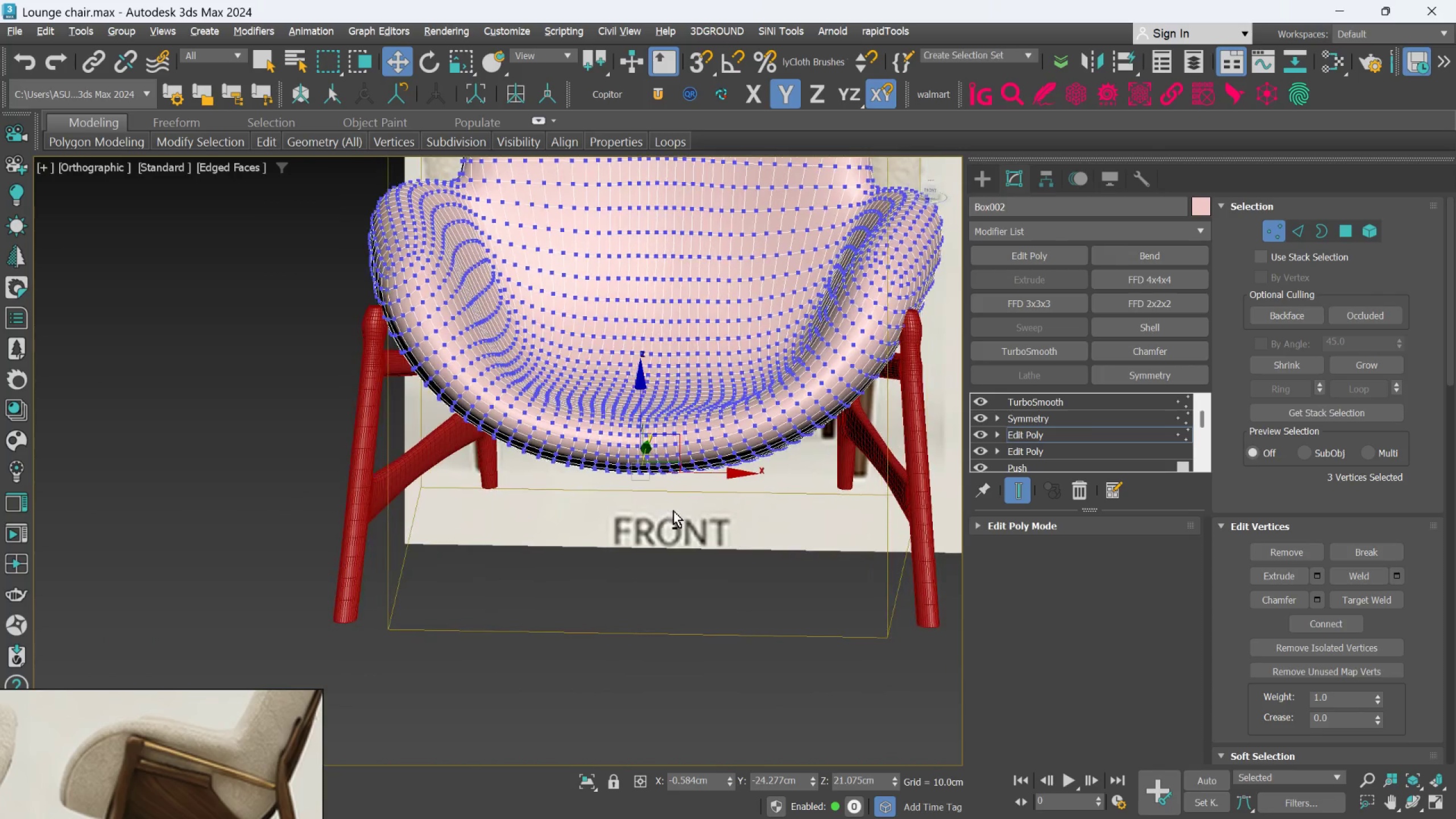 
key(Alt+AltLeft)
 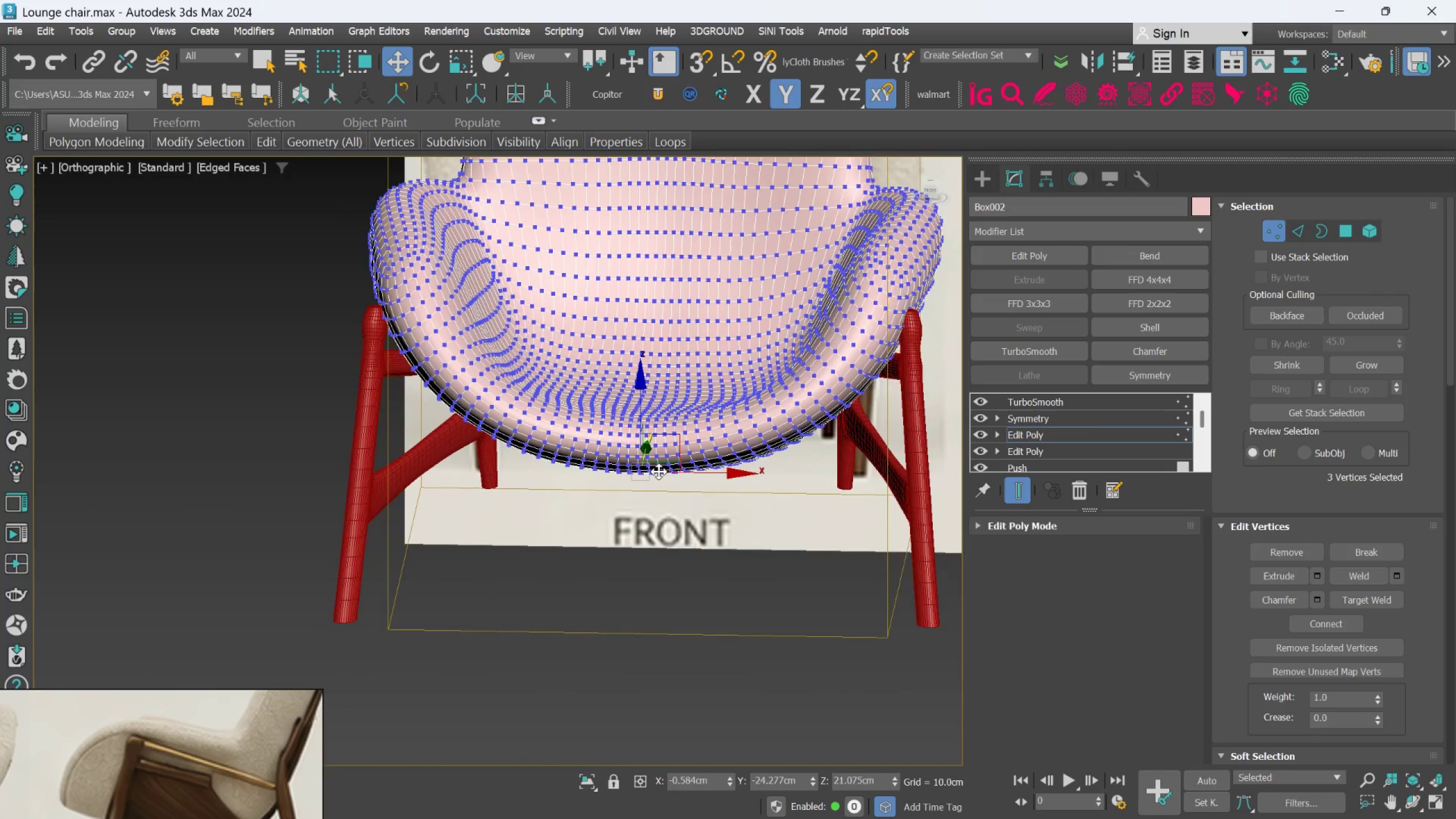 
scroll: coordinate [659, 471], scroll_direction: up, amount: 1.0
 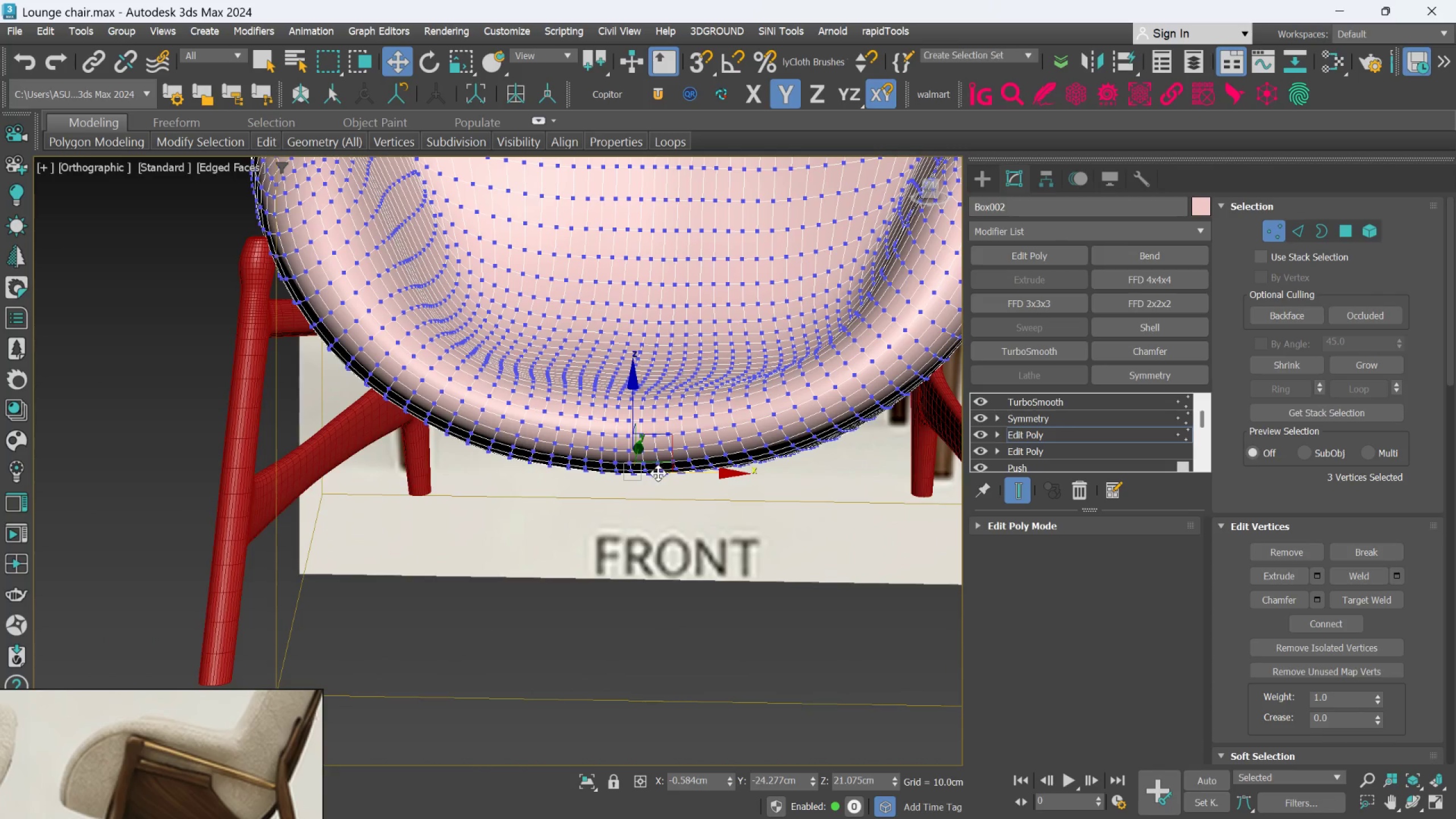 
hold_key(key=AltLeft, duration=1.52)
 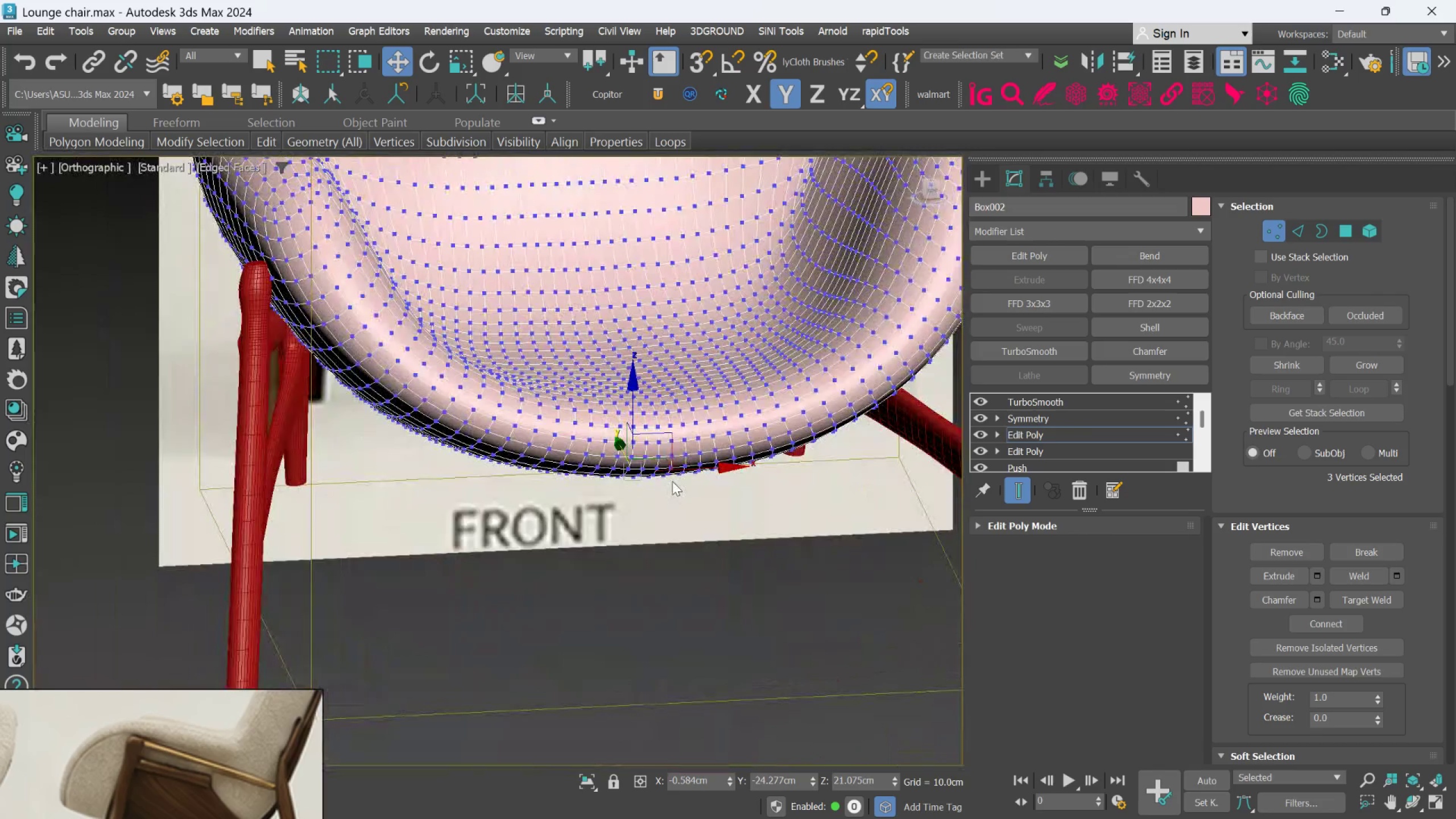 
hold_key(key=AltLeft, duration=0.39)
 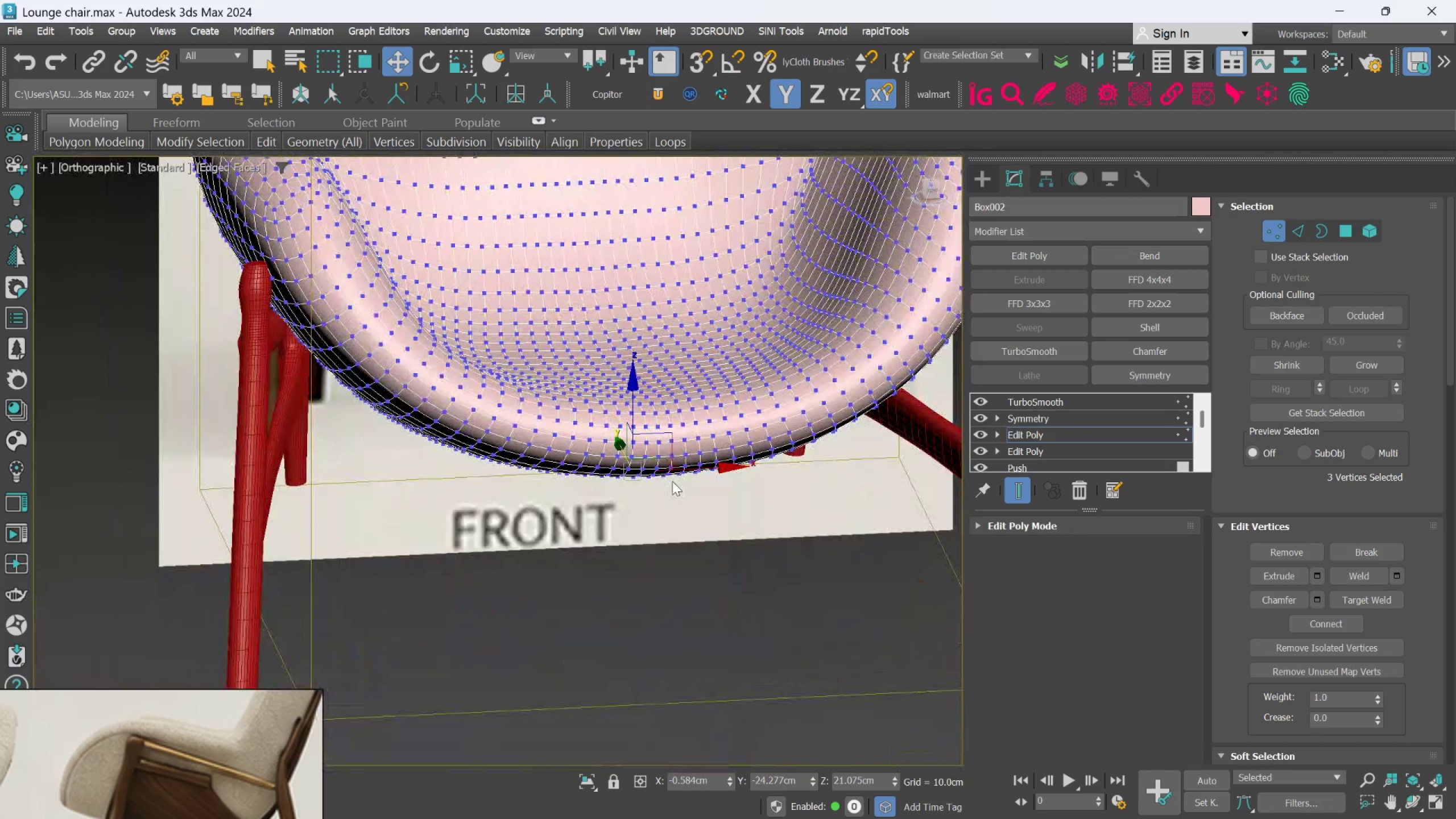 
key(Alt+AltLeft)
 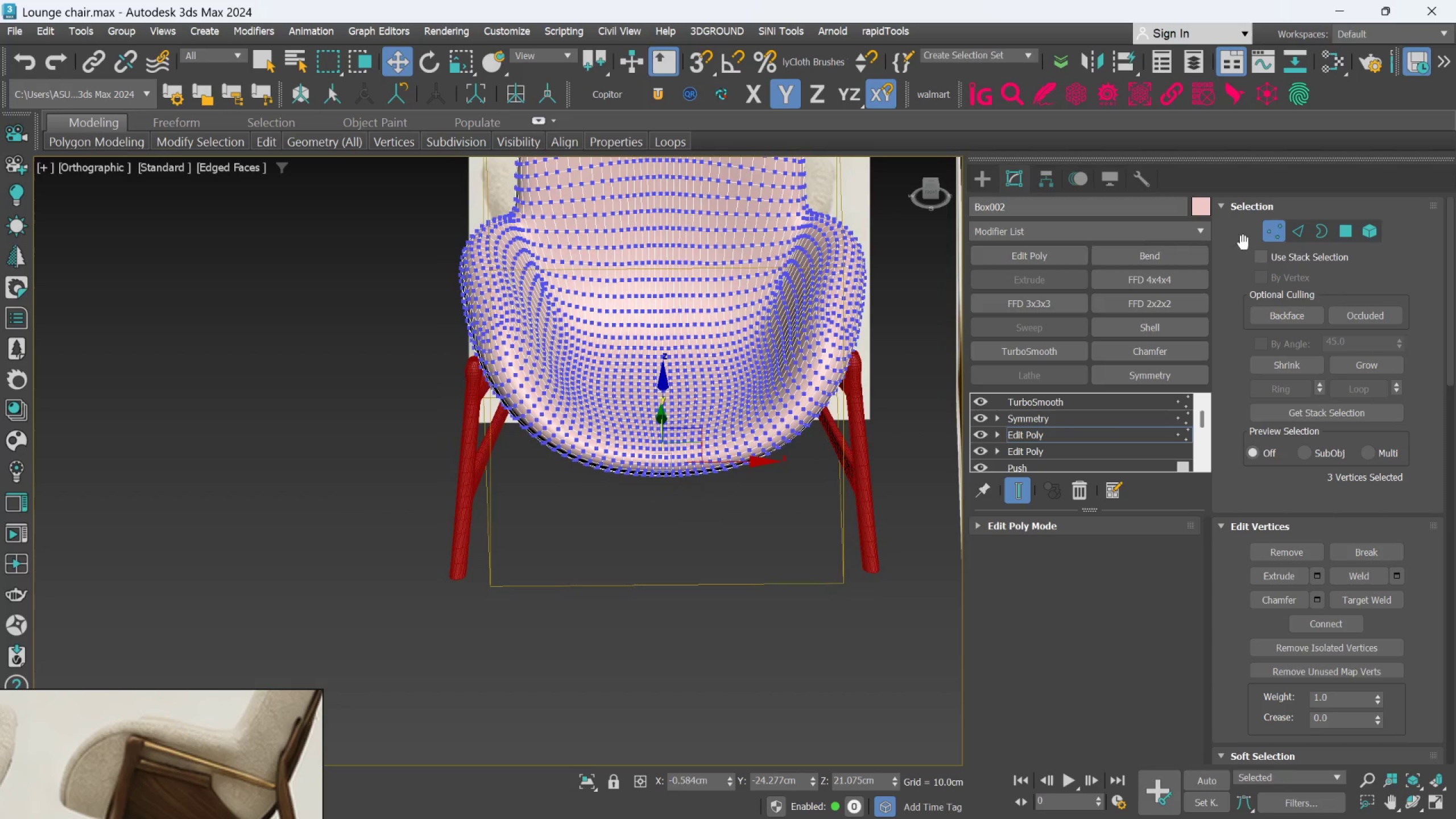 
scroll: coordinate [672, 481], scroll_direction: down, amount: 2.0
 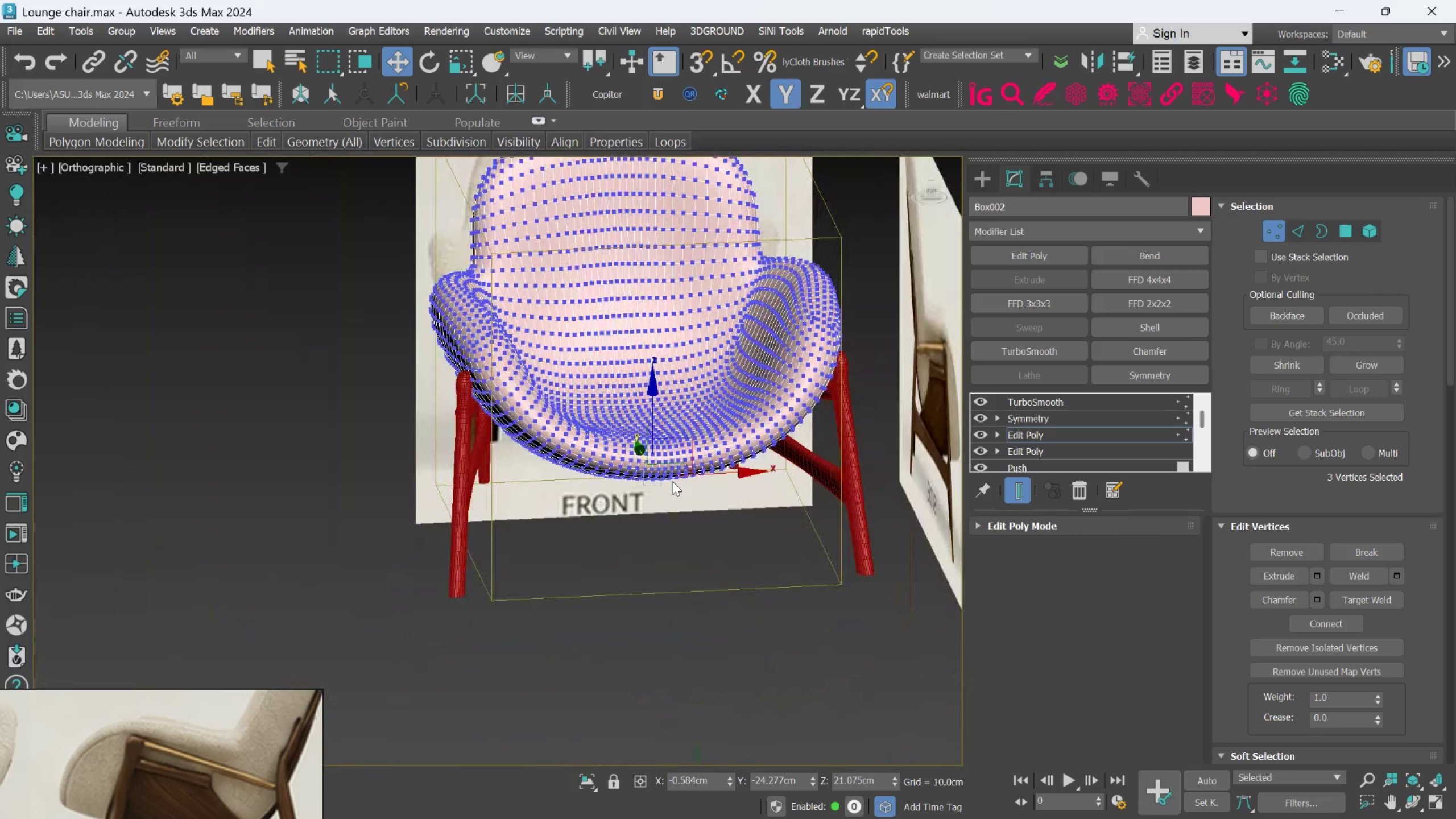 
left_click([1269, 229])
 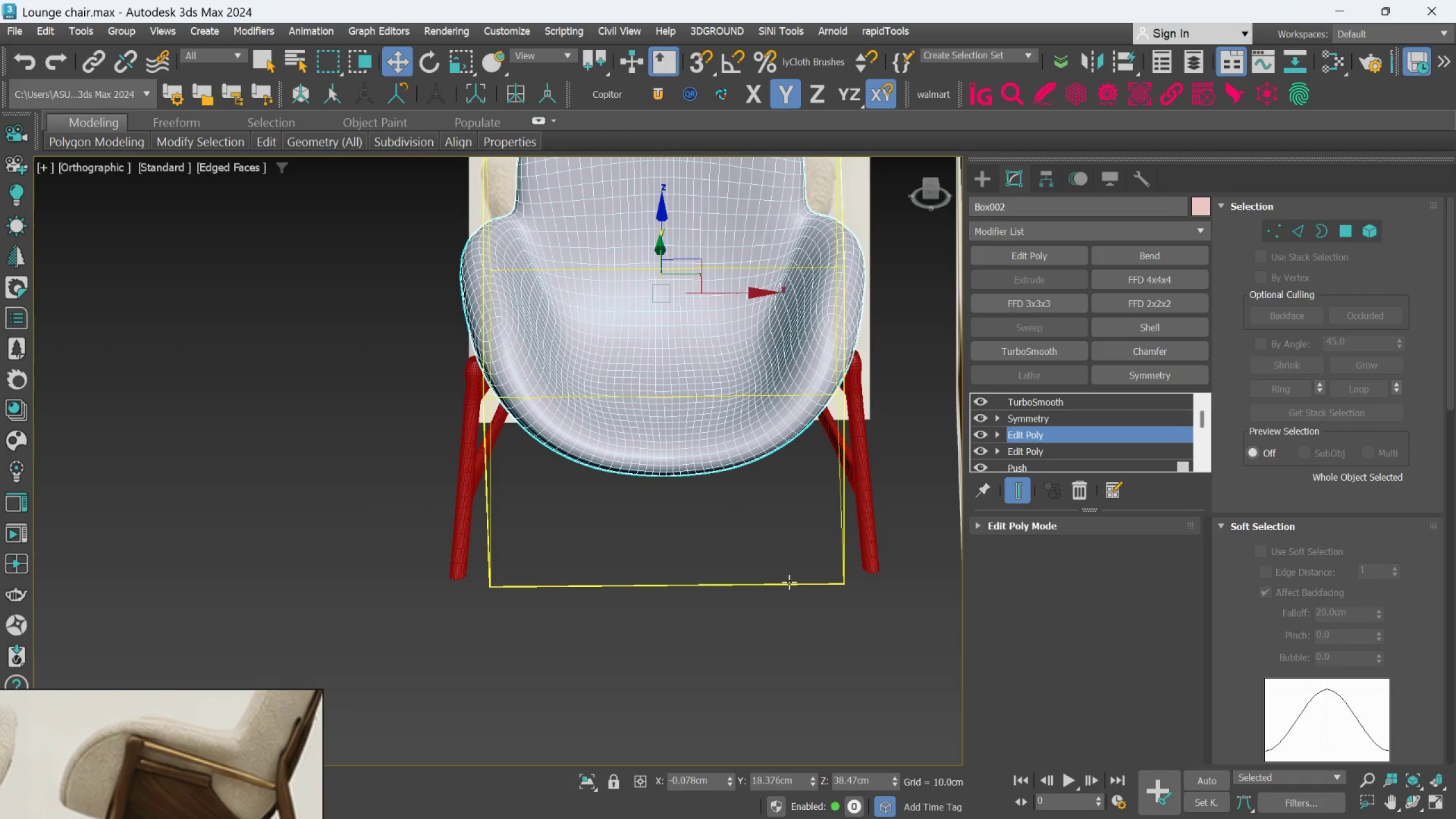 
key(F)
 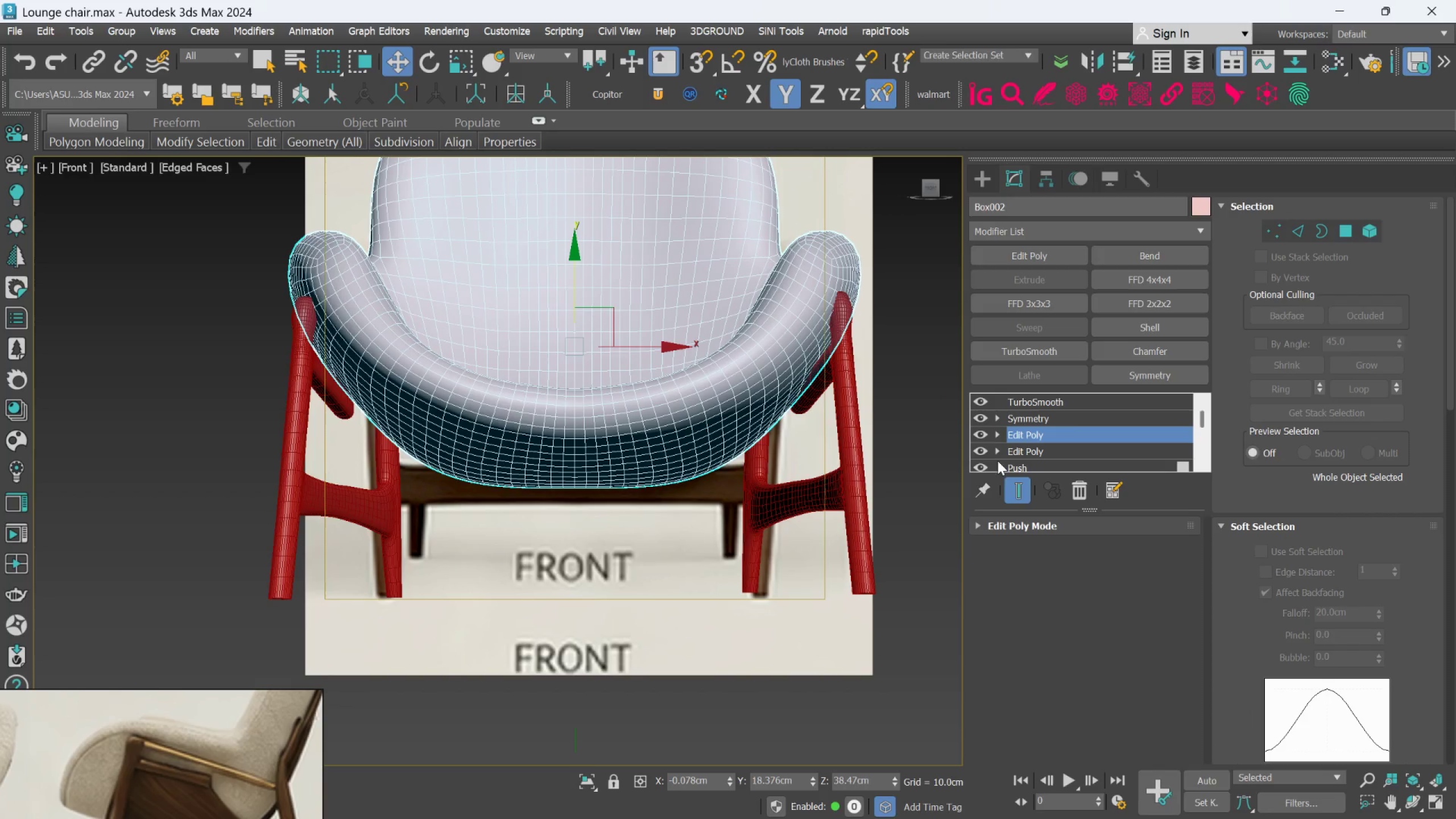 
left_click([1014, 499])
 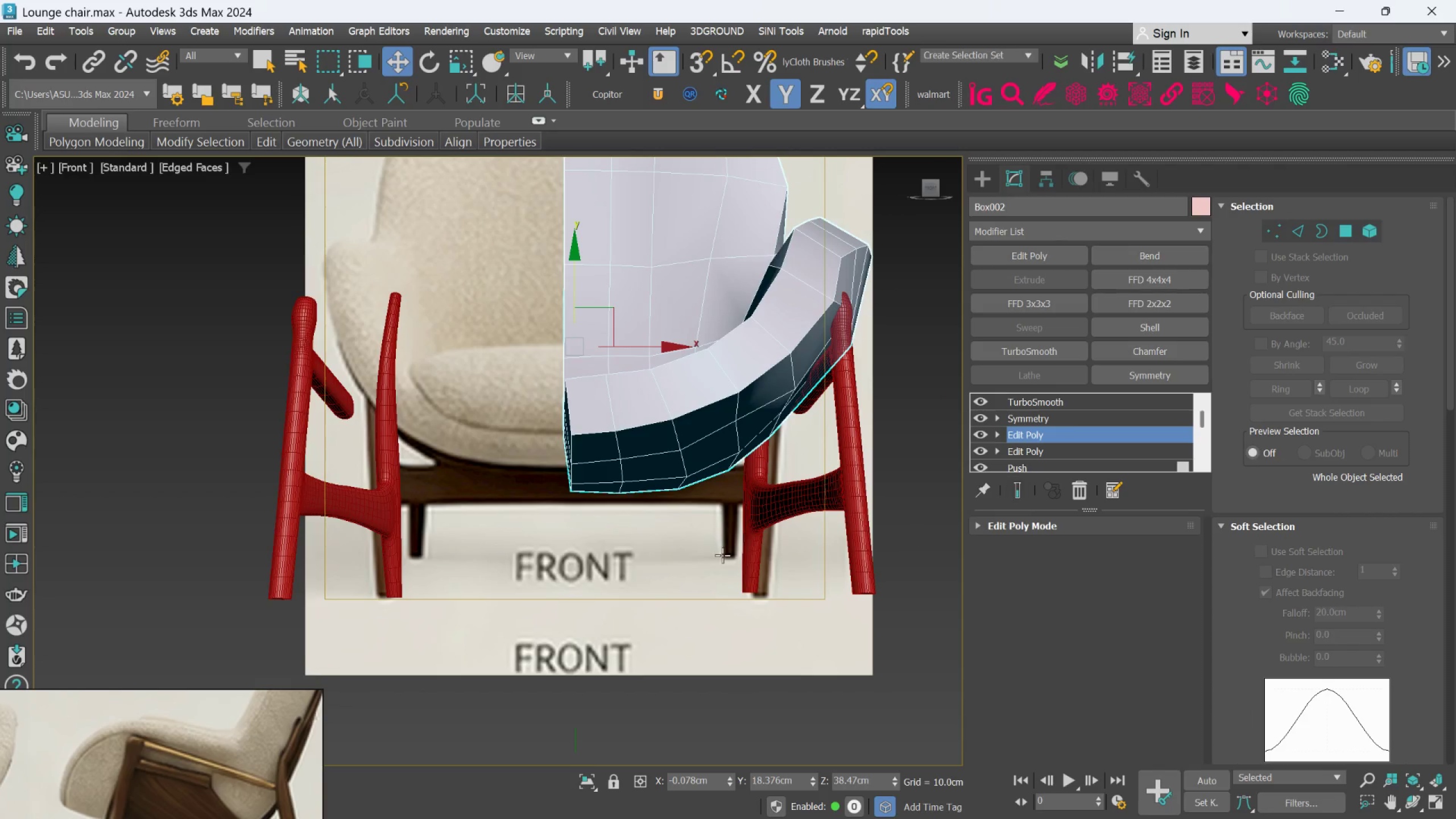 
hold_key(key=AltLeft, duration=0.94)
 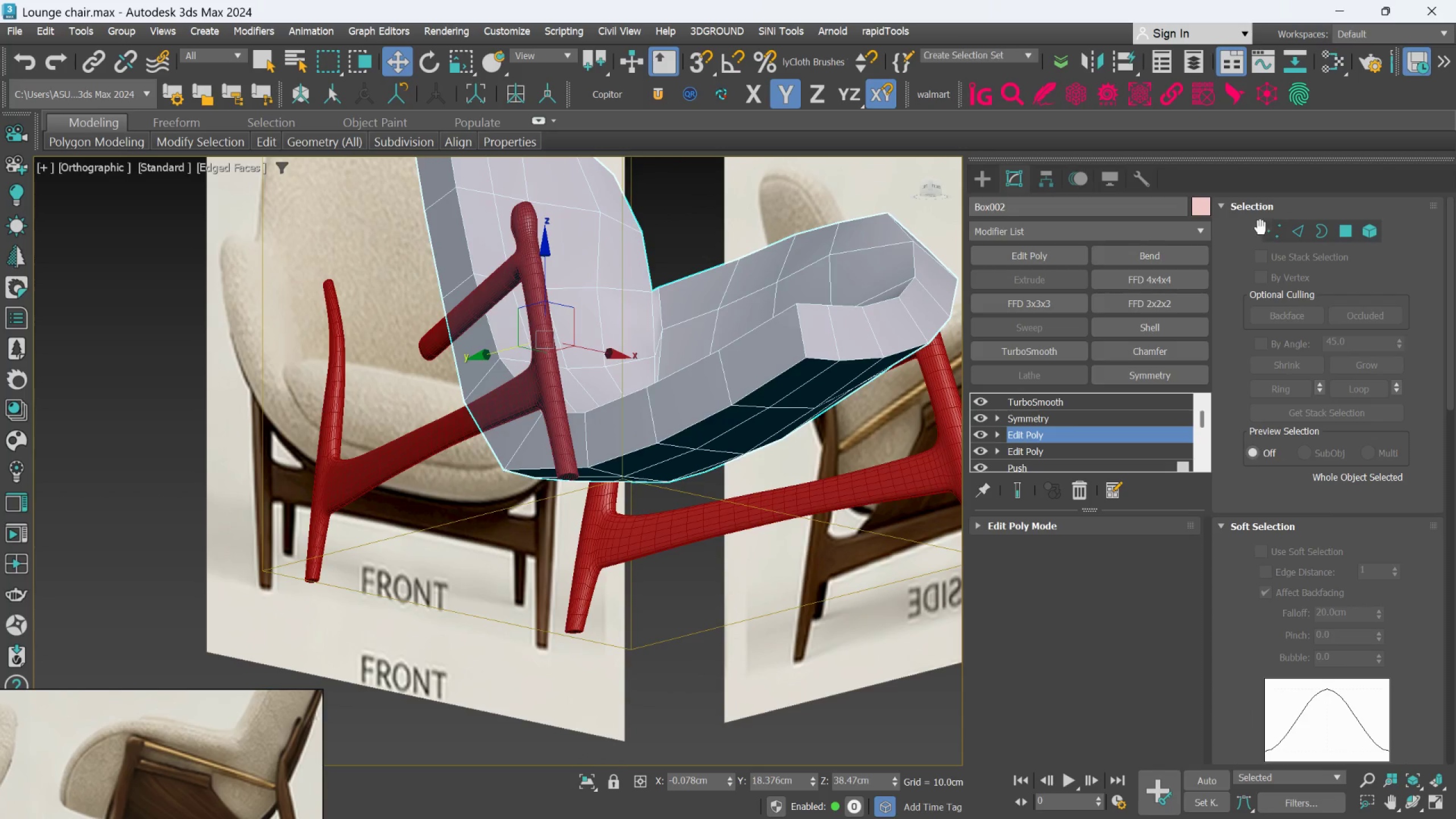 
left_click([1272, 235])
 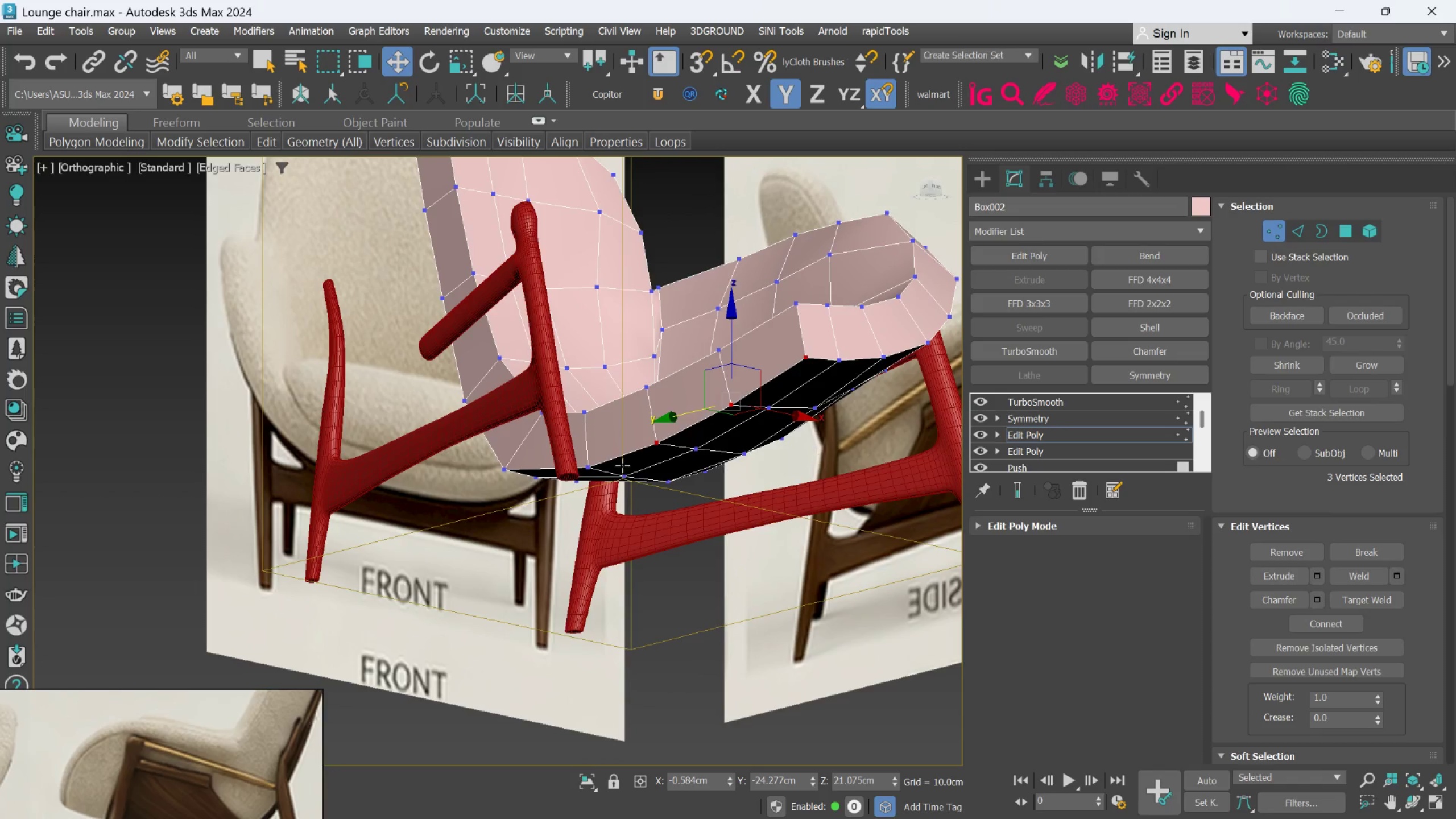 
scroll: coordinate [582, 468], scroll_direction: up, amount: 2.0
 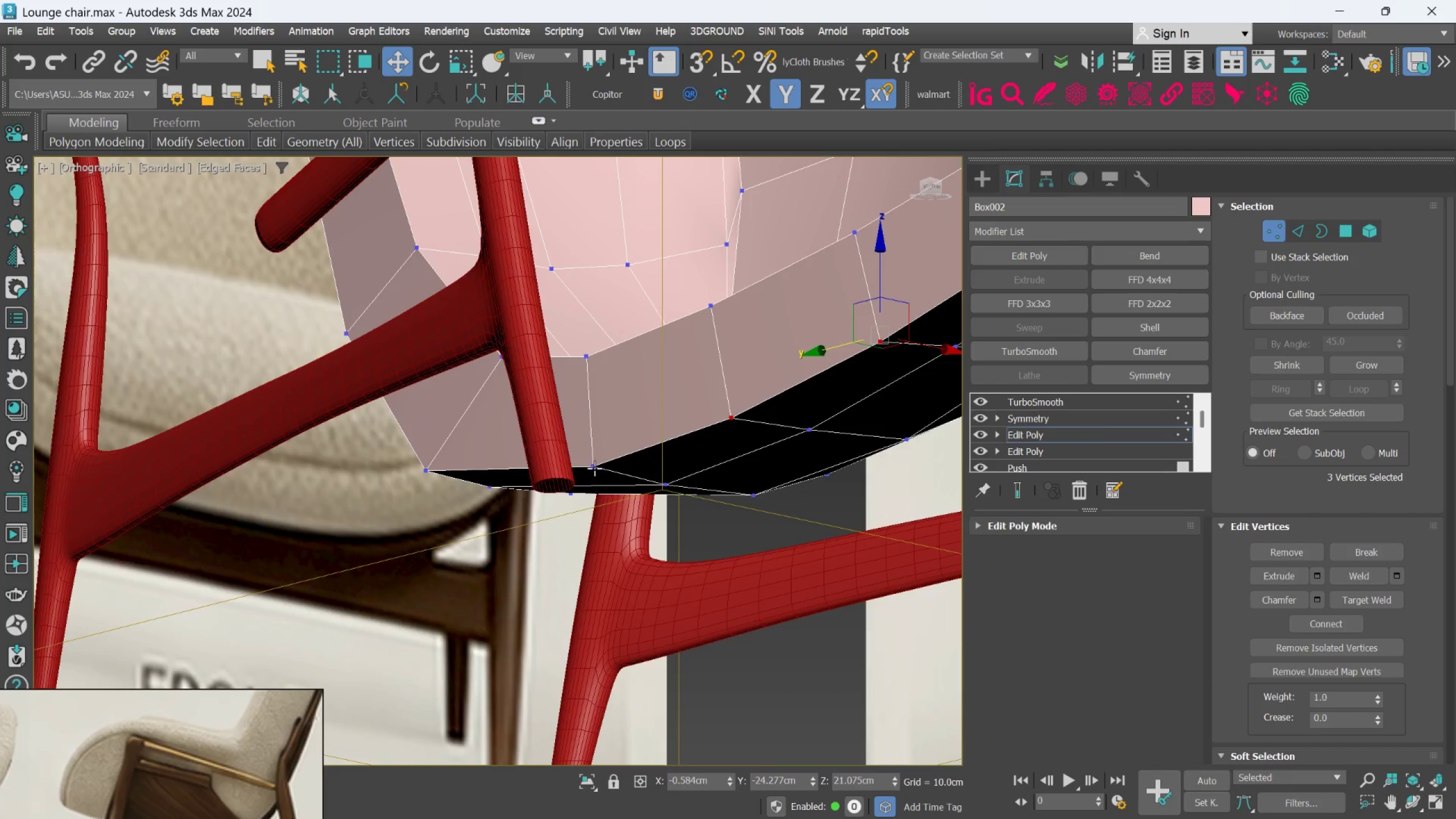 
left_click([594, 468])
 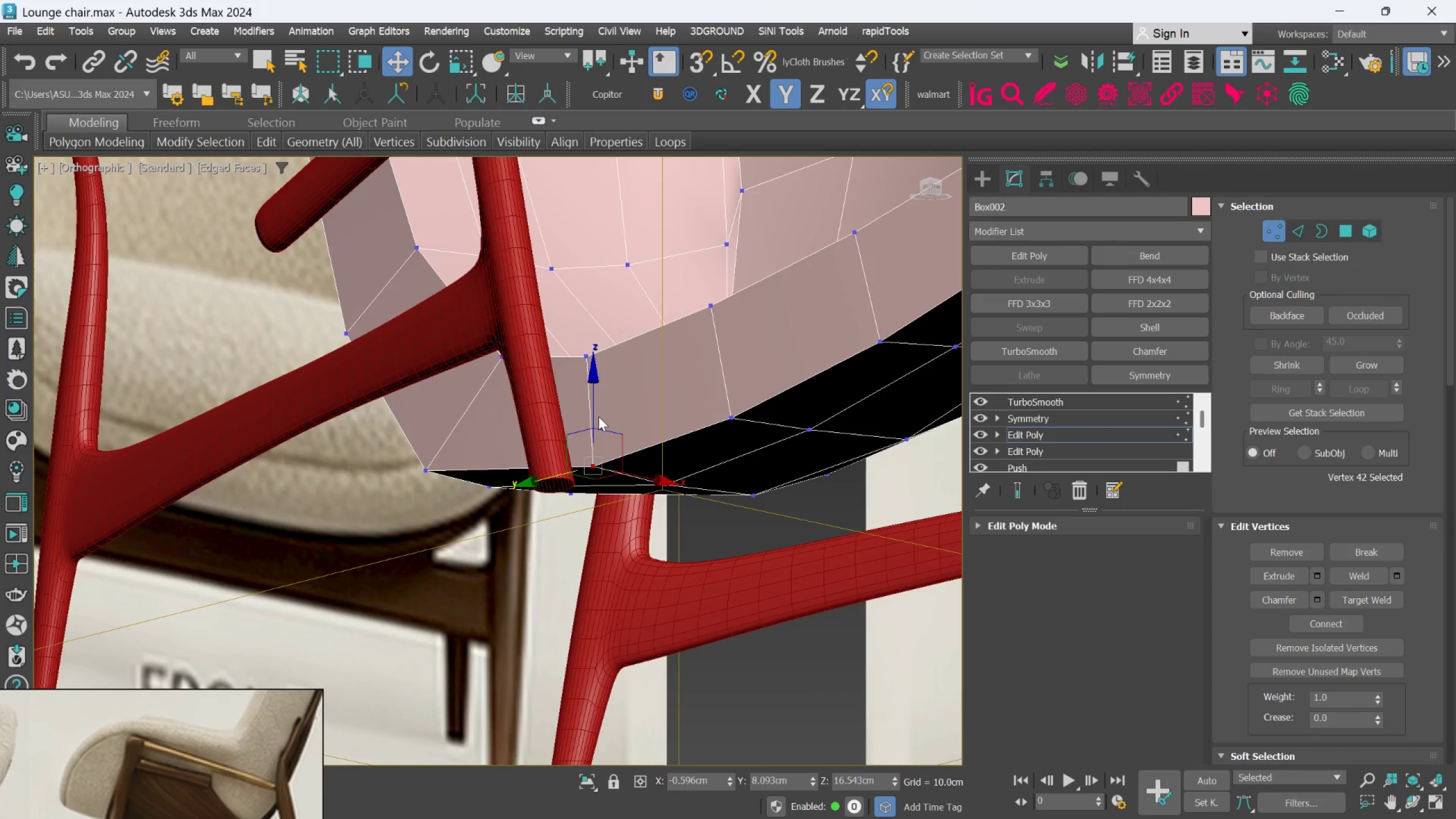 
left_click_drag(start_coordinate=[593, 415], to_coordinate=[592, 427])
 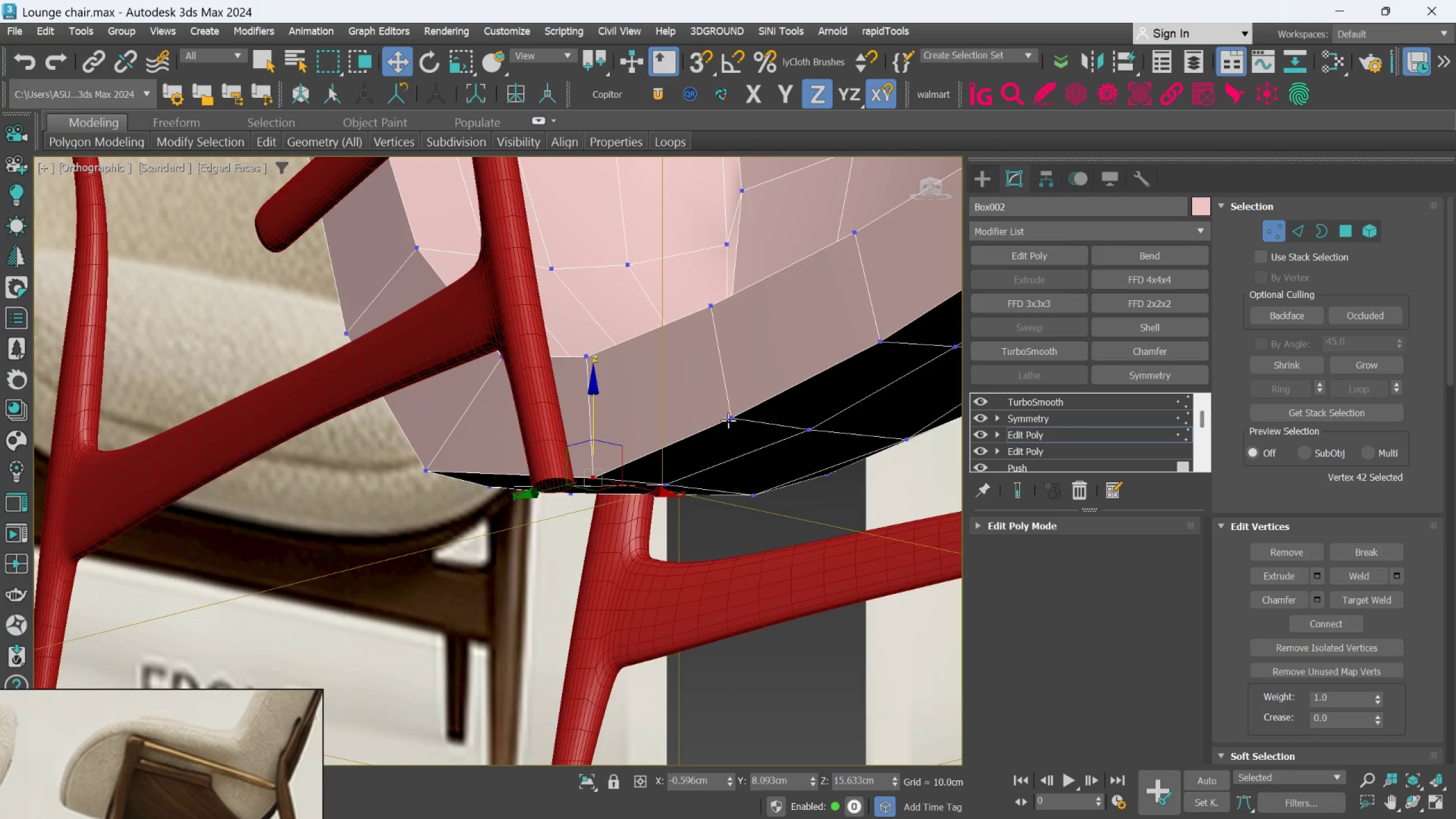 
left_click([731, 419])
 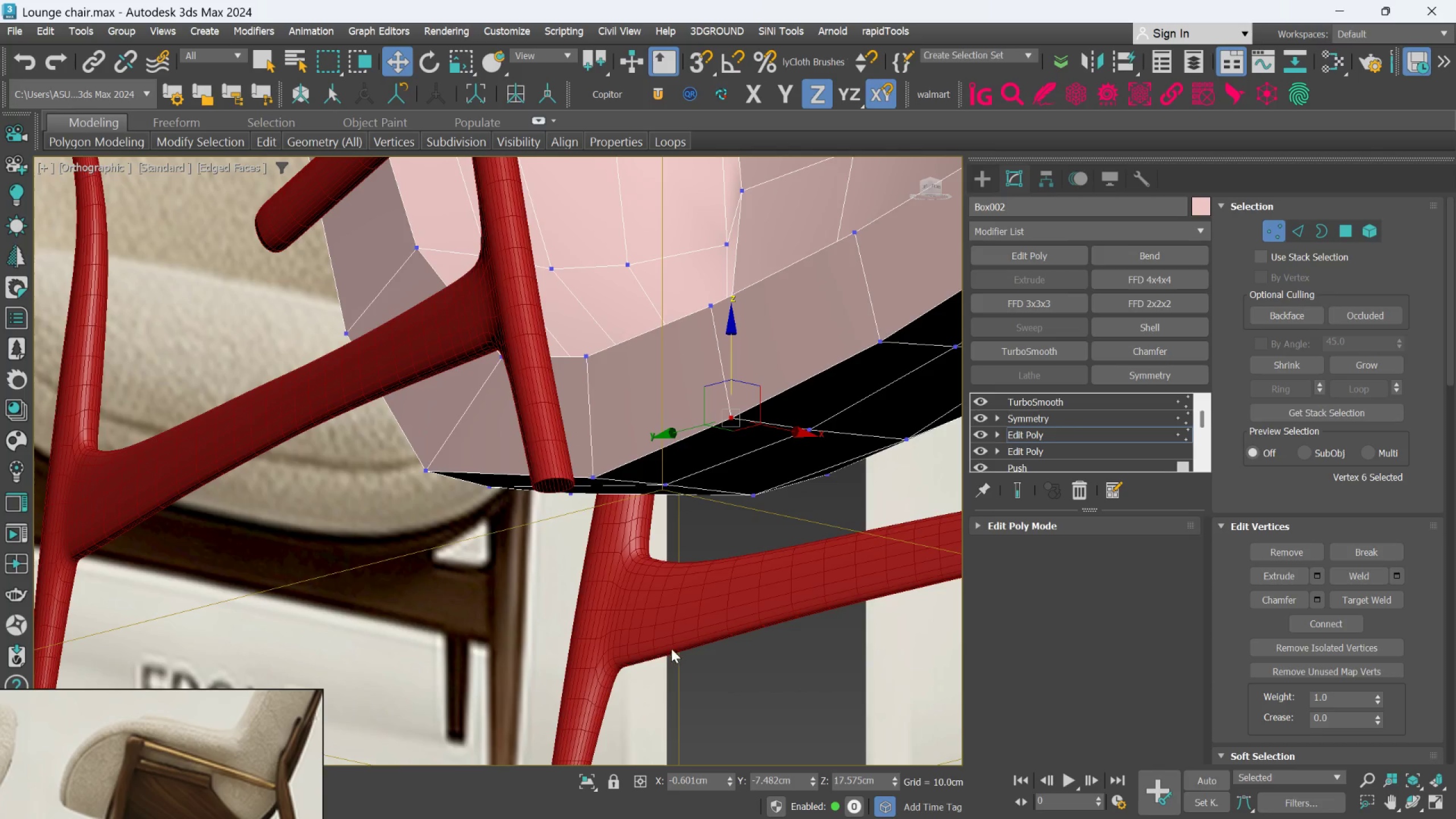 
key(F)
 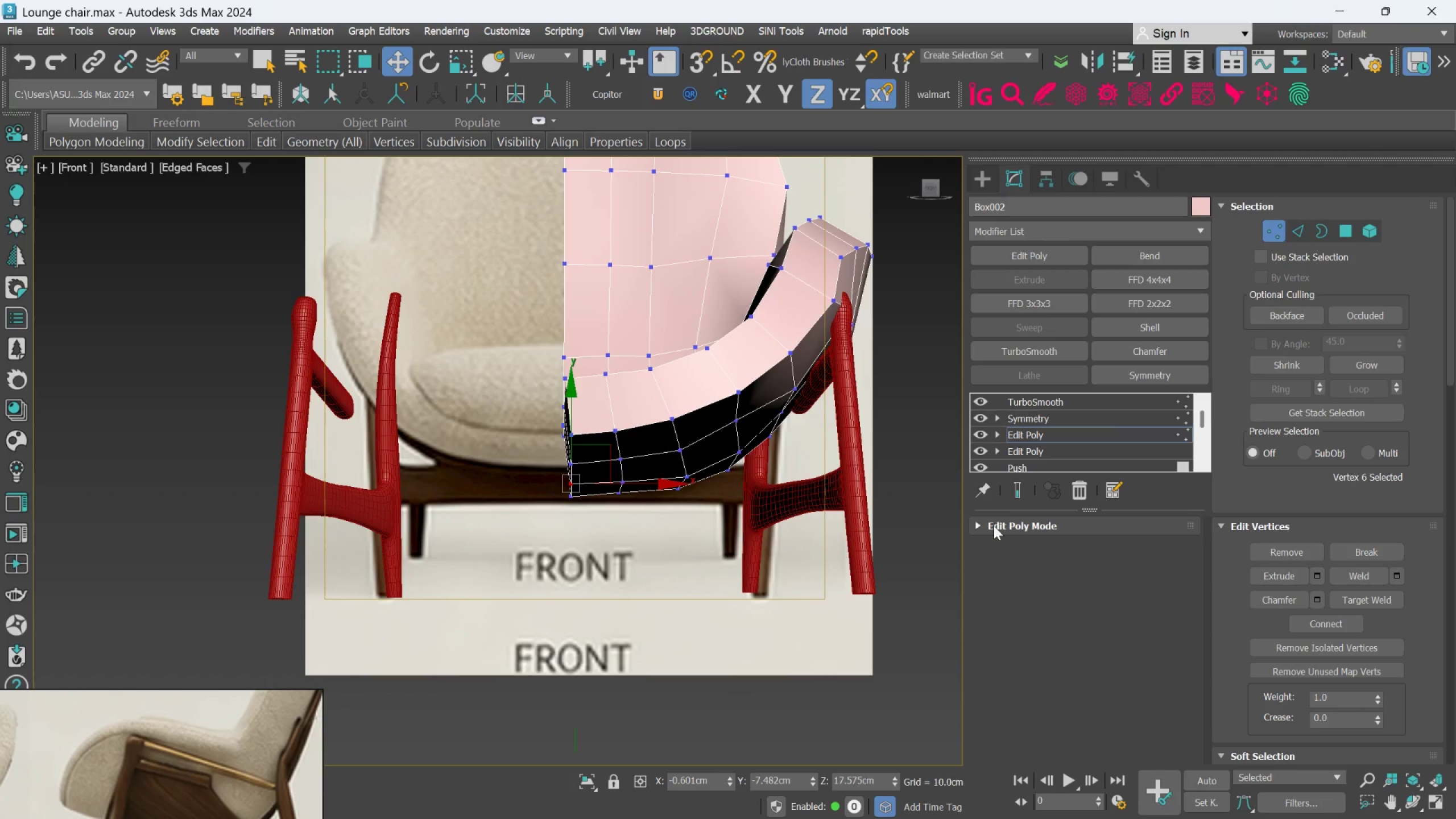 
left_click([1008, 490])
 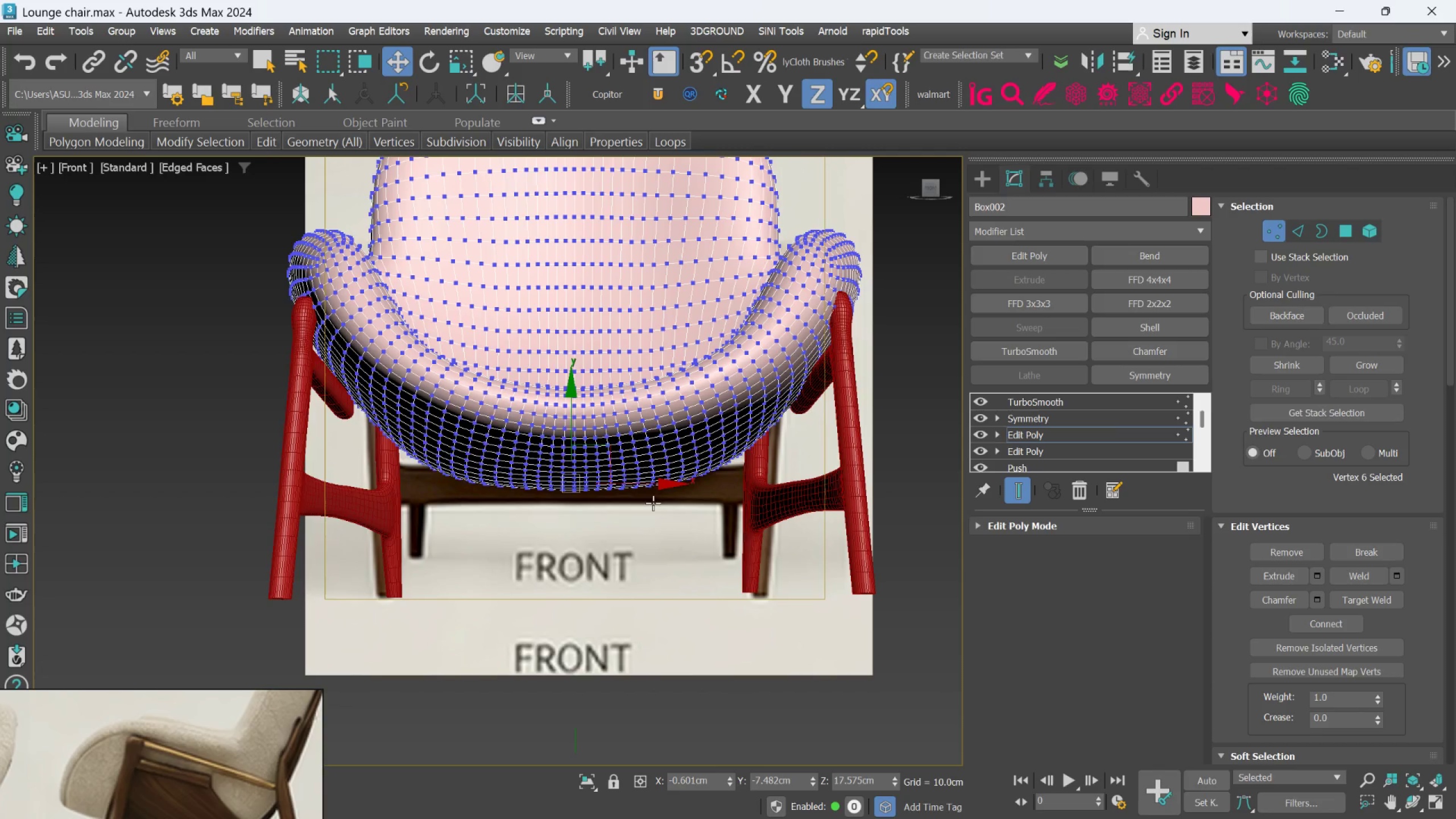 
scroll: coordinate [538, 511], scroll_direction: up, amount: 1.0
 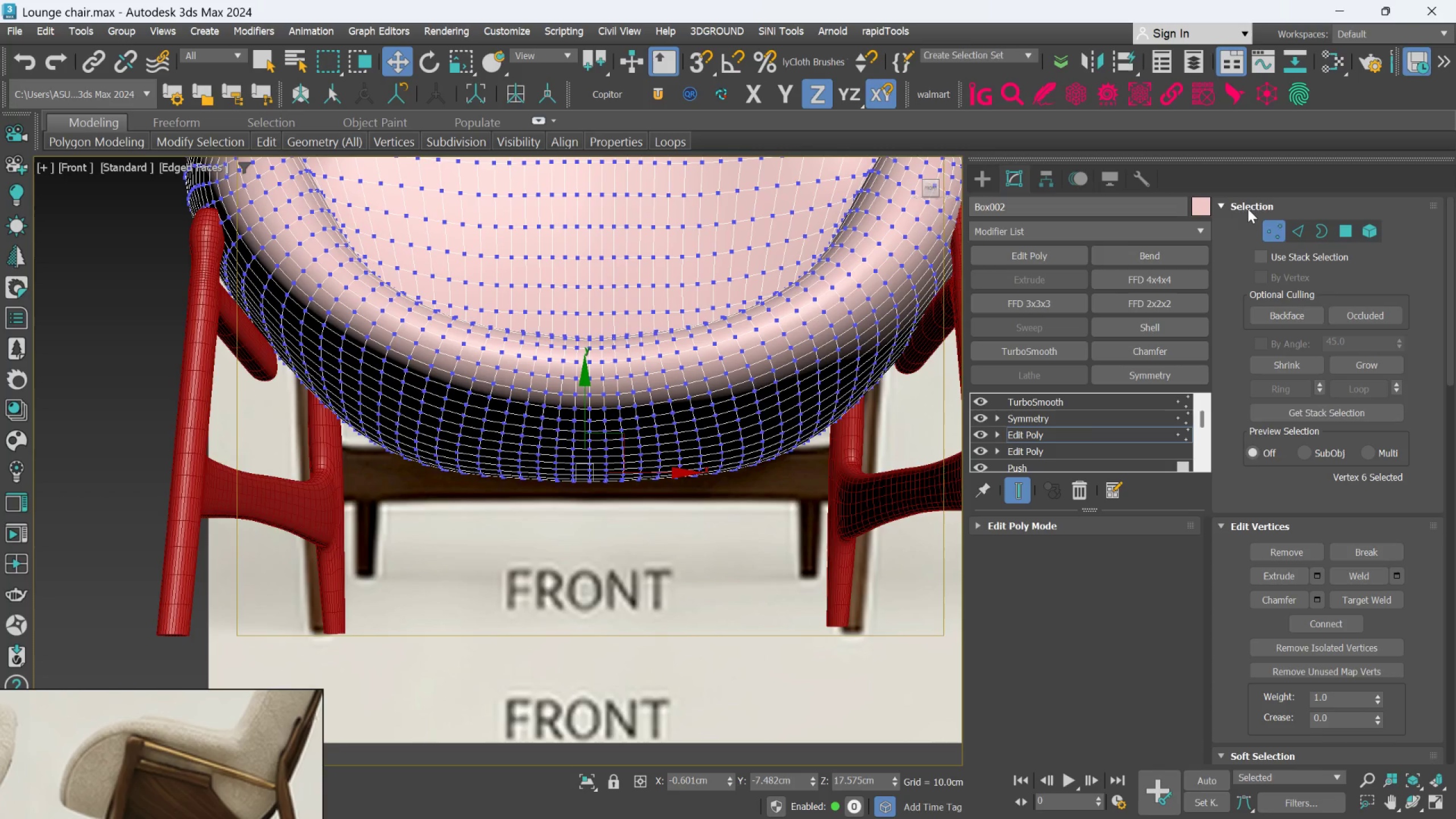 
left_click([1272, 226])
 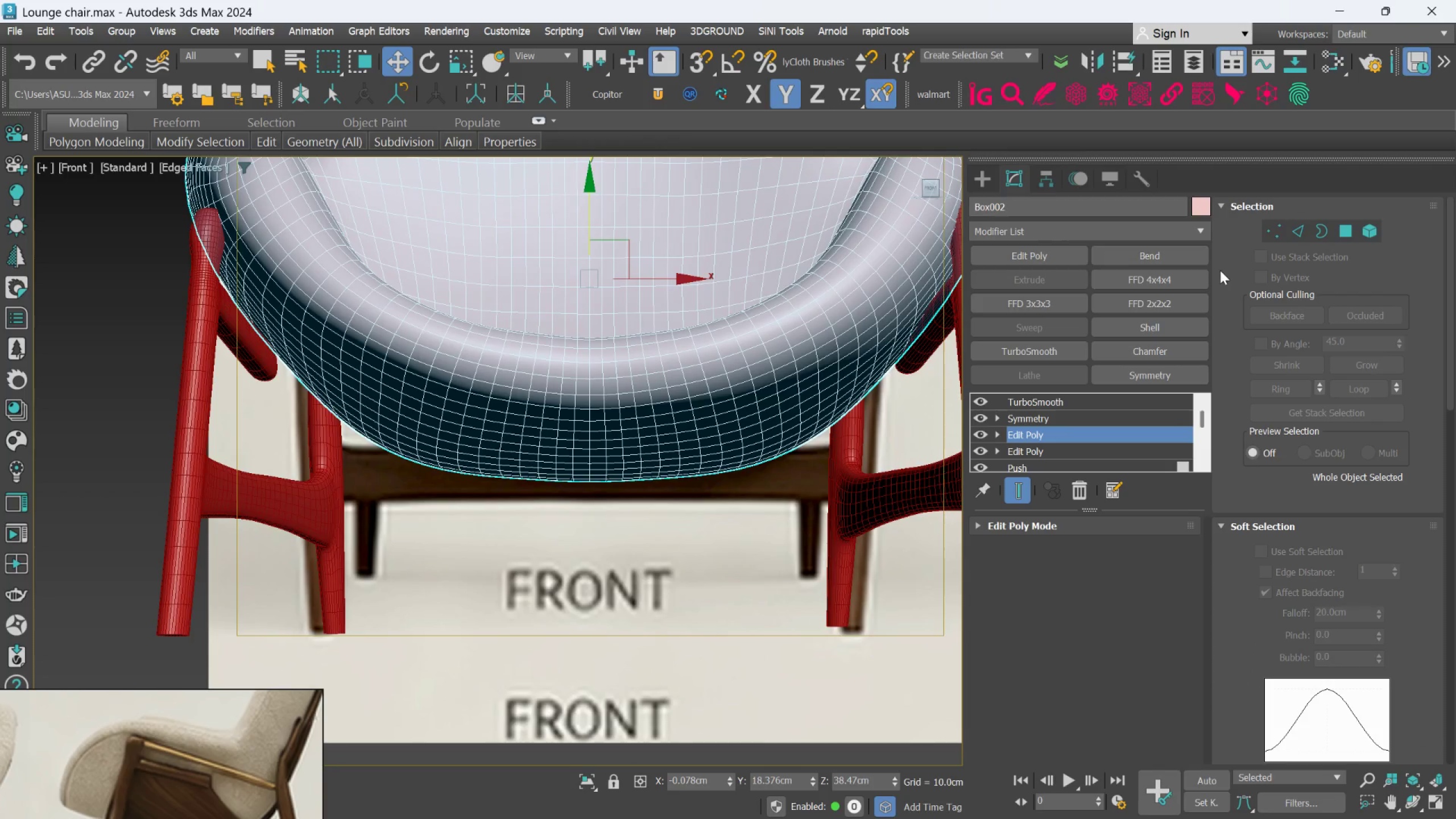 
key(F4)
 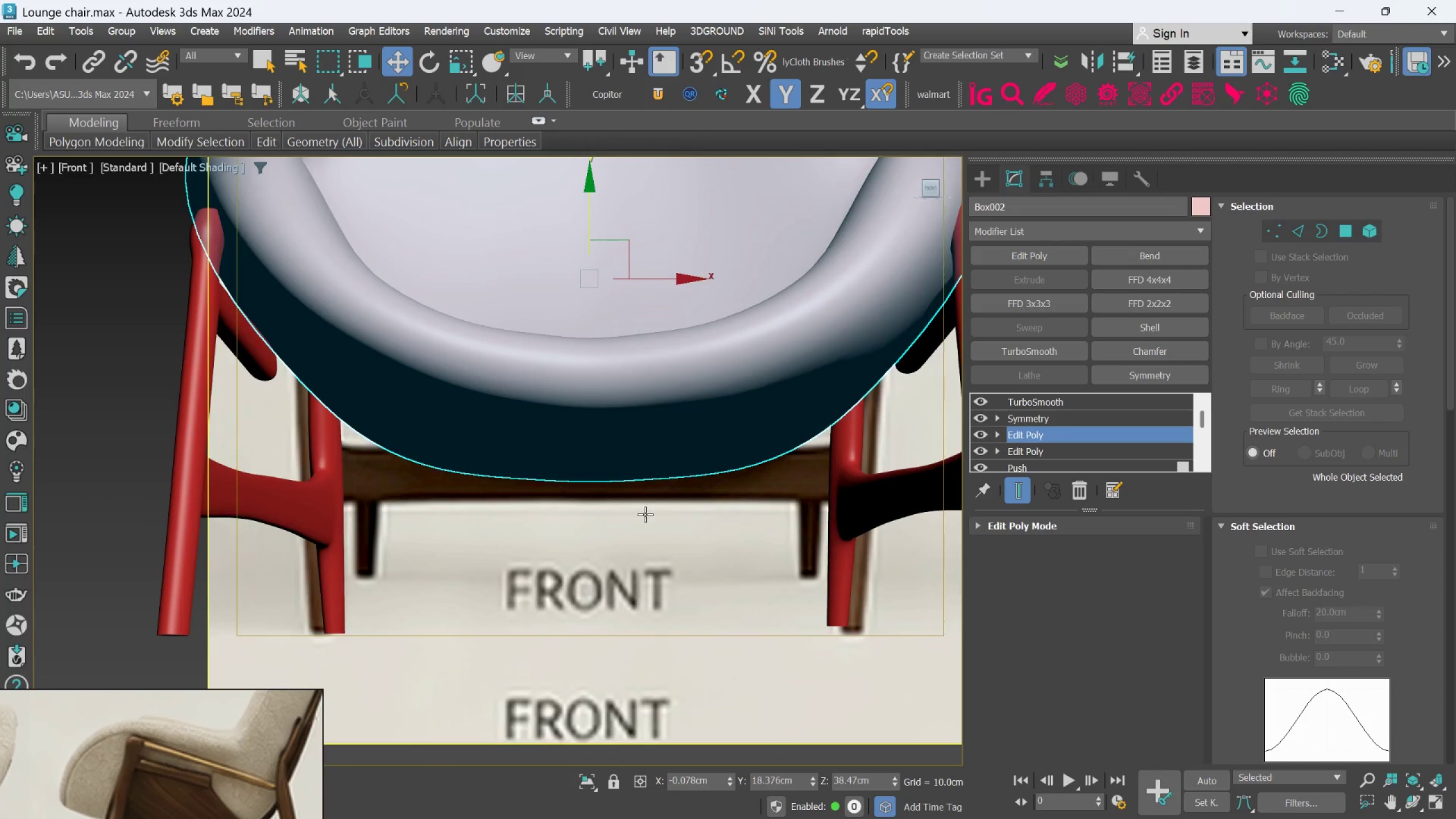 
scroll: coordinate [645, 514], scroll_direction: down, amount: 4.0
 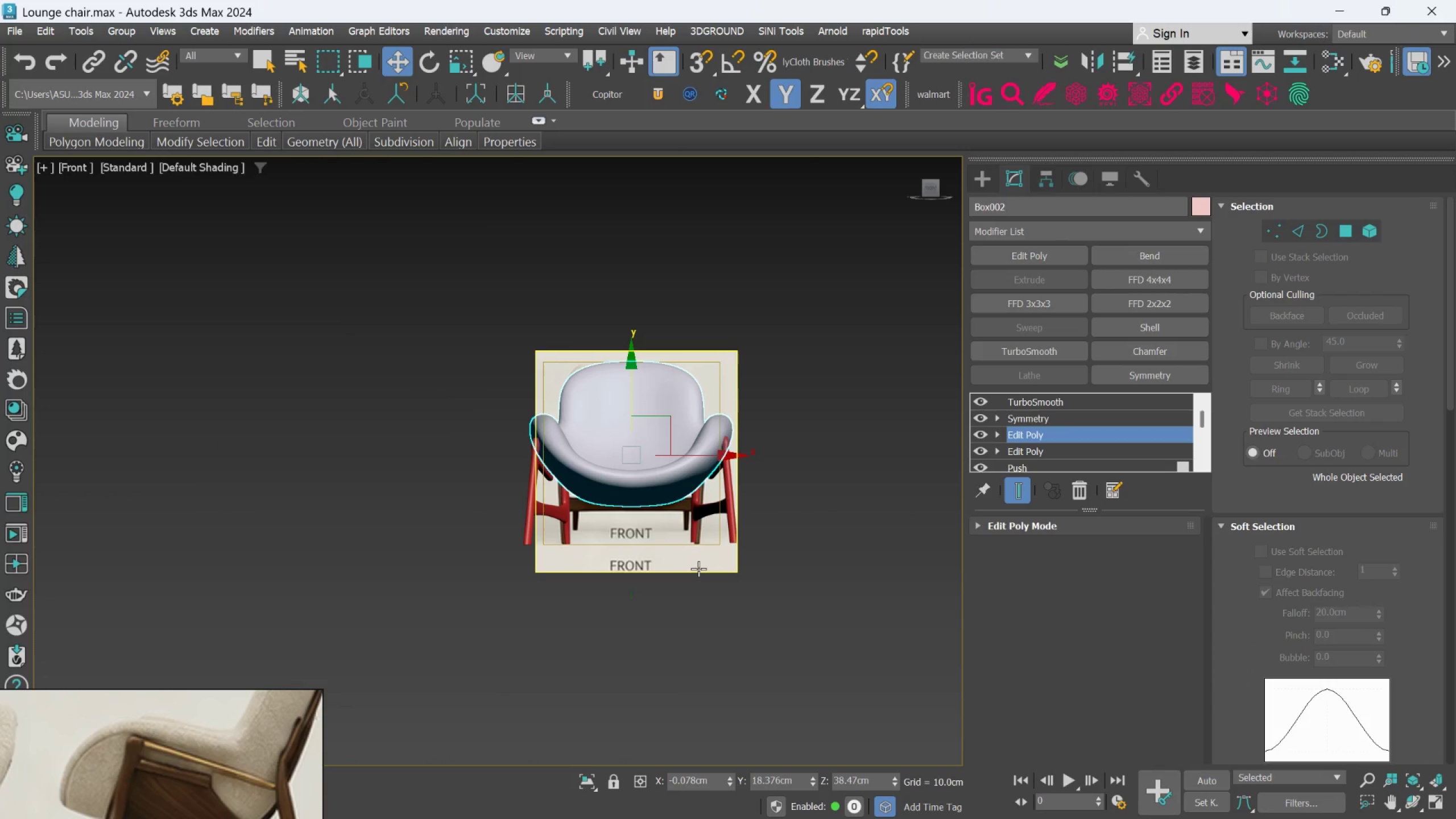 
hold_key(key=AltLeft, duration=0.8)
 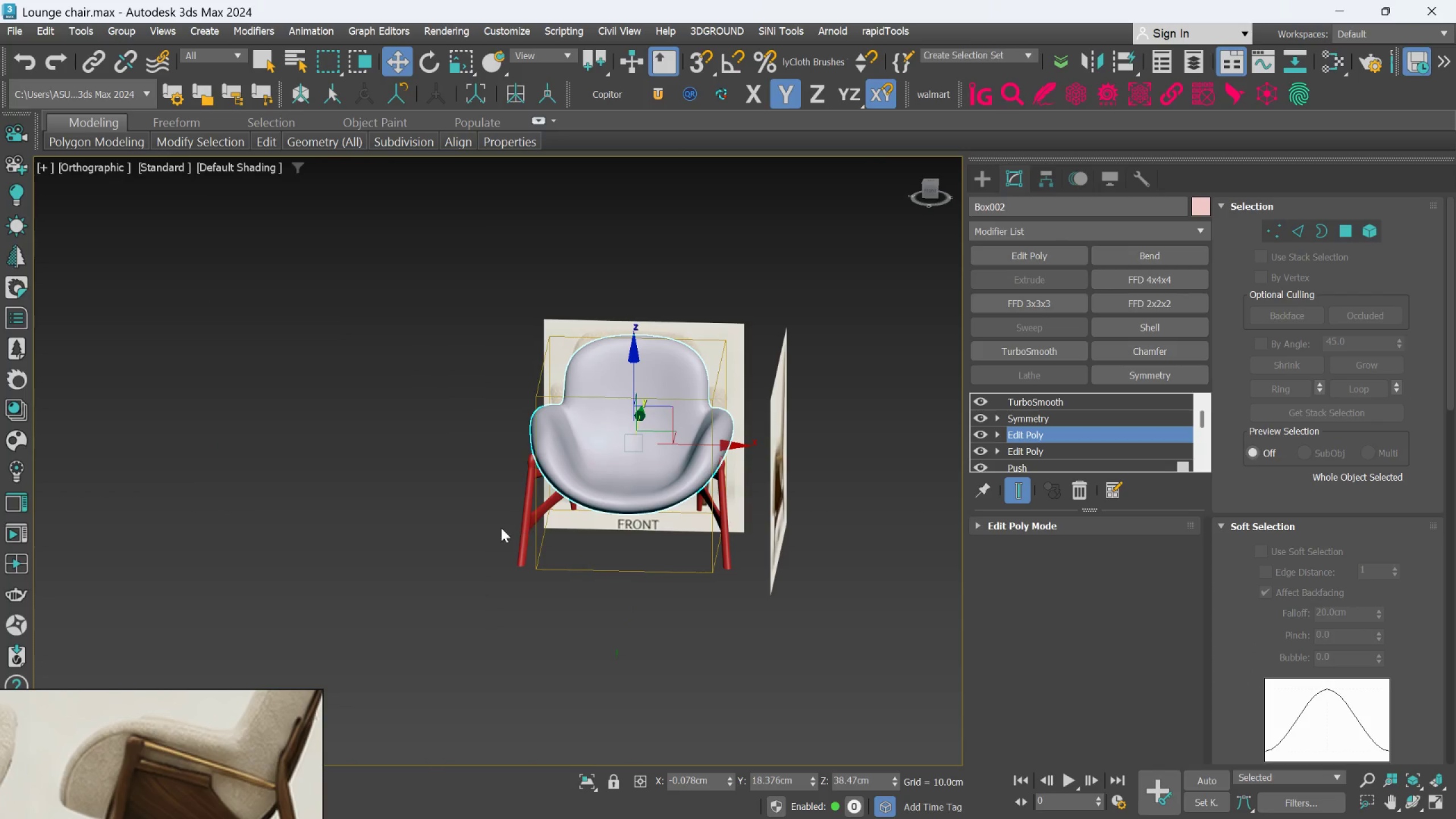 
scroll: coordinate [551, 526], scroll_direction: up, amount: 3.0
 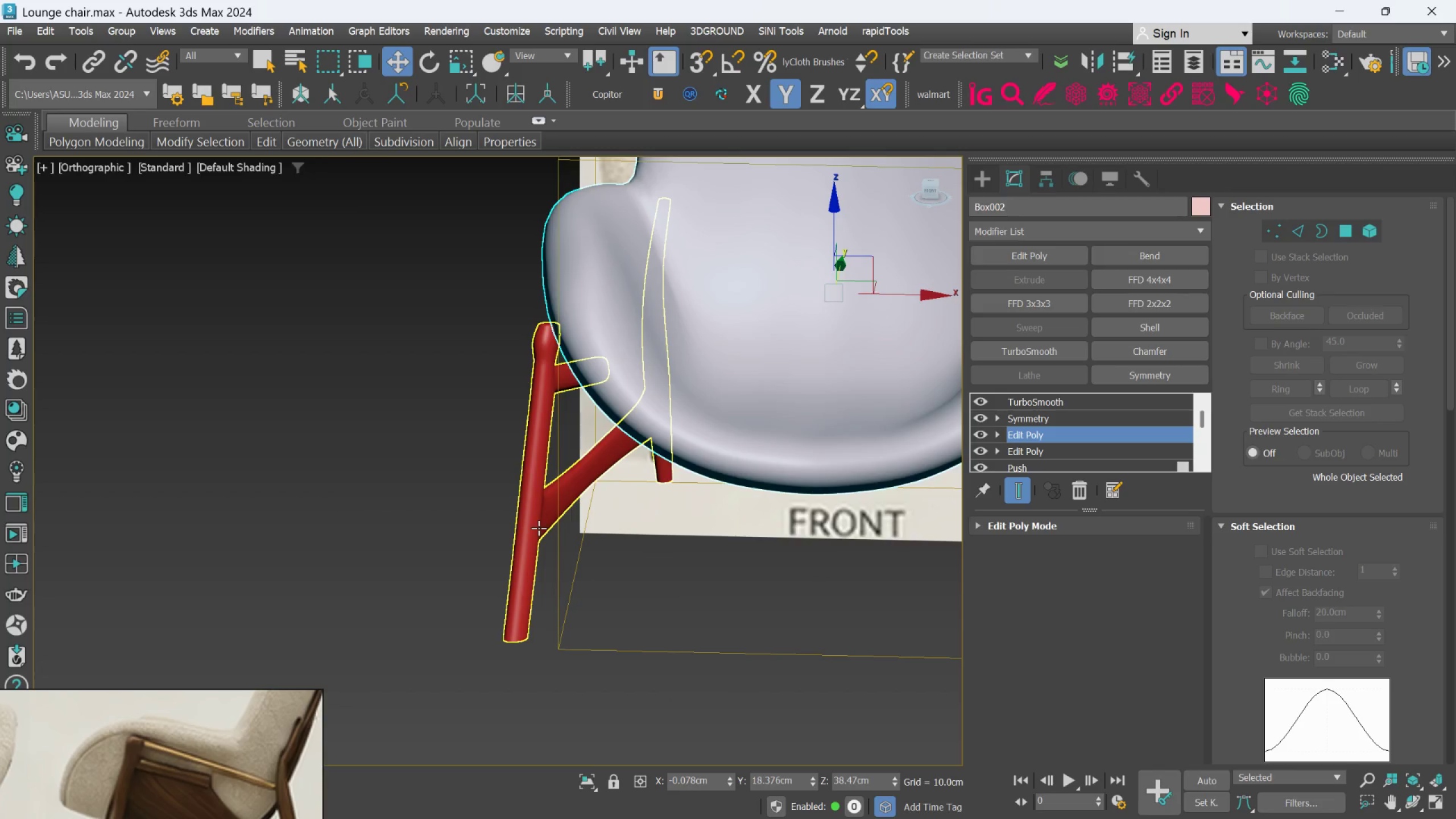 
left_click([539, 528])
 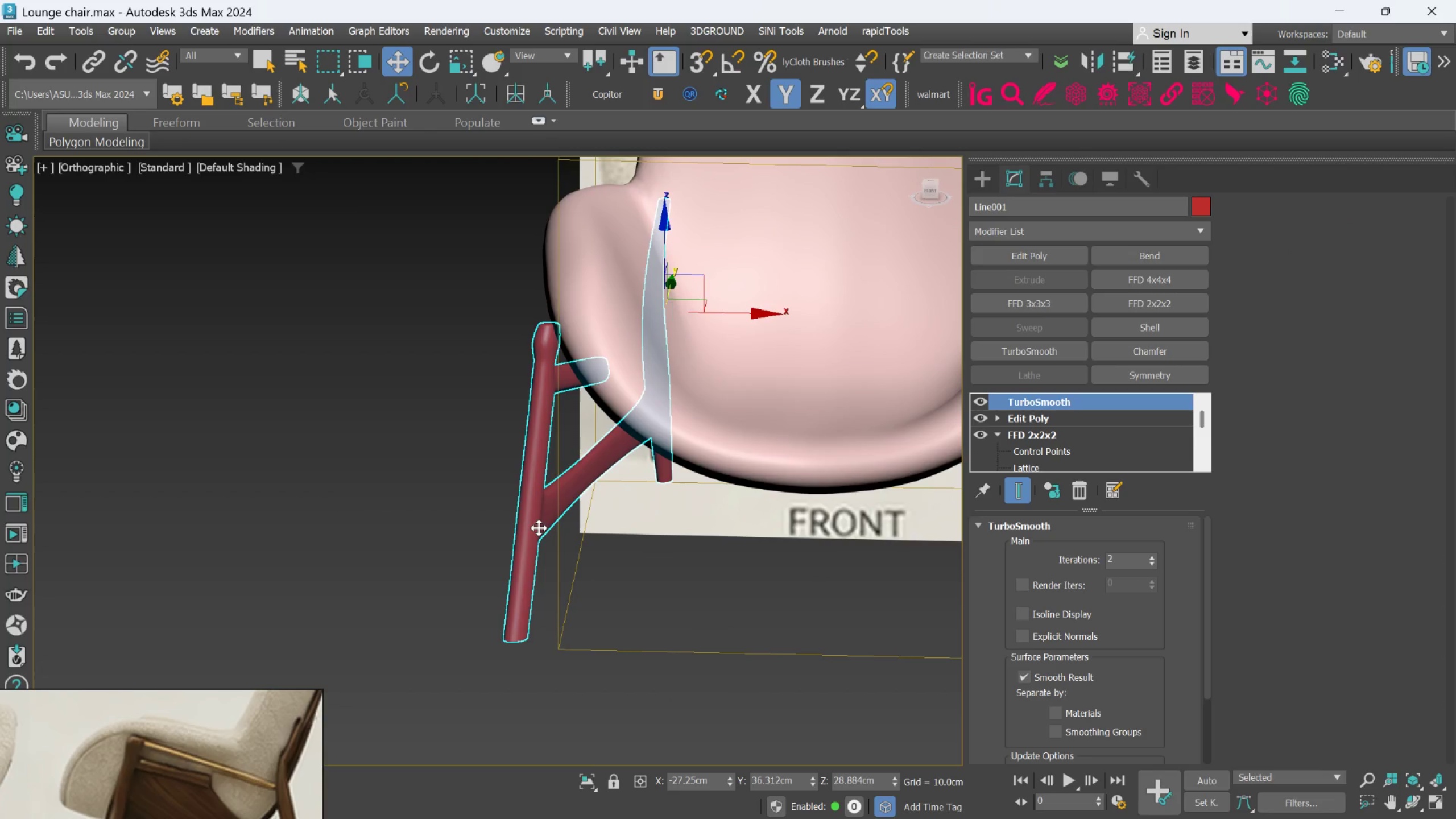 
hold_key(key=AltLeft, duration=0.84)
 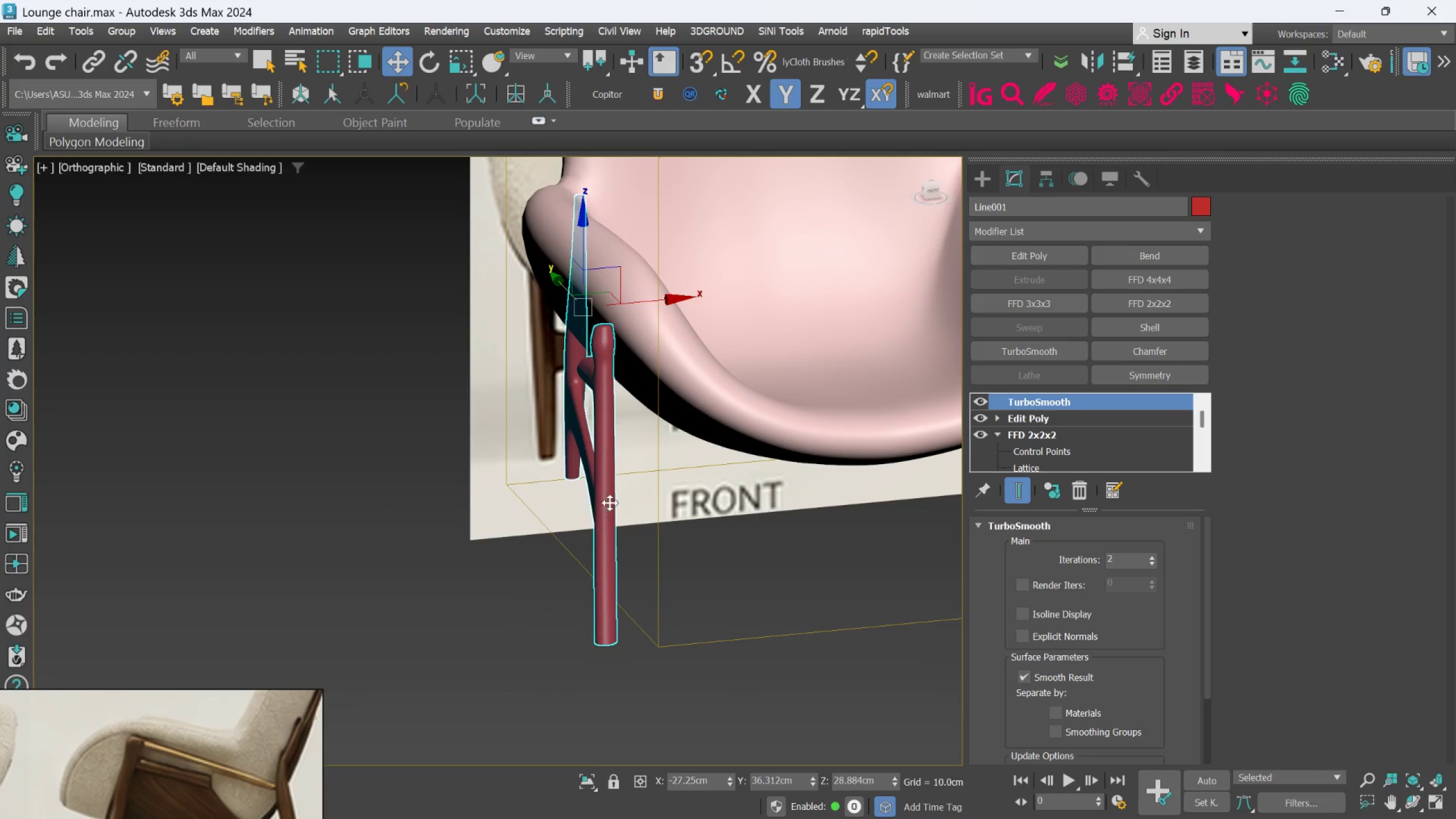 
left_click([611, 498])
 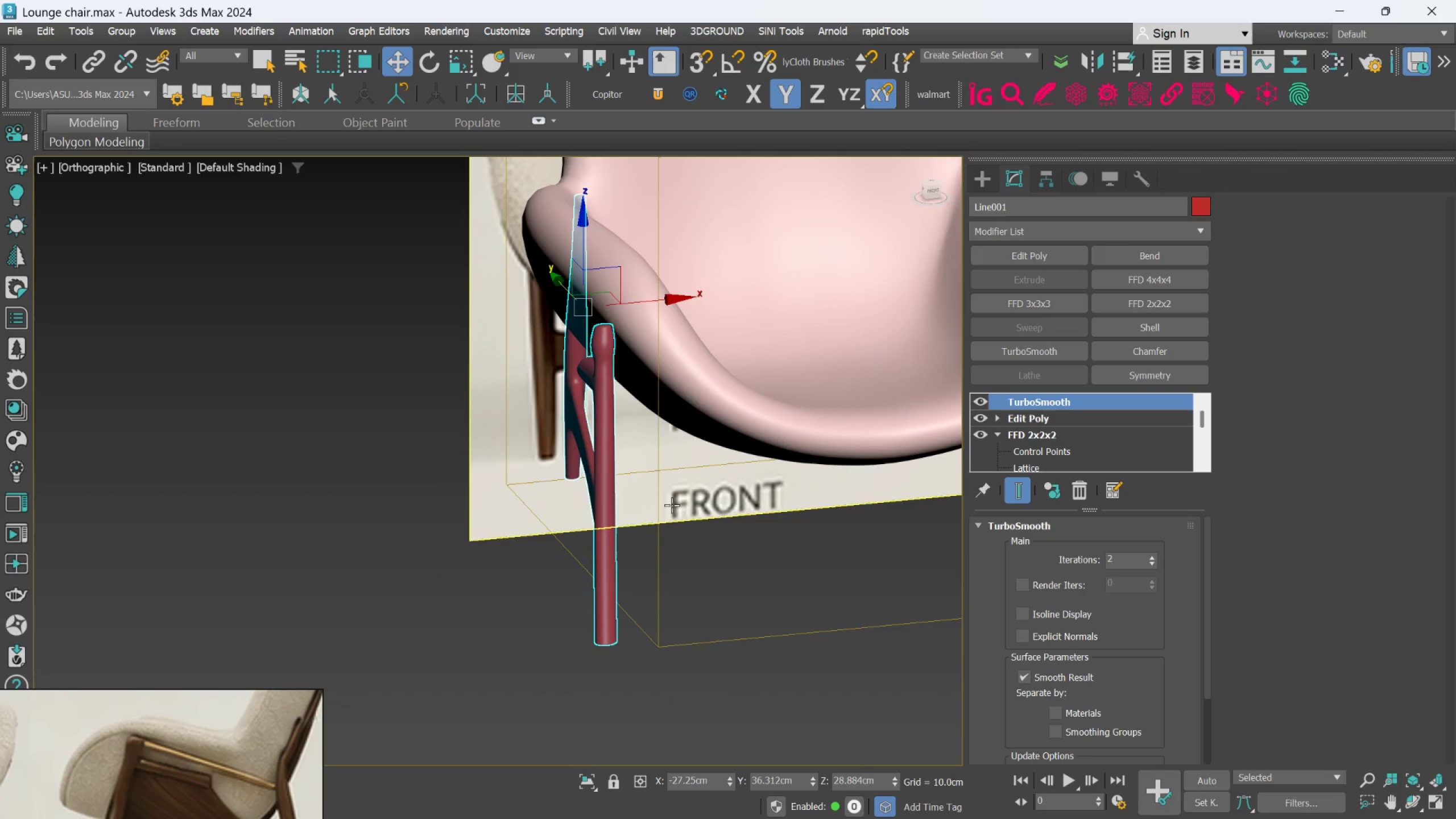 
hold_key(key=AltLeft, duration=0.55)
 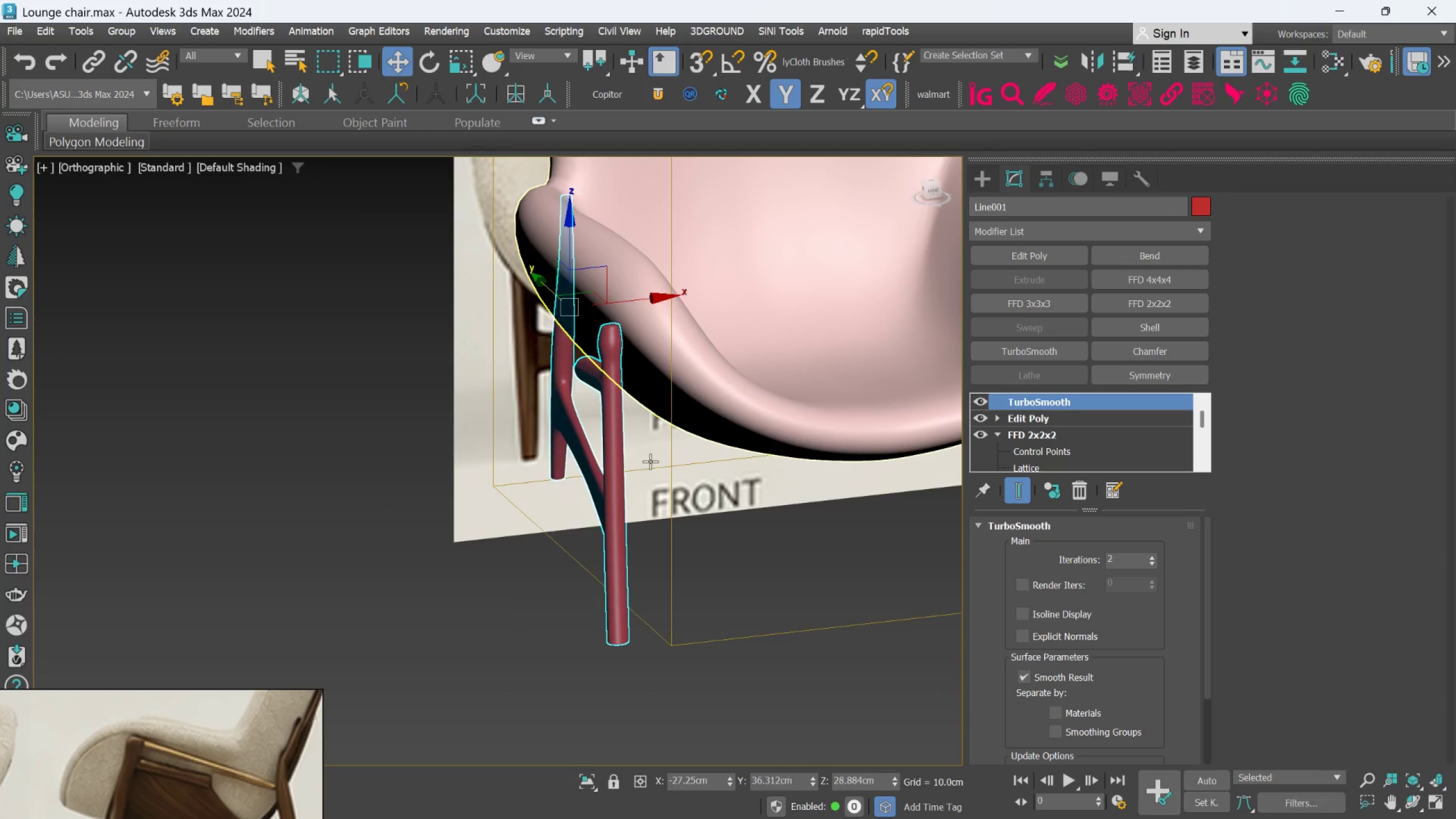 
scroll: coordinate [599, 475], scroll_direction: up, amount: 1.0
 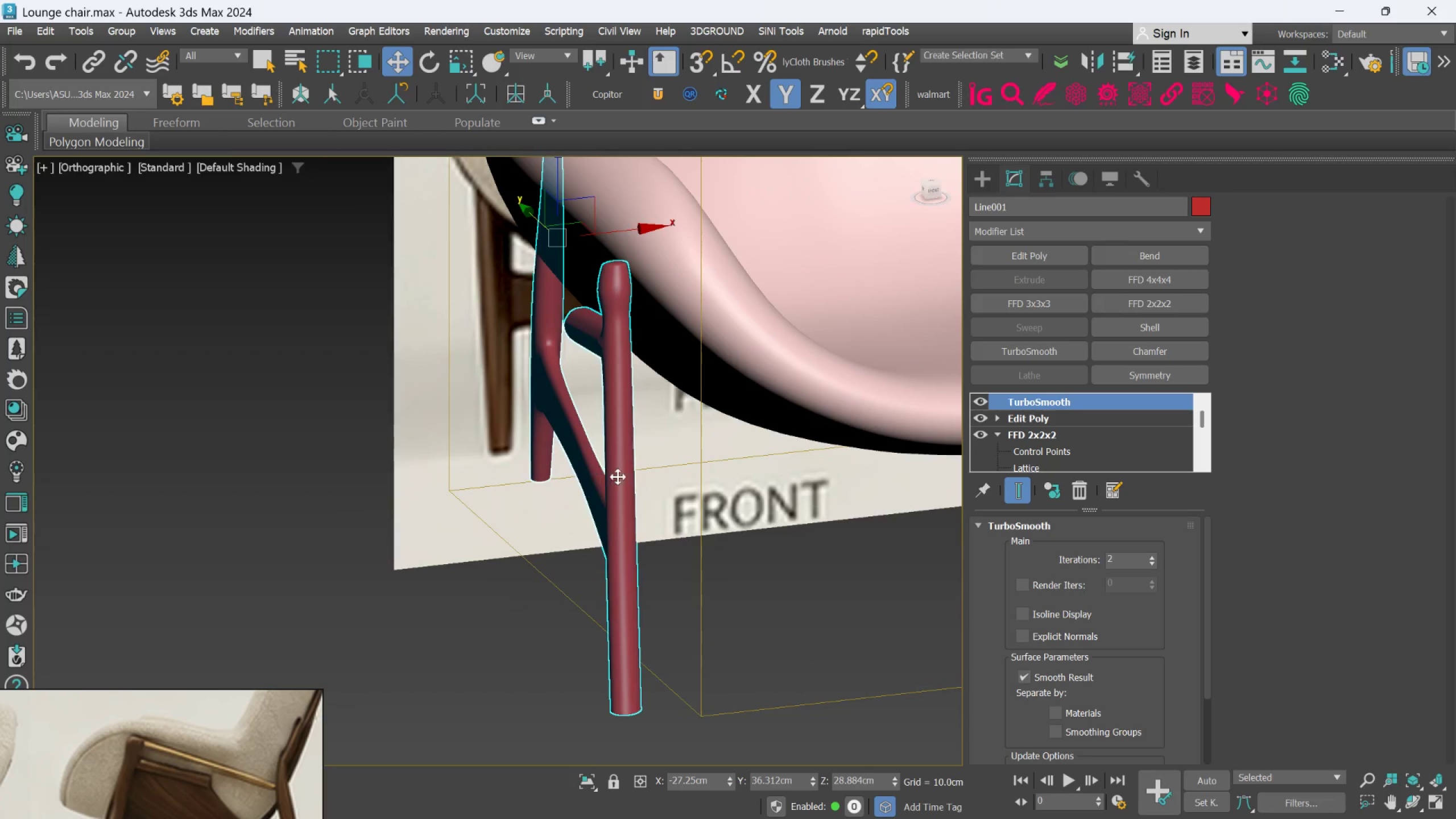 
hold_key(key=AltLeft, duration=0.64)
 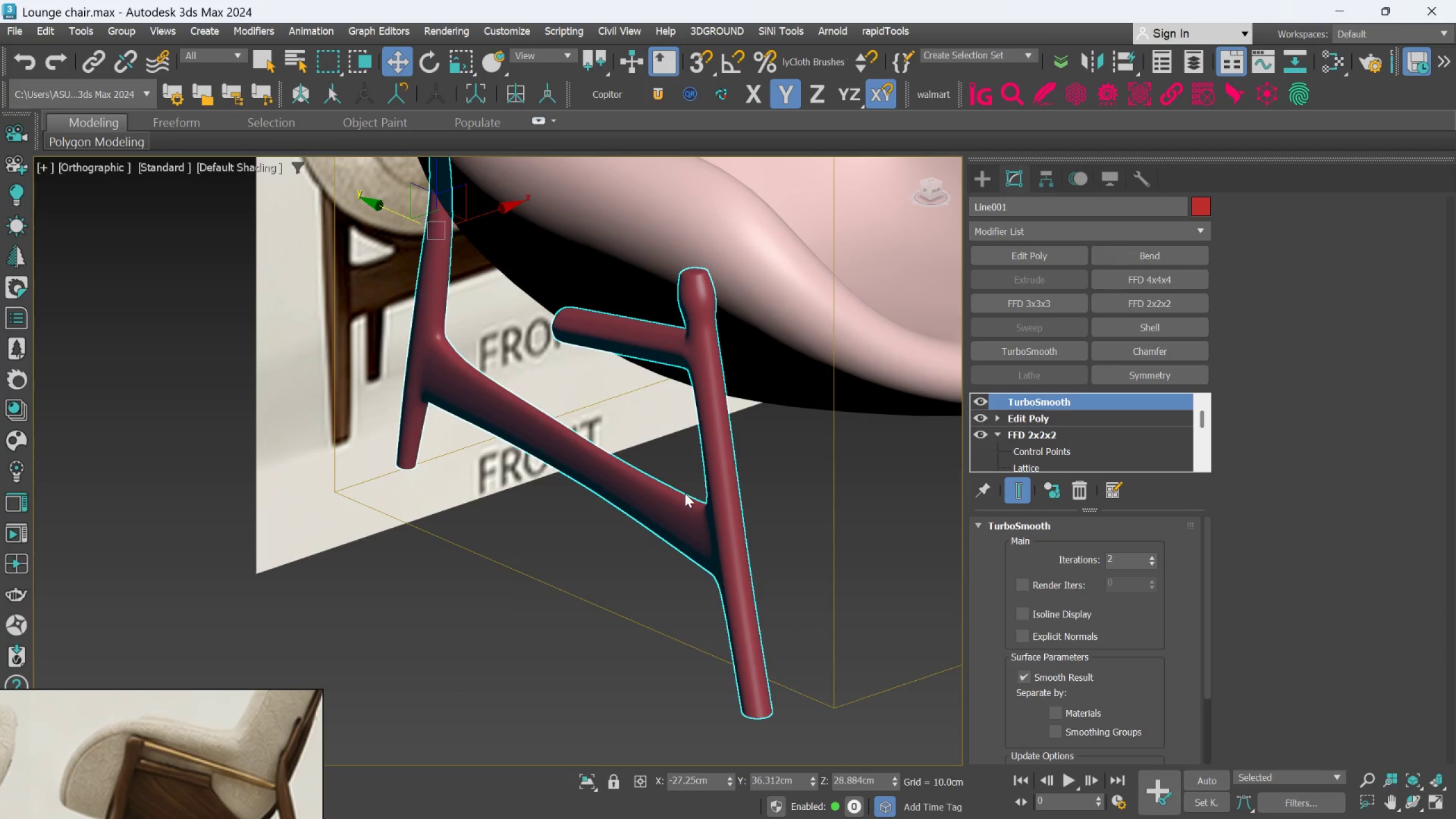 
key(Alt+AltLeft)
 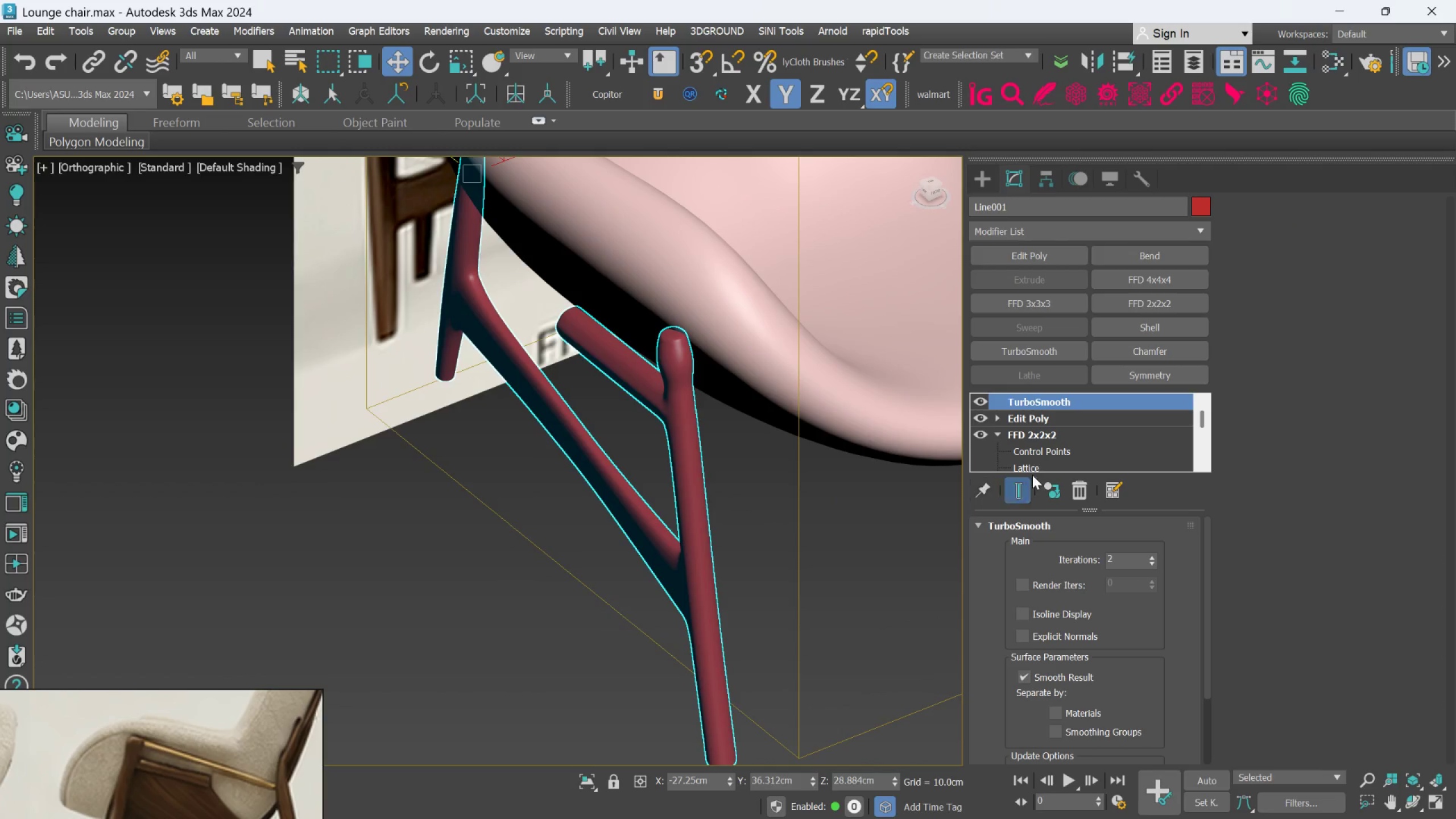 
left_click([1040, 415])
 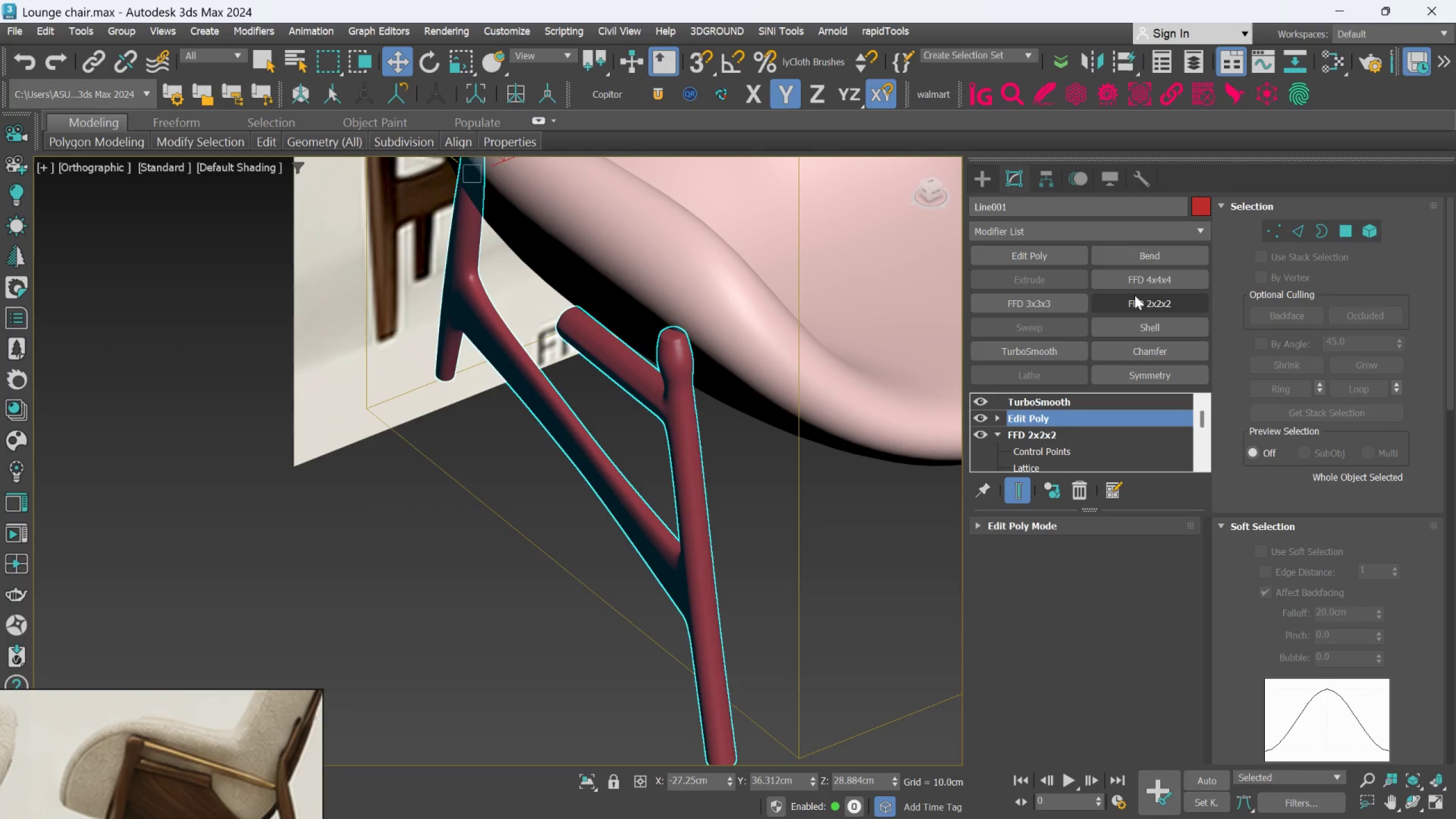 
left_click([1139, 300])
 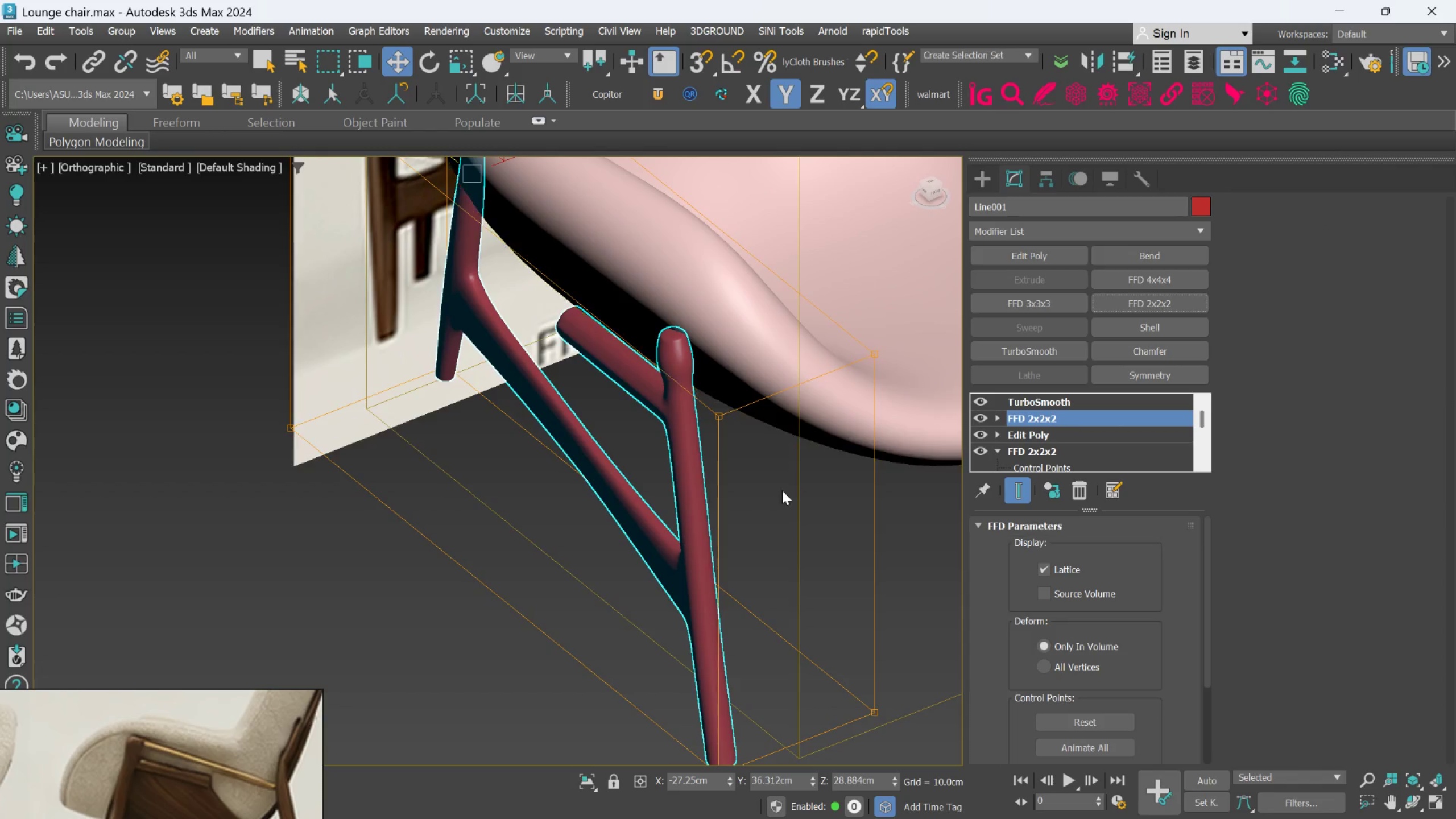 
scroll: coordinate [776, 498], scroll_direction: down, amount: 1.0
 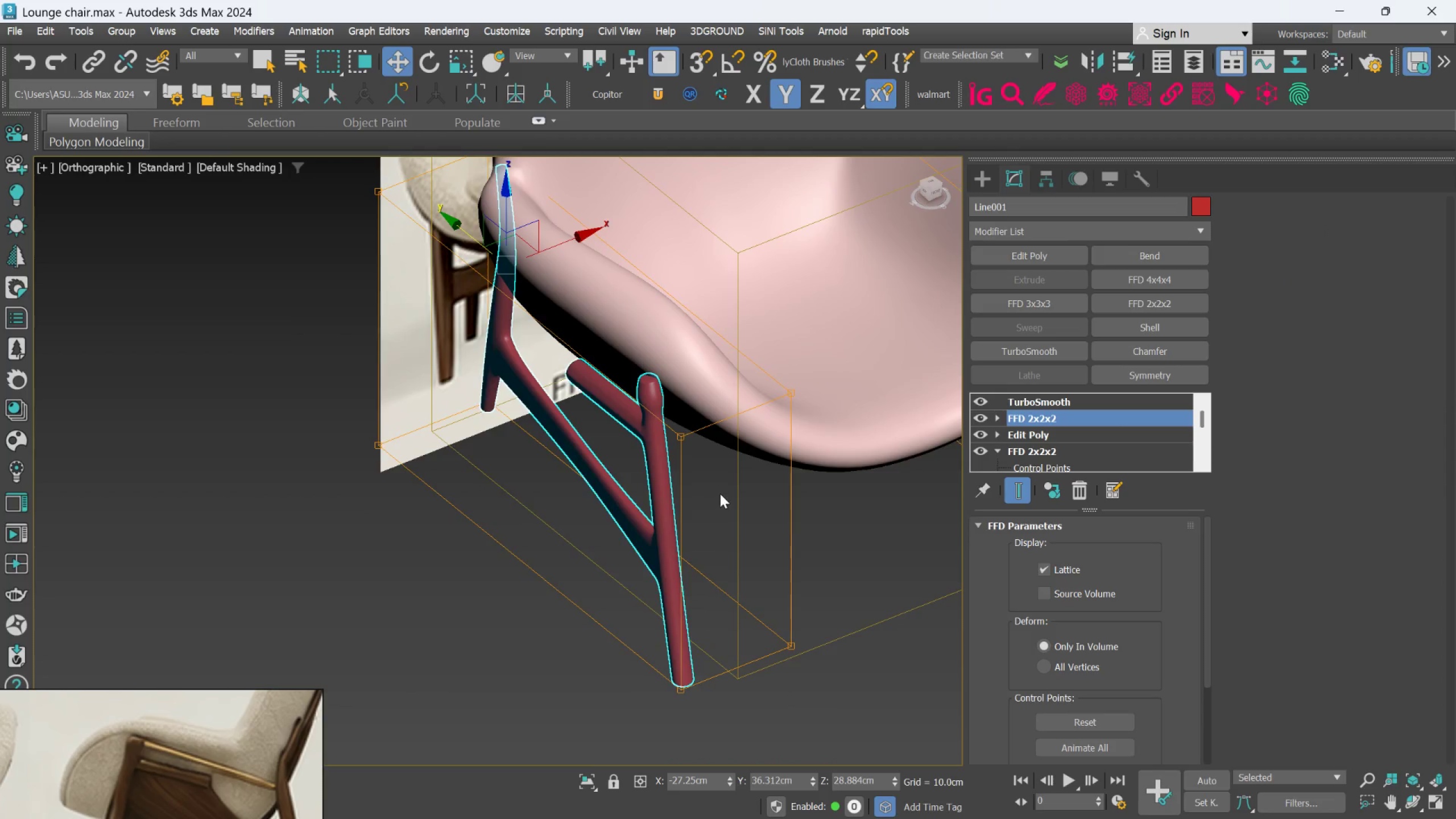 
key(F)
 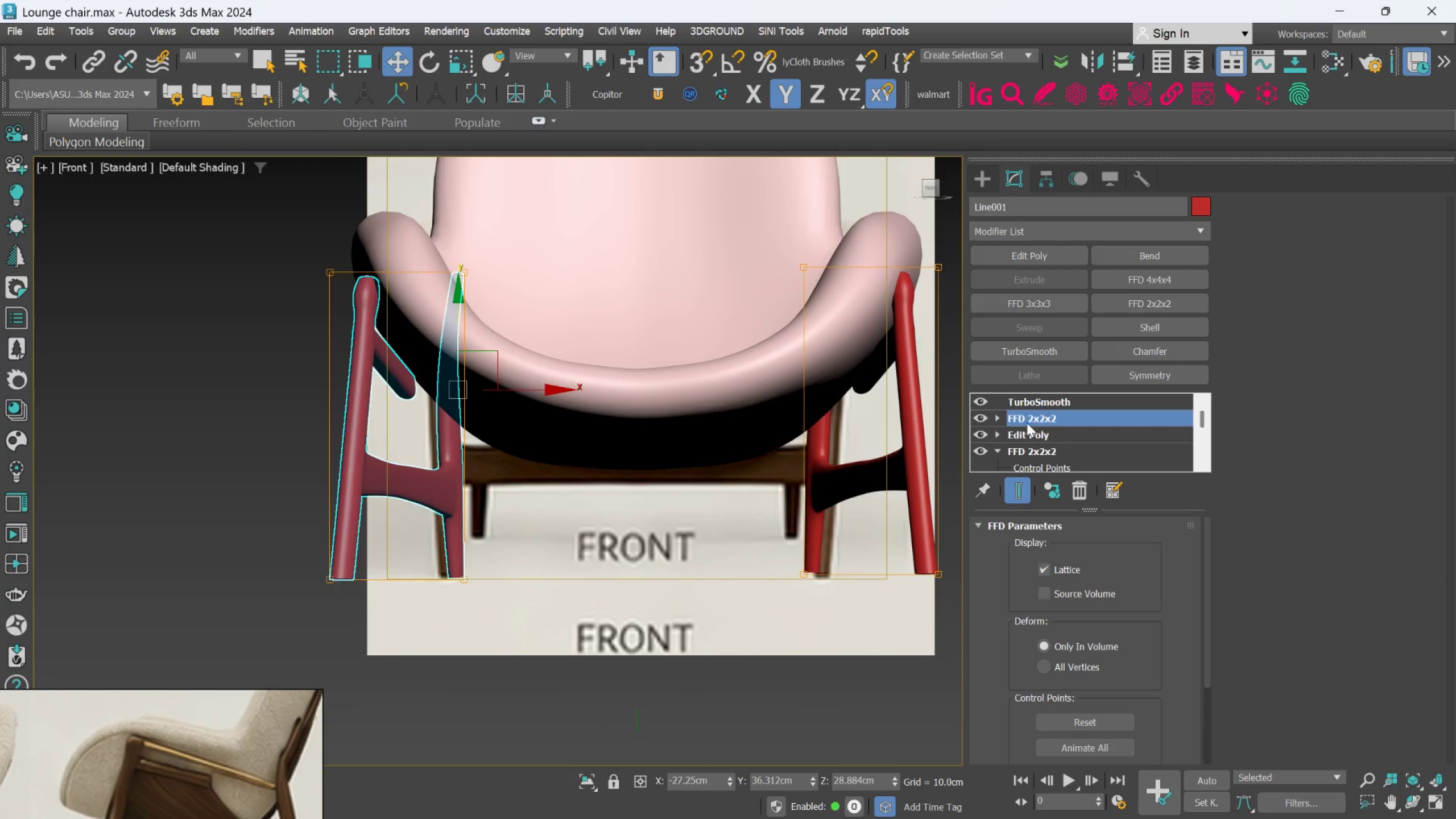 
double_click([1037, 431])
 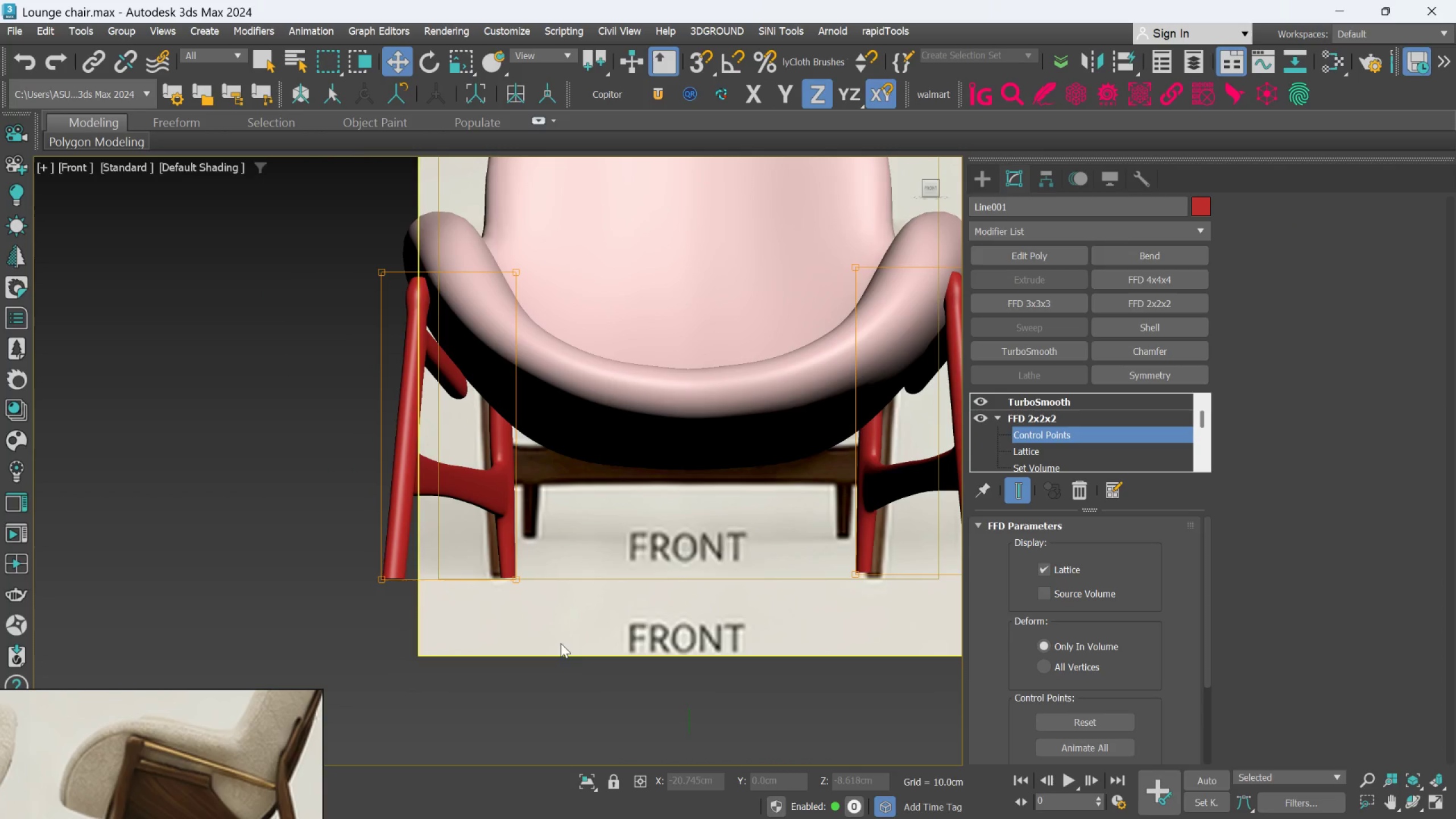 
left_click_drag(start_coordinate=[586, 668], to_coordinate=[317, 548])
 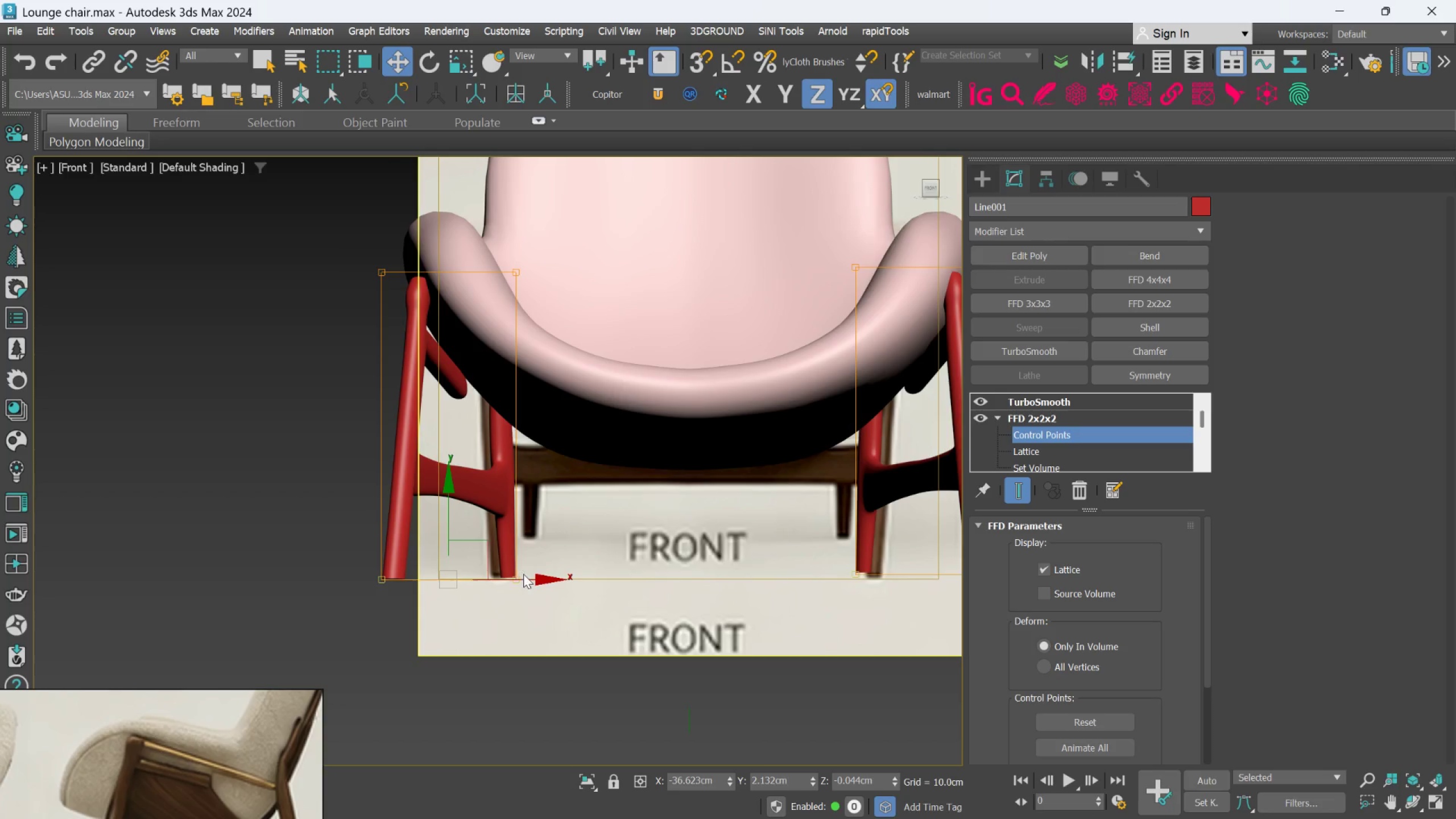 
hold_key(key=AltLeft, duration=1.36)
 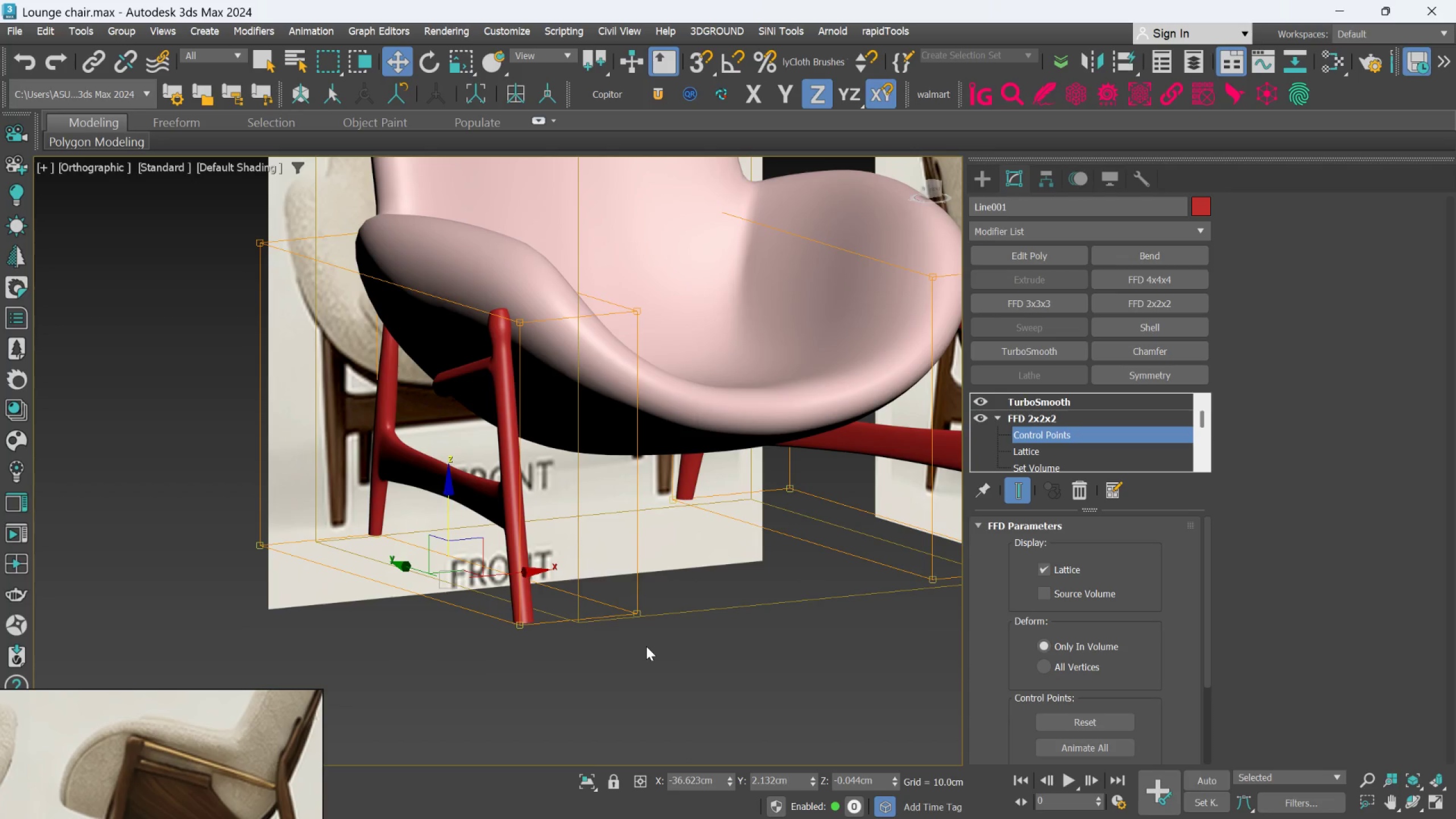 
left_click([646, 646])
 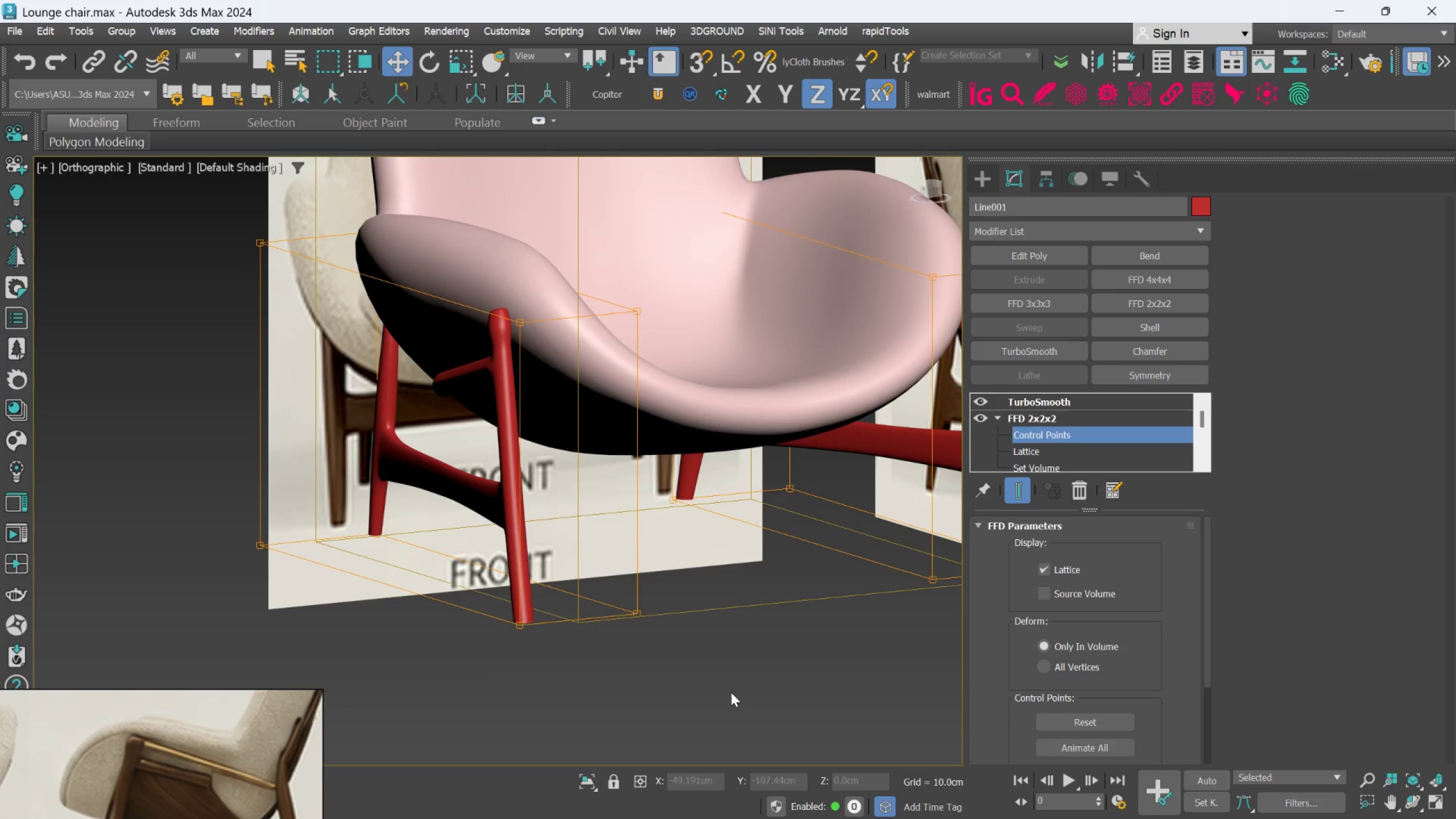 
left_click_drag(start_coordinate=[727, 685], to_coordinate=[485, 574])
 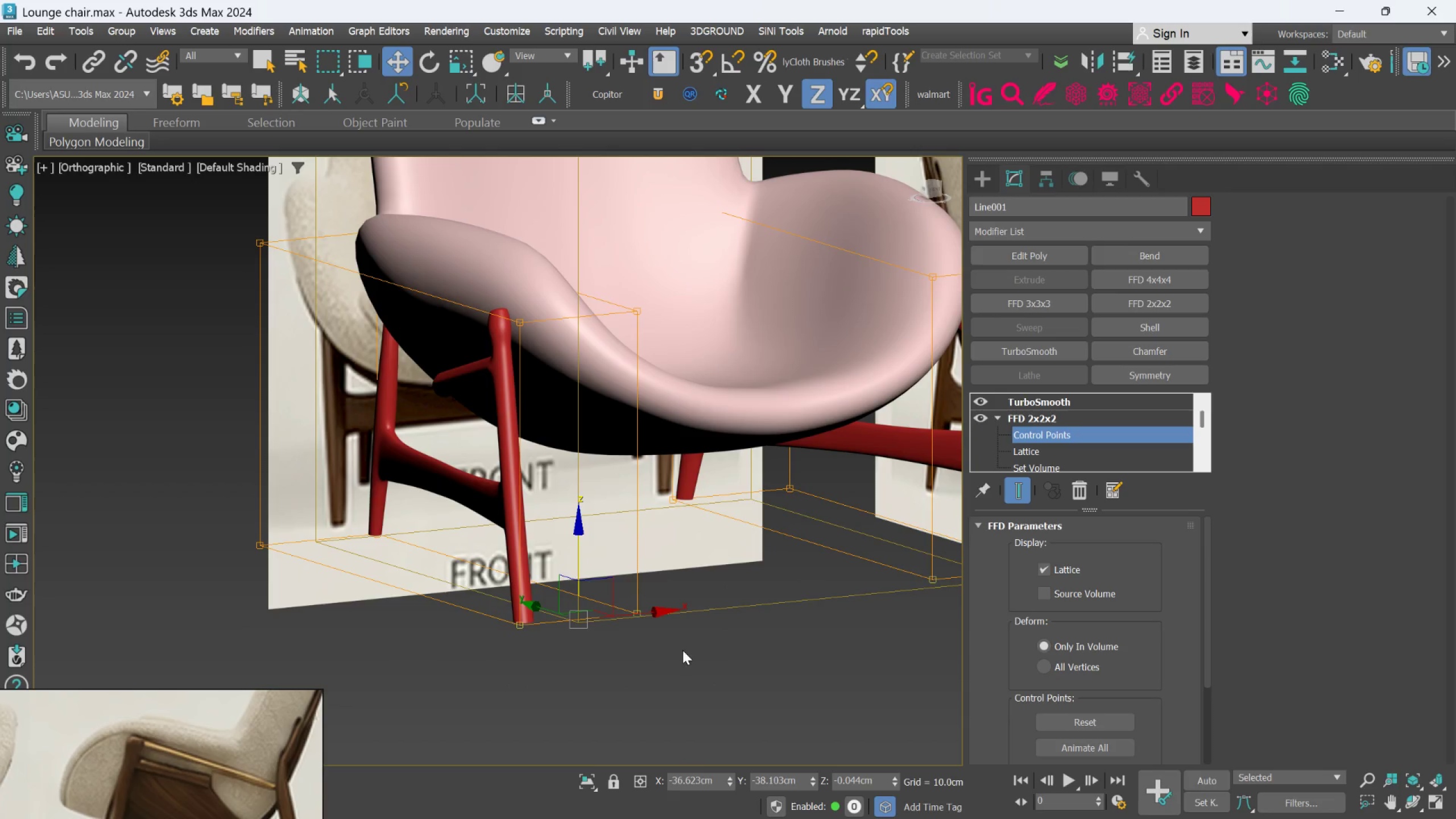 
key(F)
 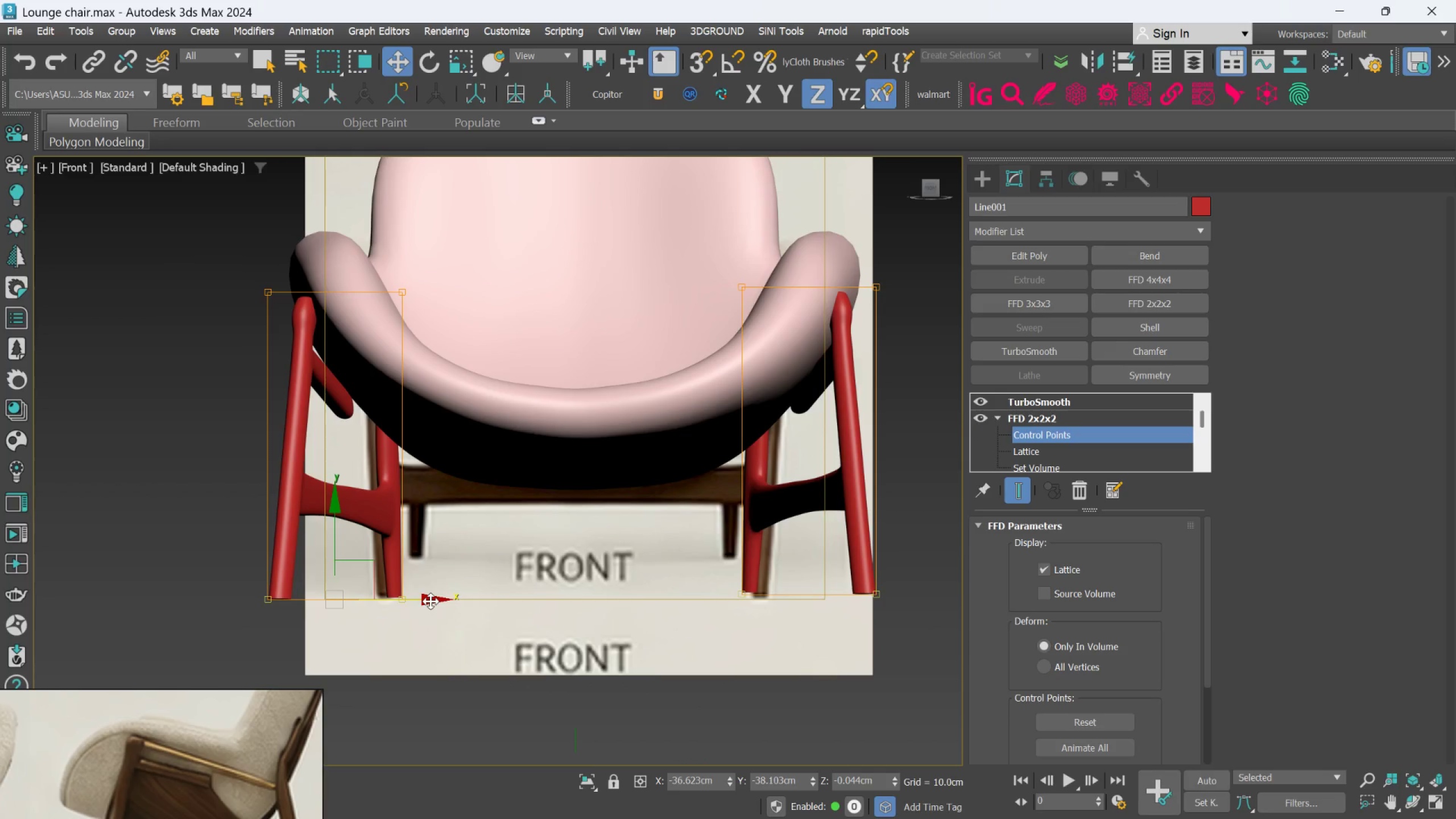 
left_click_drag(start_coordinate=[431, 601], to_coordinate=[457, 608])
 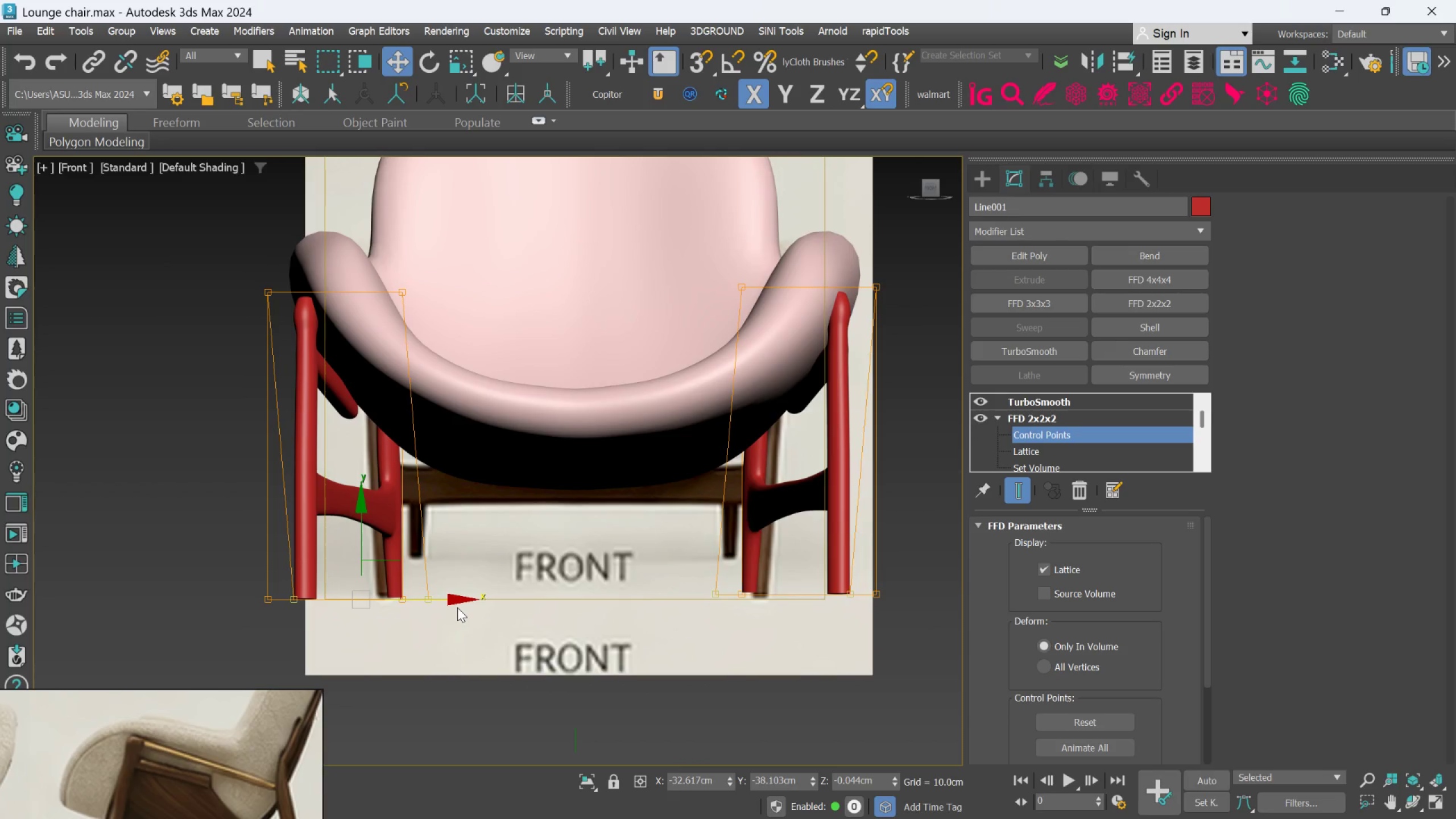 
scroll: coordinate [259, 779], scroll_direction: down, amount: 3.0
 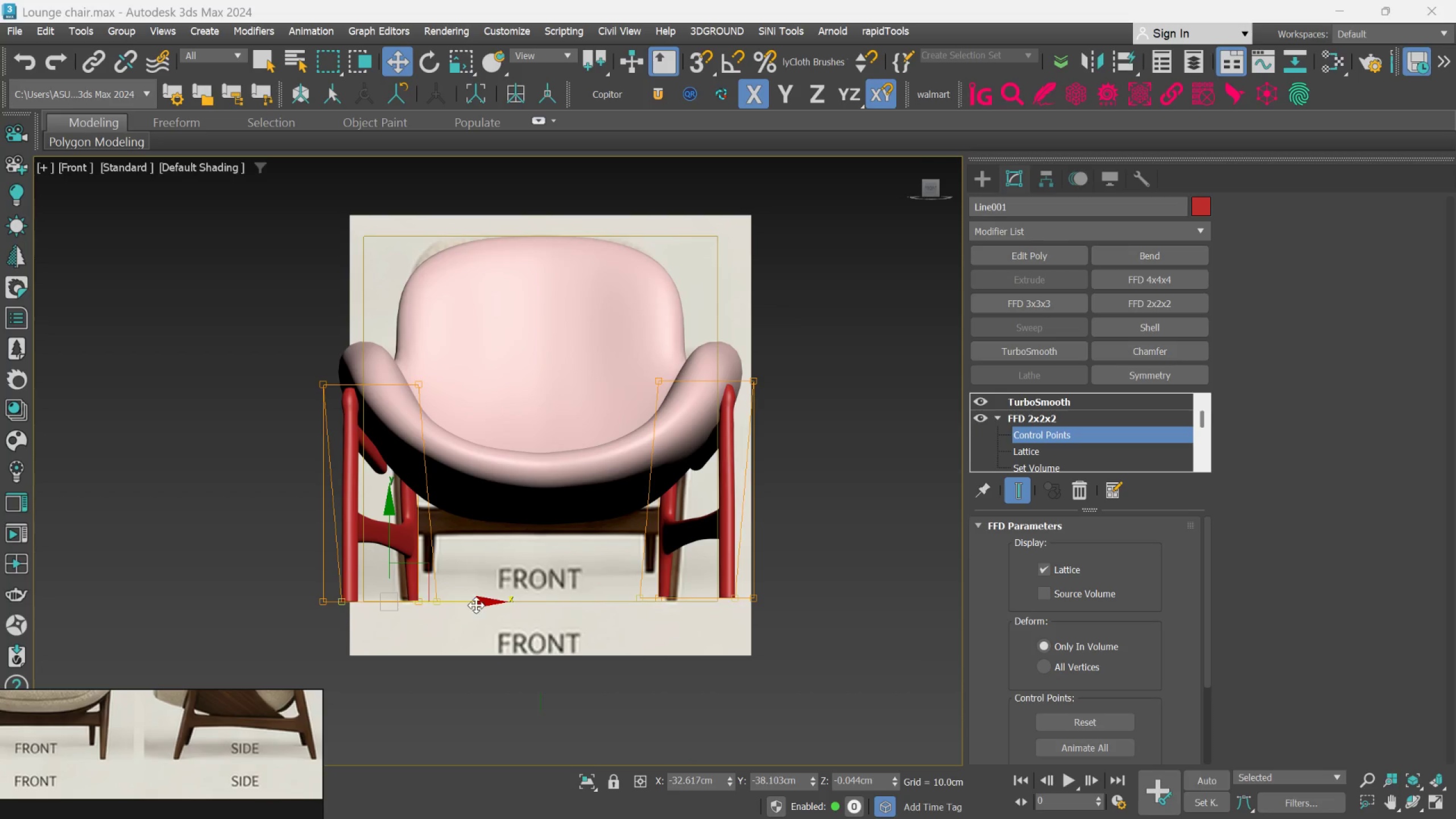 
hold_key(key=AltLeft, duration=1.5)
 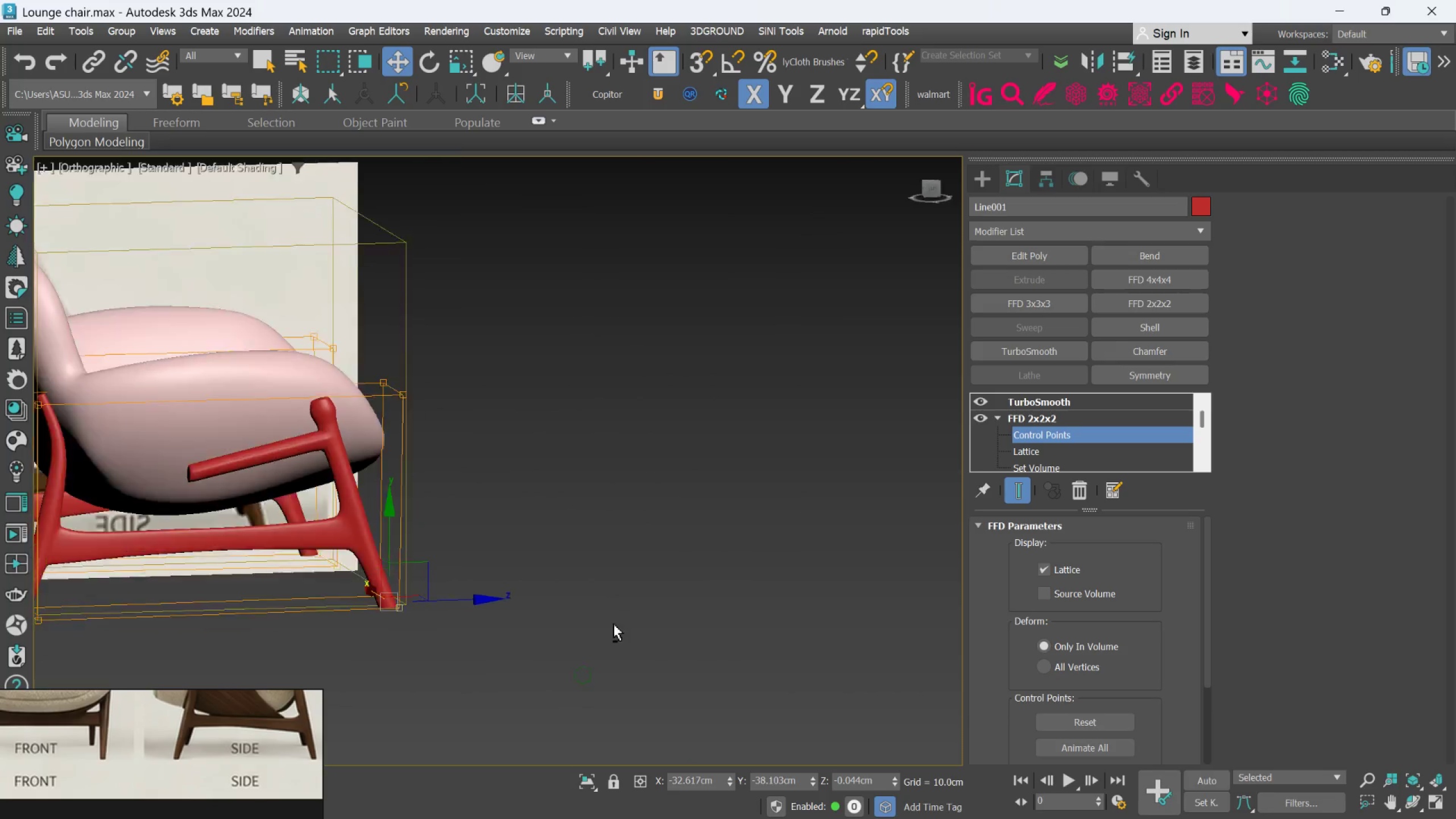 
hold_key(key=AltLeft, duration=1.2)
 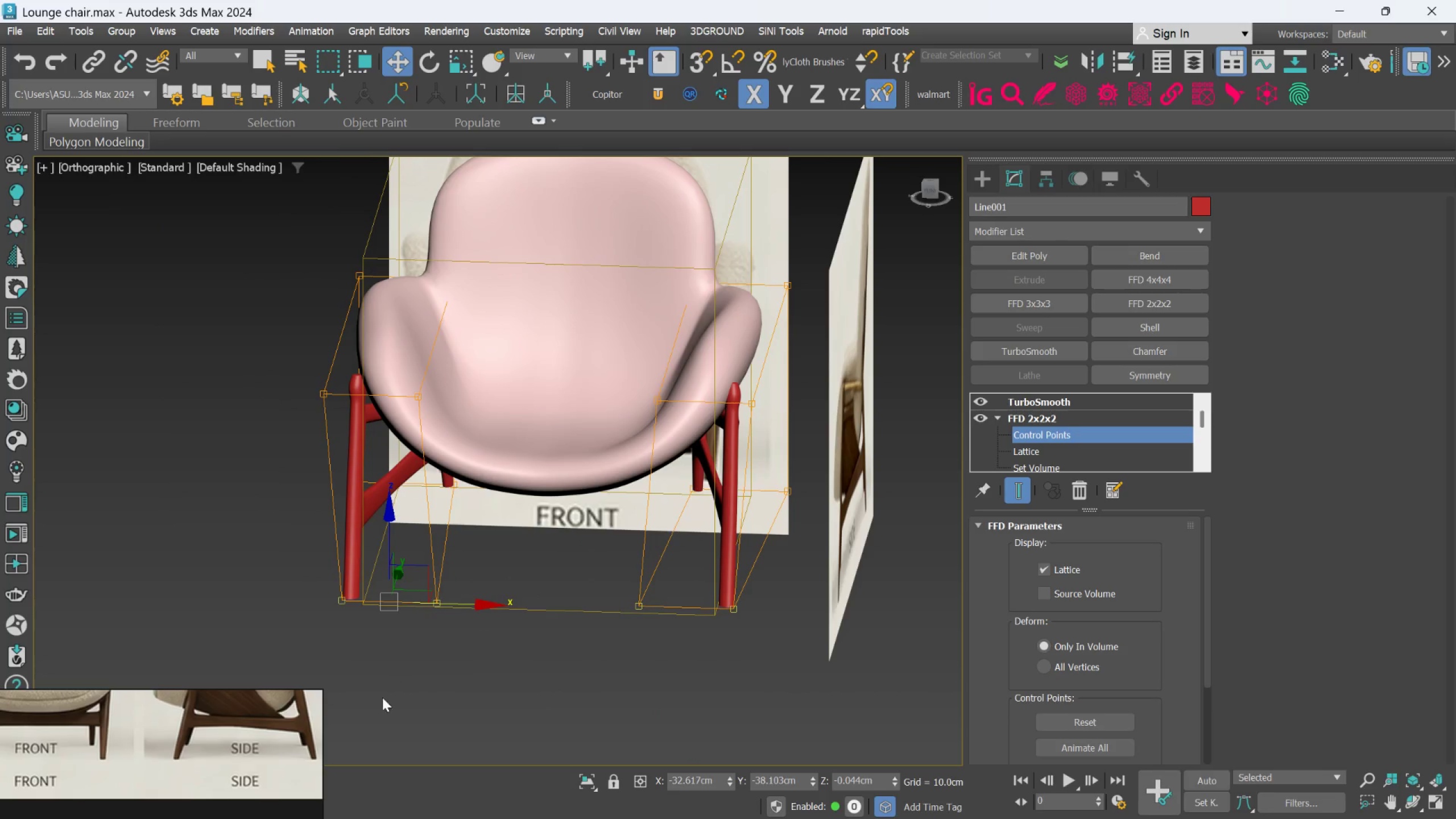 
scroll: coordinate [218, 748], scroll_direction: down, amount: 4.0
 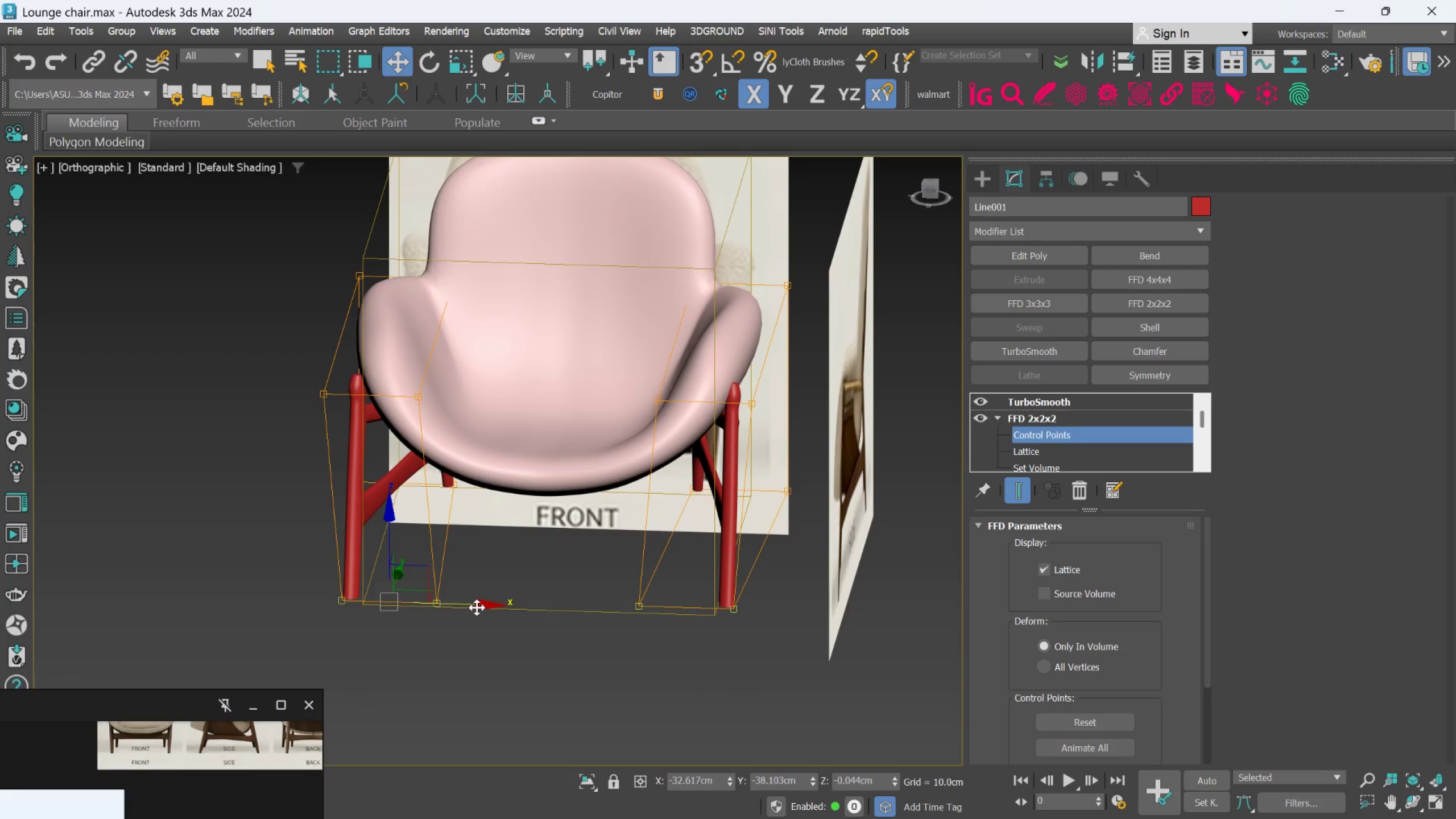 
key(F)
 